 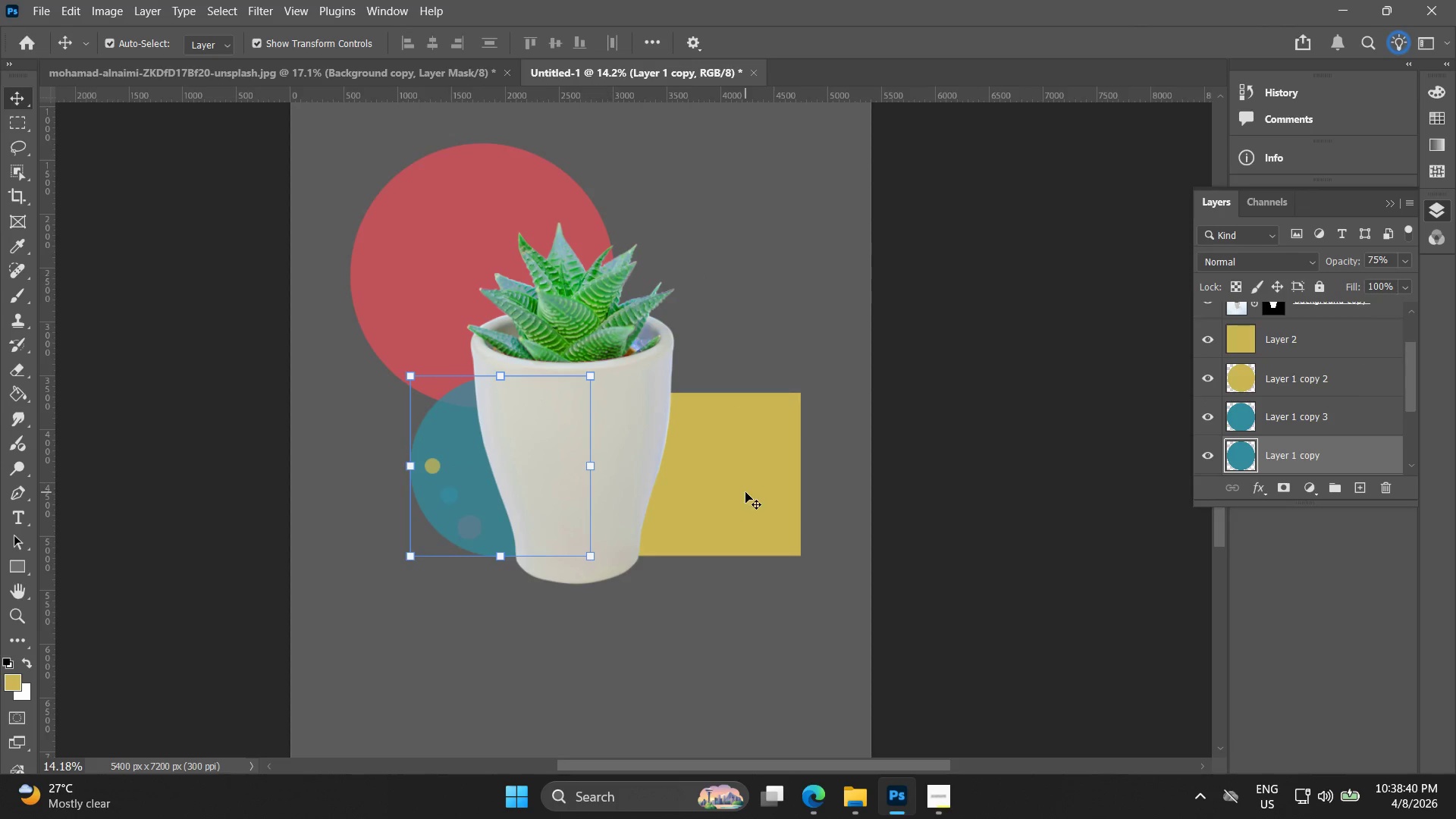 
left_click_drag(start_coordinate=[766, 496], to_coordinate=[743, 366])
 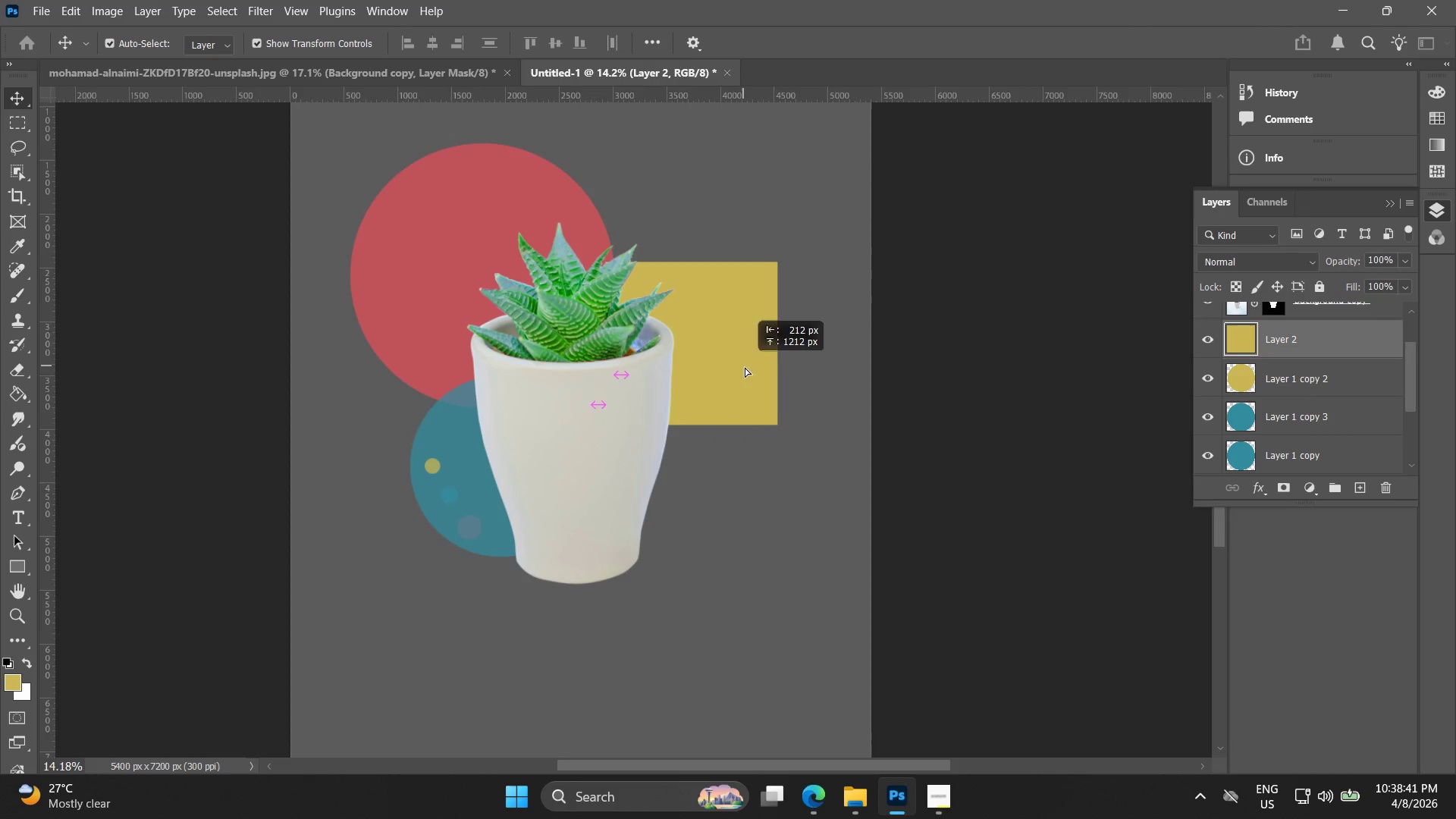 
key(Control+Z)
 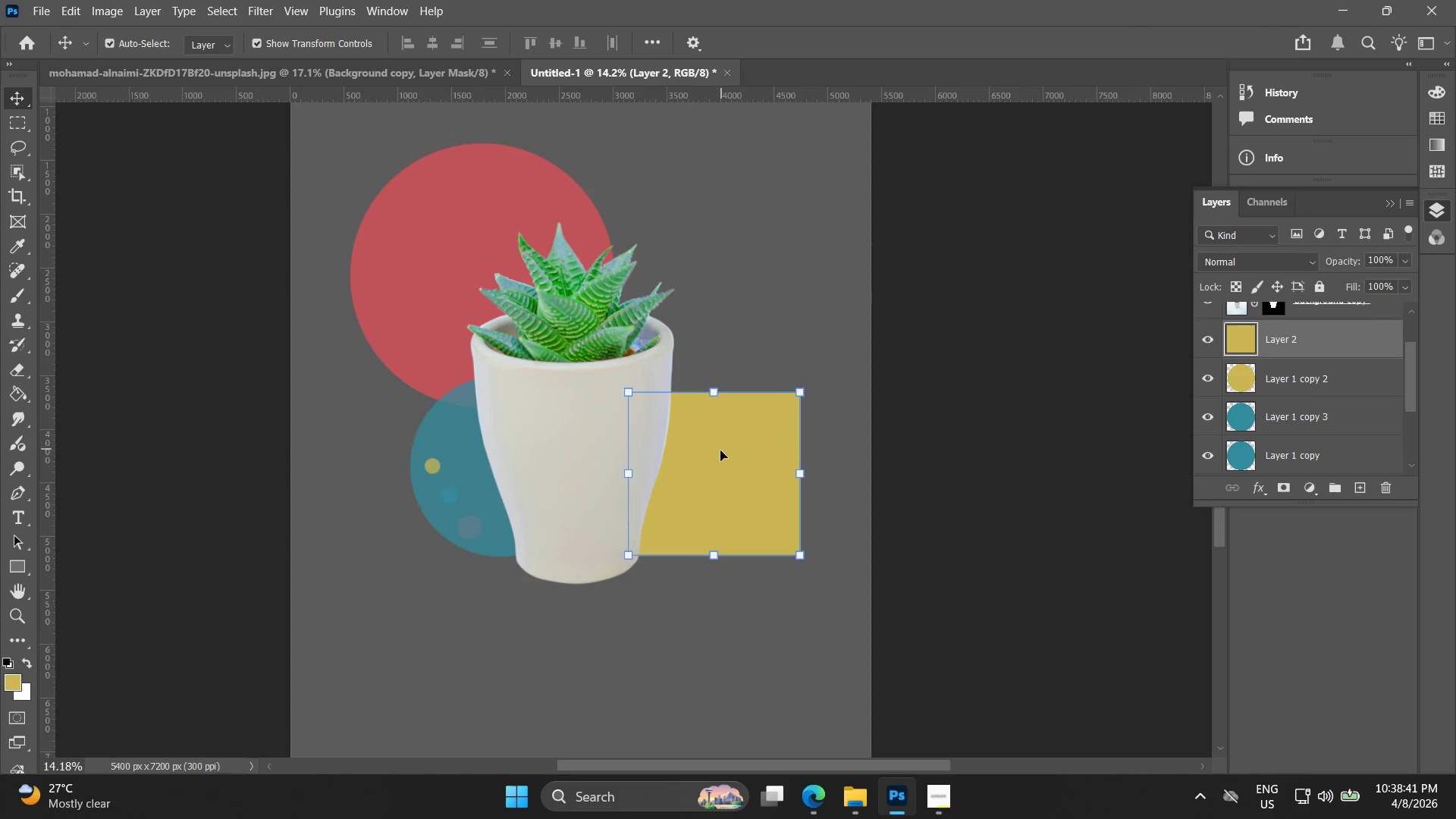 
key(Control+Z)
 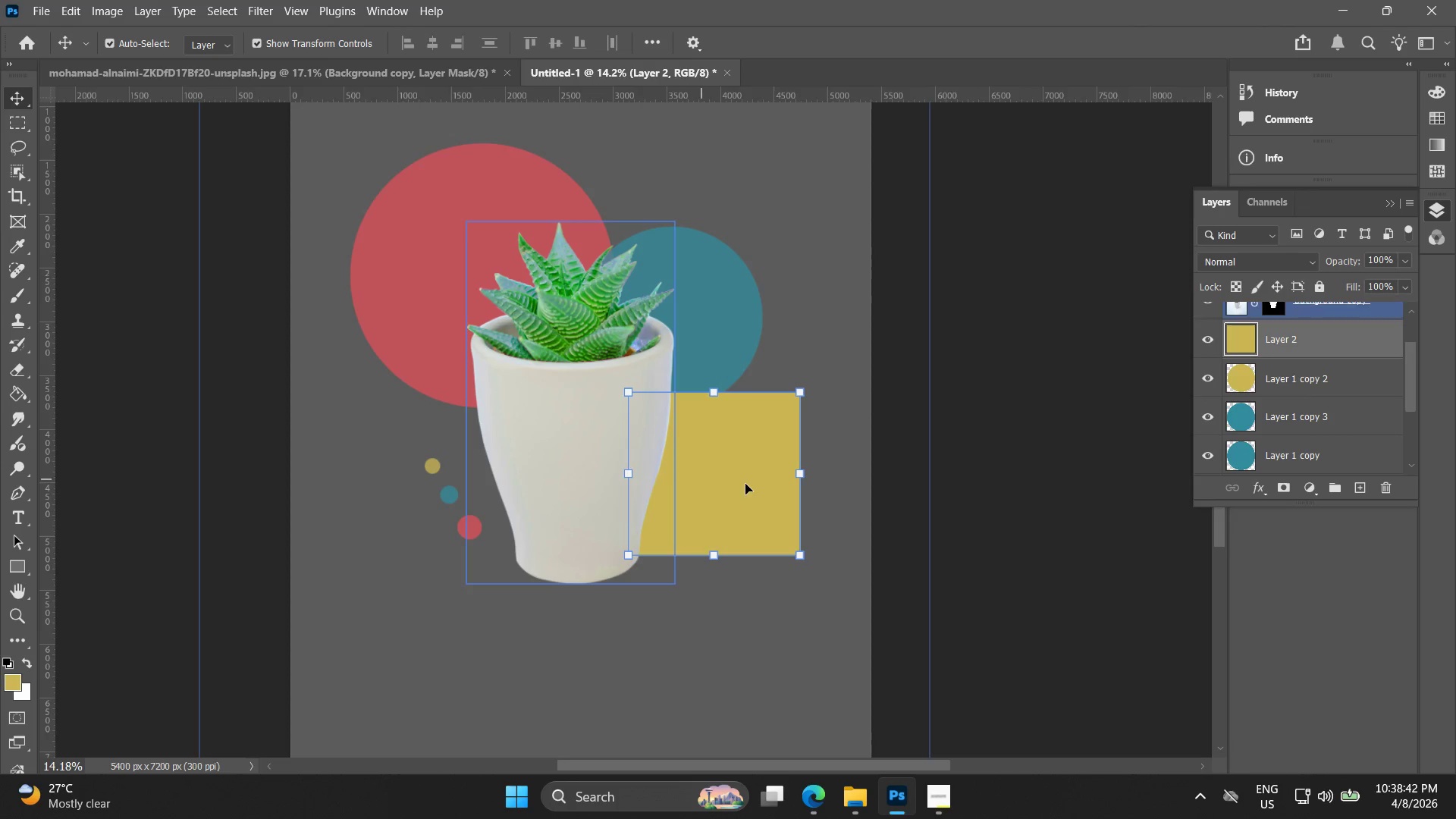 
left_click_drag(start_coordinate=[739, 487], to_coordinate=[670, 502])
 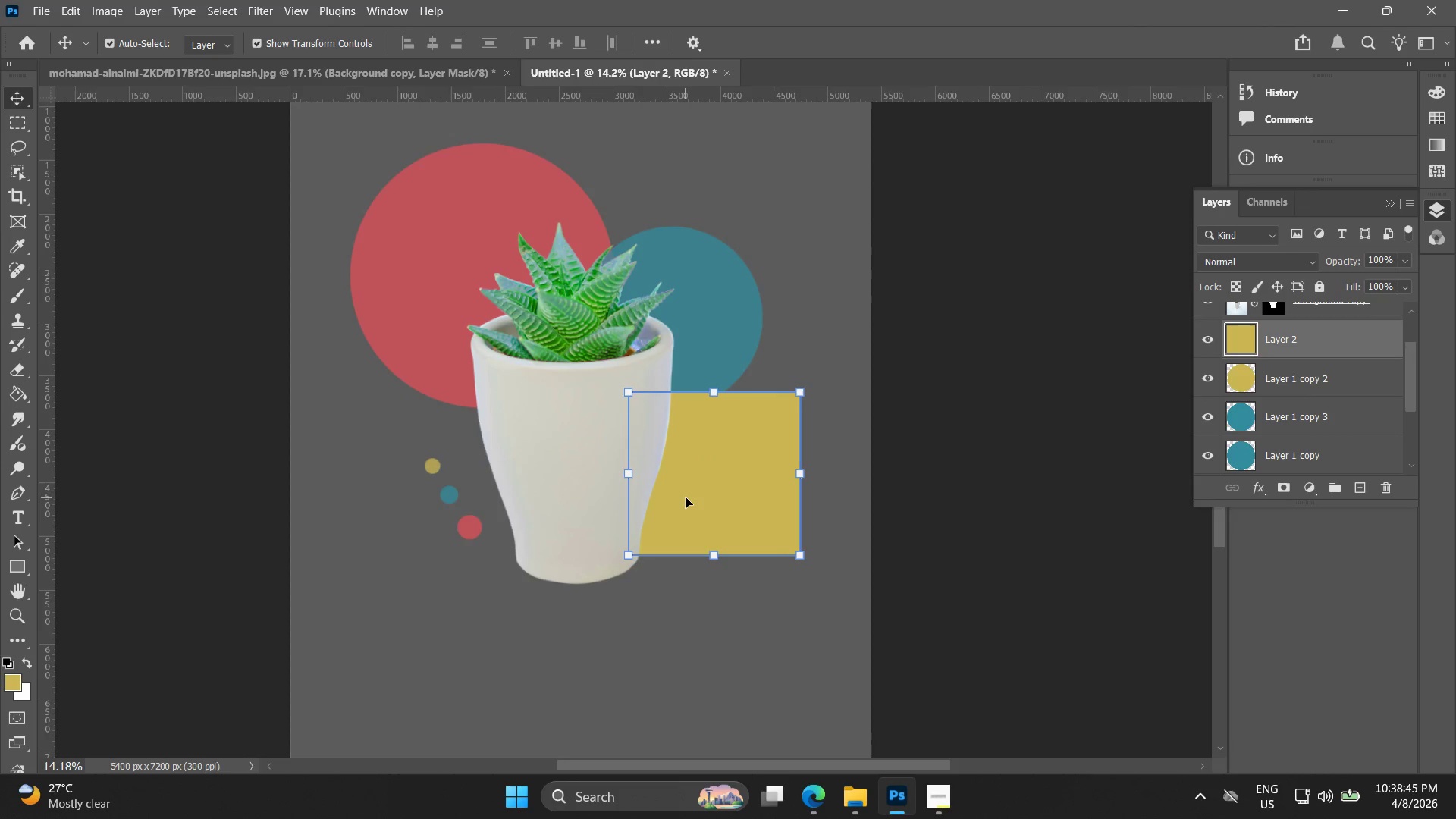 
key(Control+ControlLeft)
 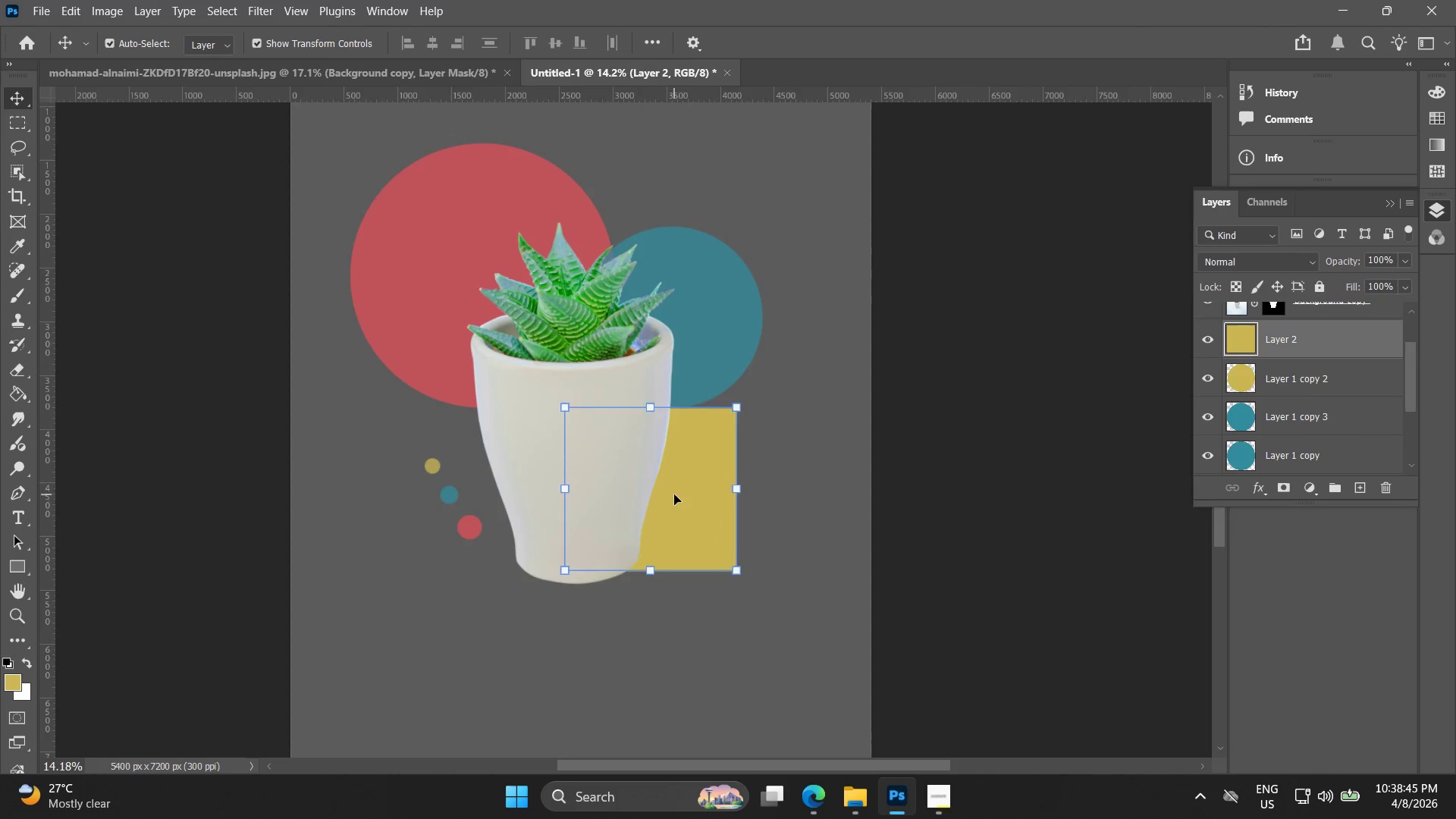 
key(Control+Z)
 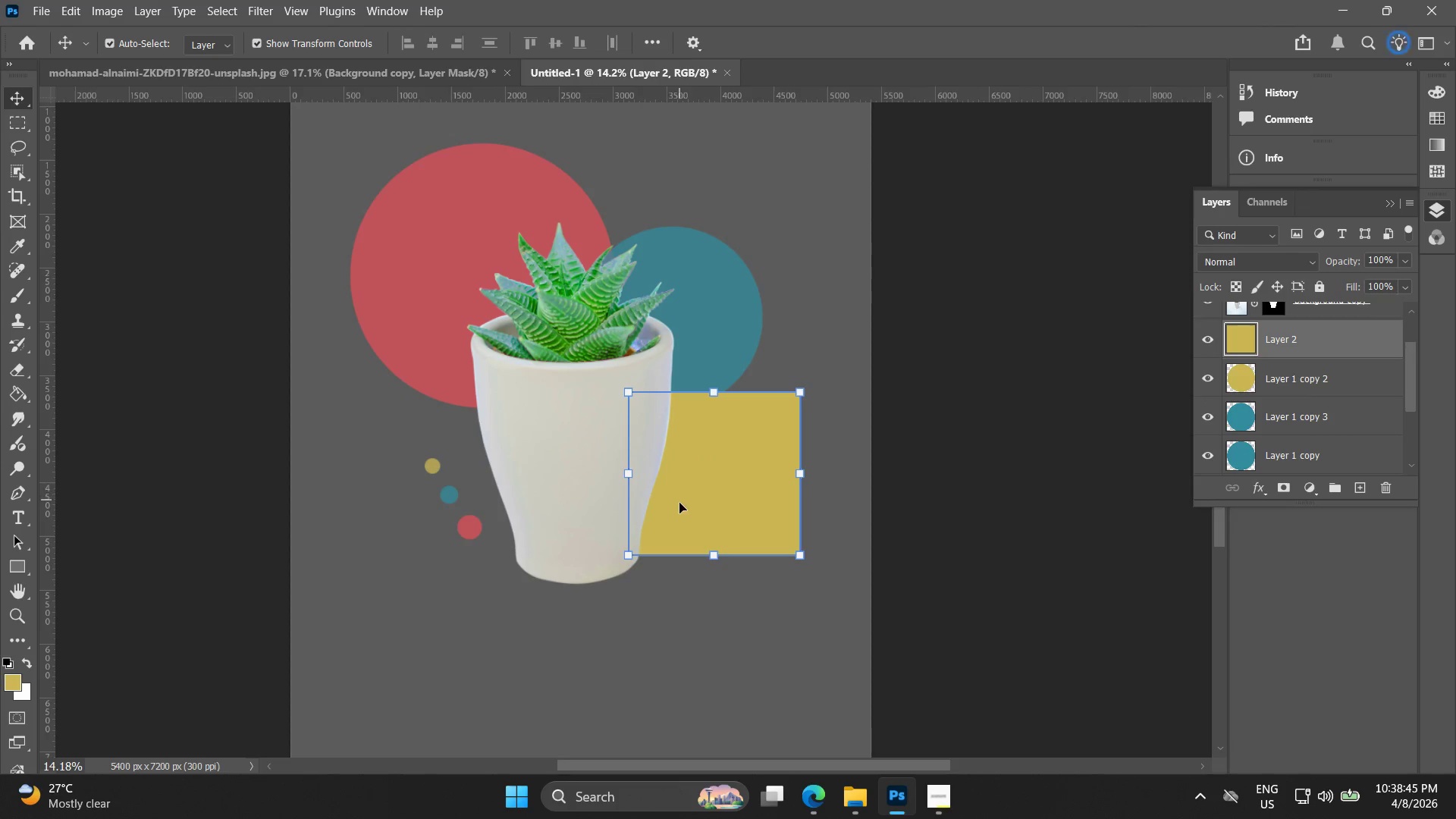 
left_click([693, 609])
 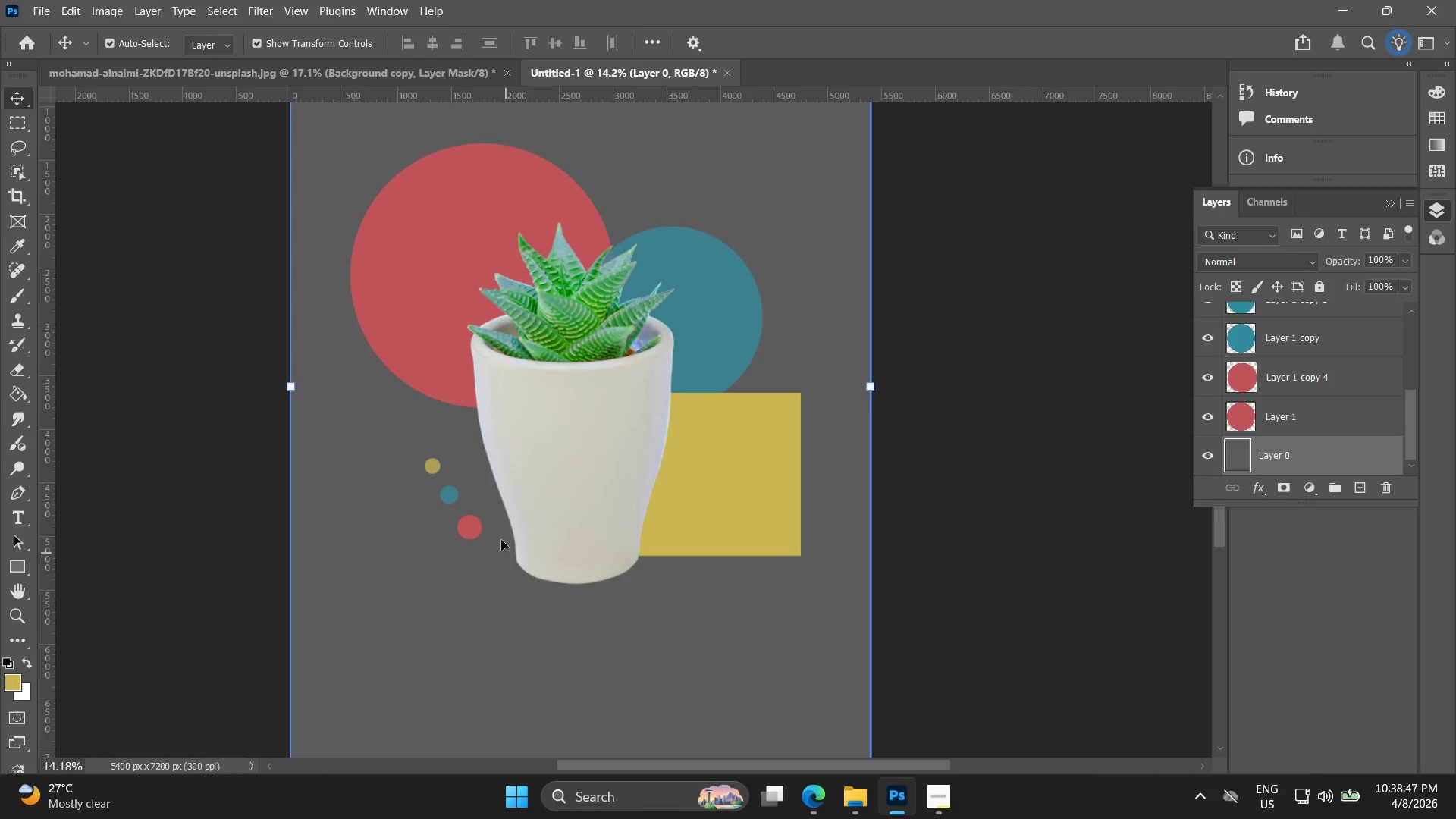 
left_click([472, 534])
 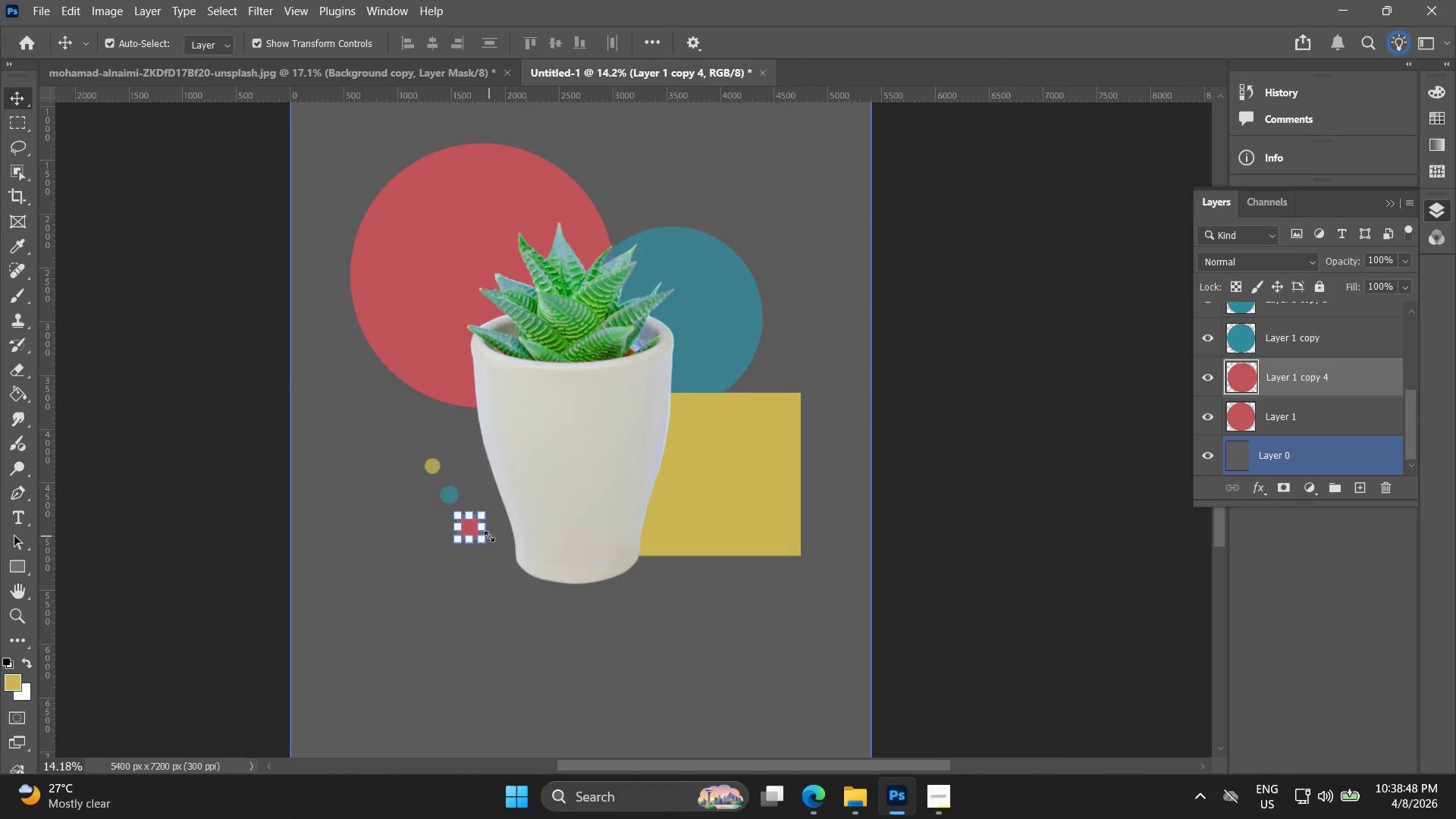 
left_click_drag(start_coordinate=[489, 535], to_coordinate=[564, 551])
 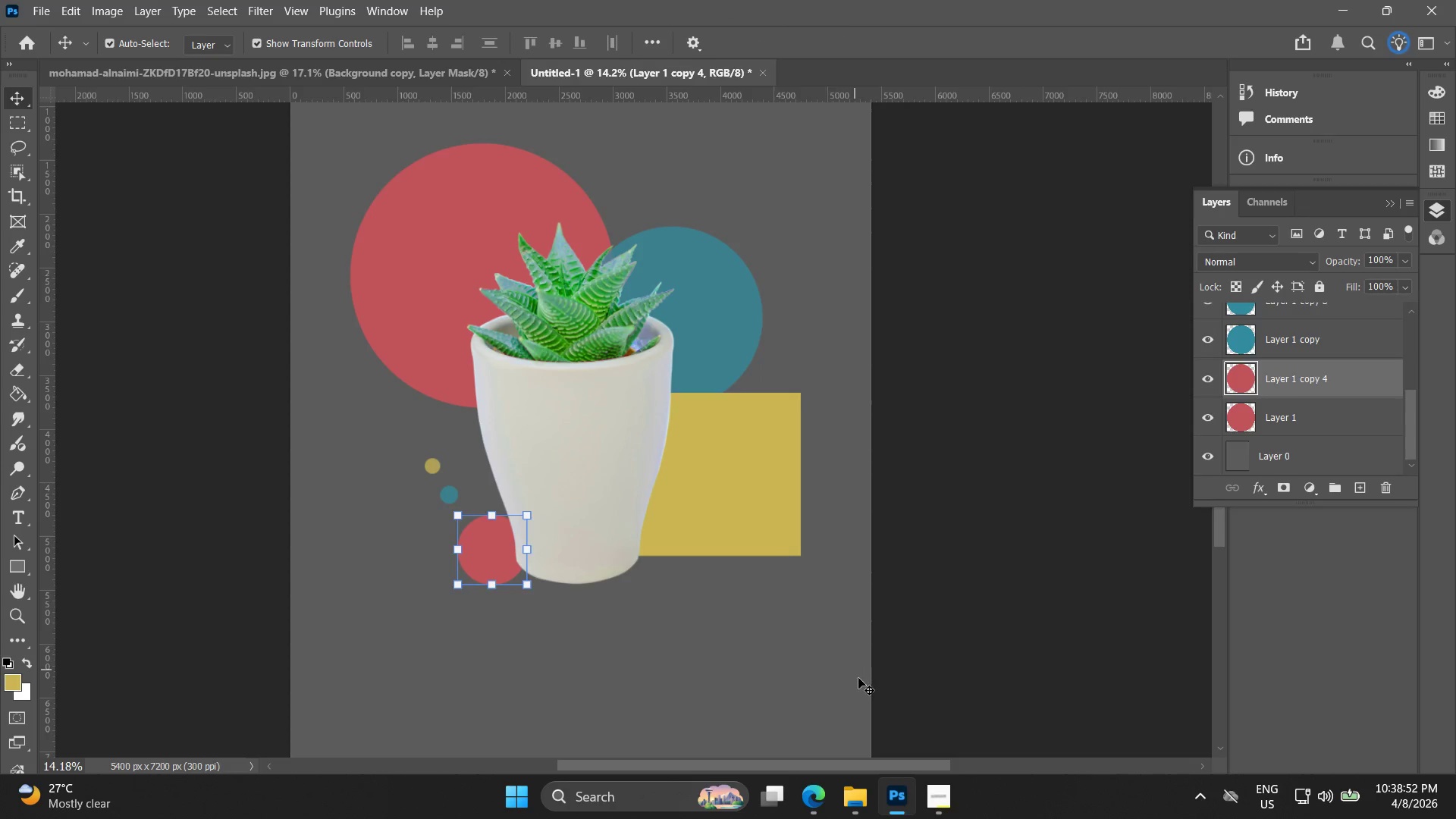 
left_click([449, 501])
 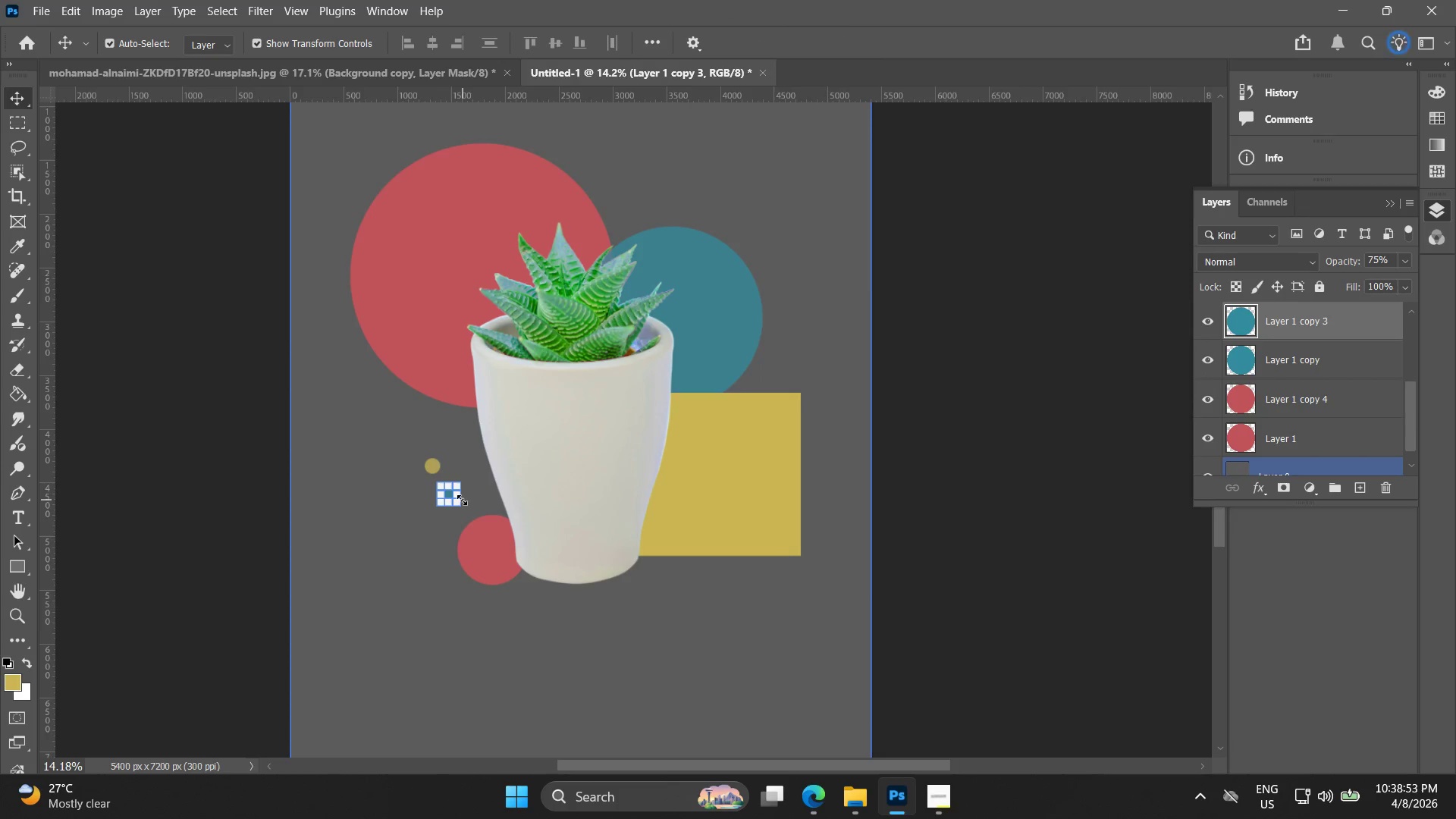 
left_click_drag(start_coordinate=[462, 500], to_coordinate=[488, 511])
 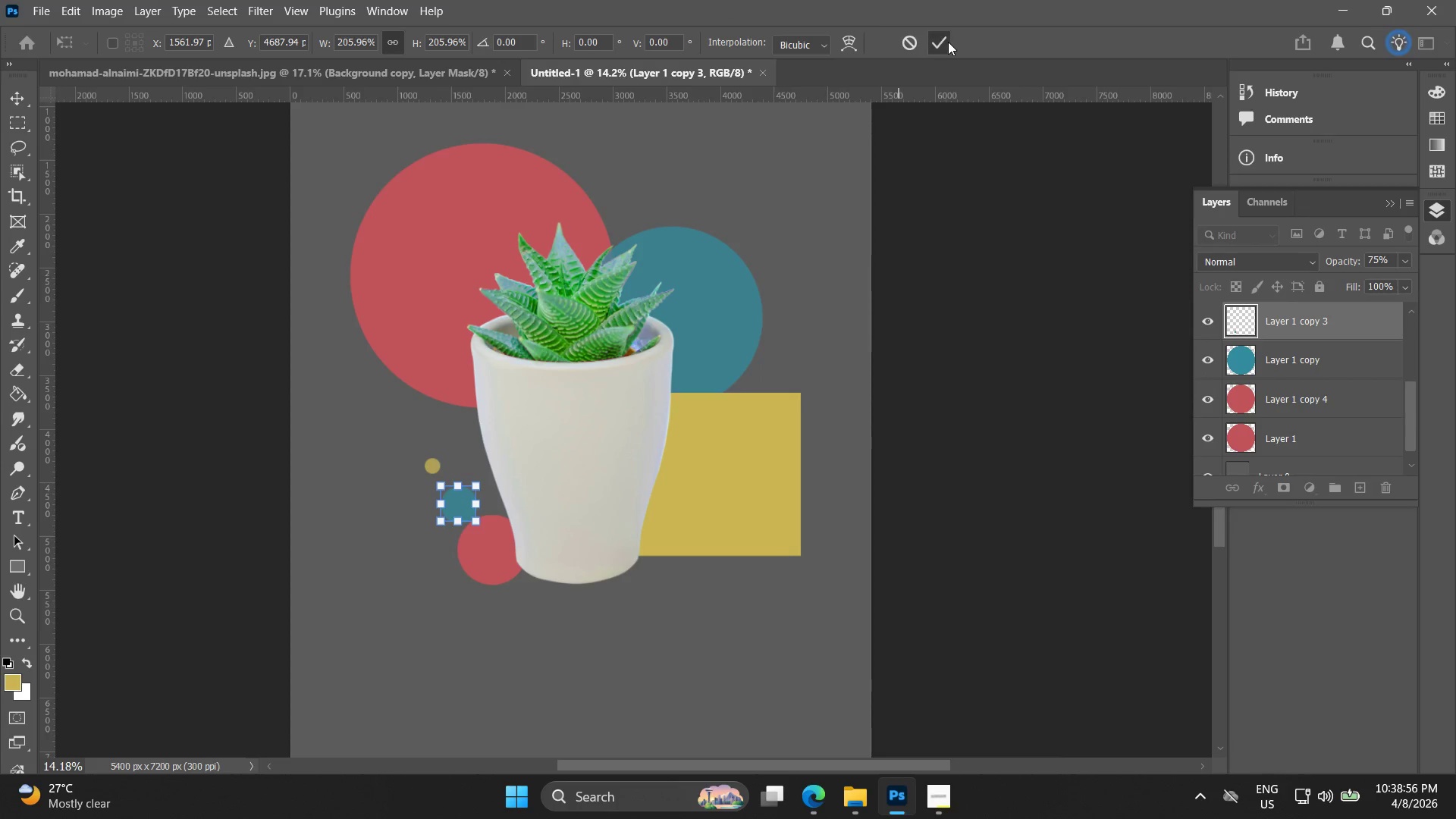 
double_click([1083, 444])
 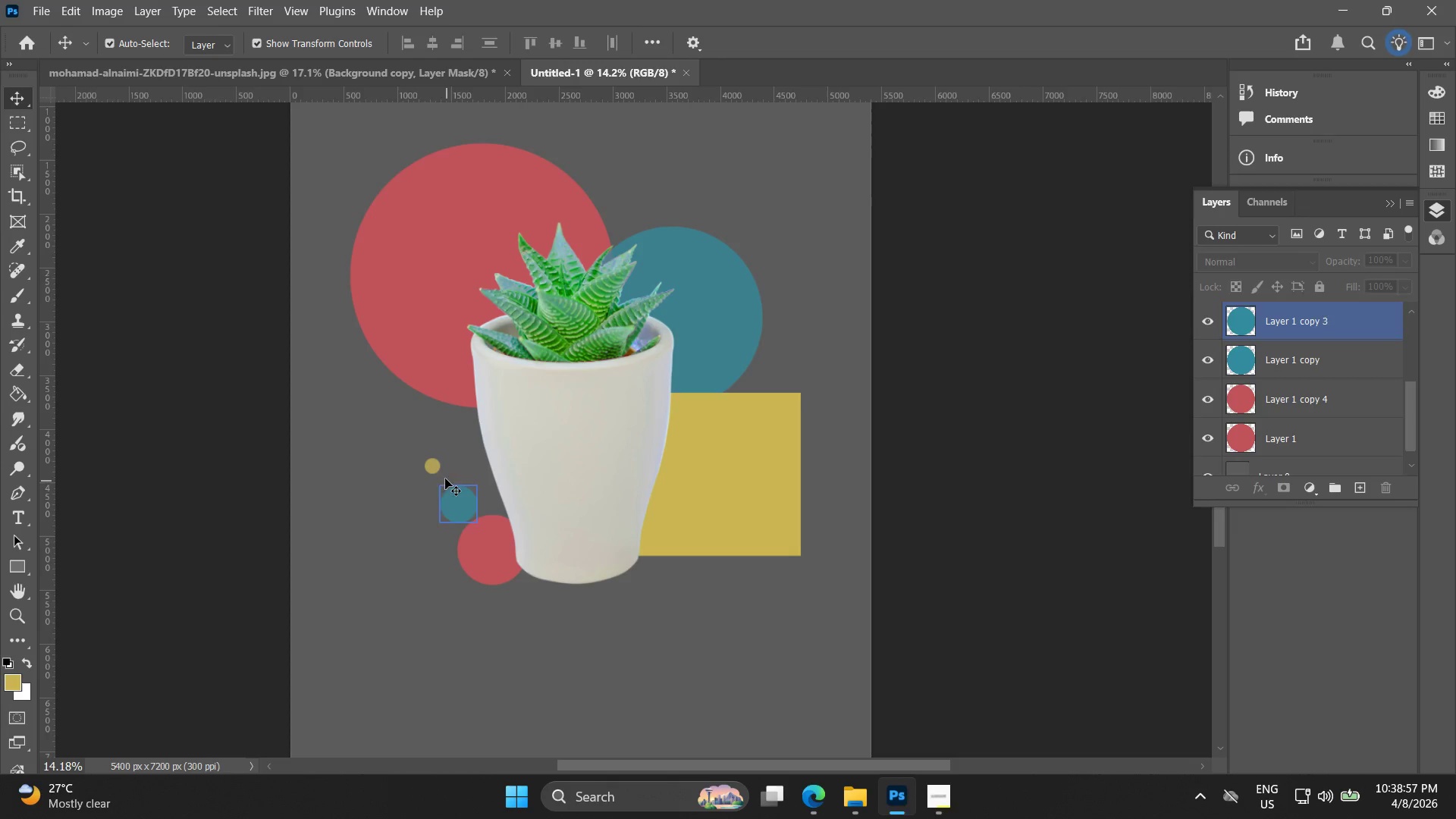 
left_click([440, 470])
 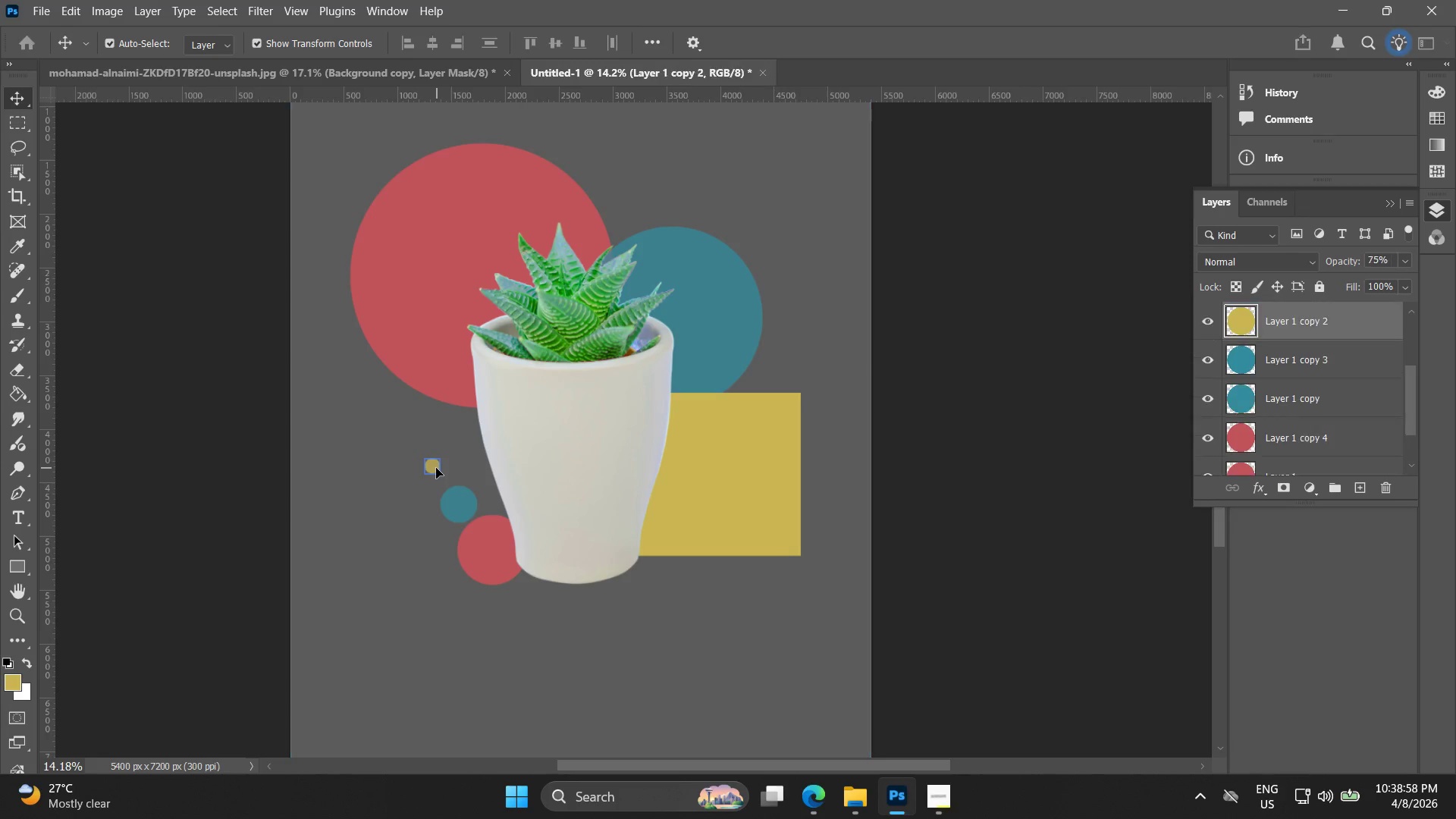 
hold_key(key=AltLeft, duration=0.34)
scroll: coordinate [436, 485], scroll_direction: up, amount: 3.0
 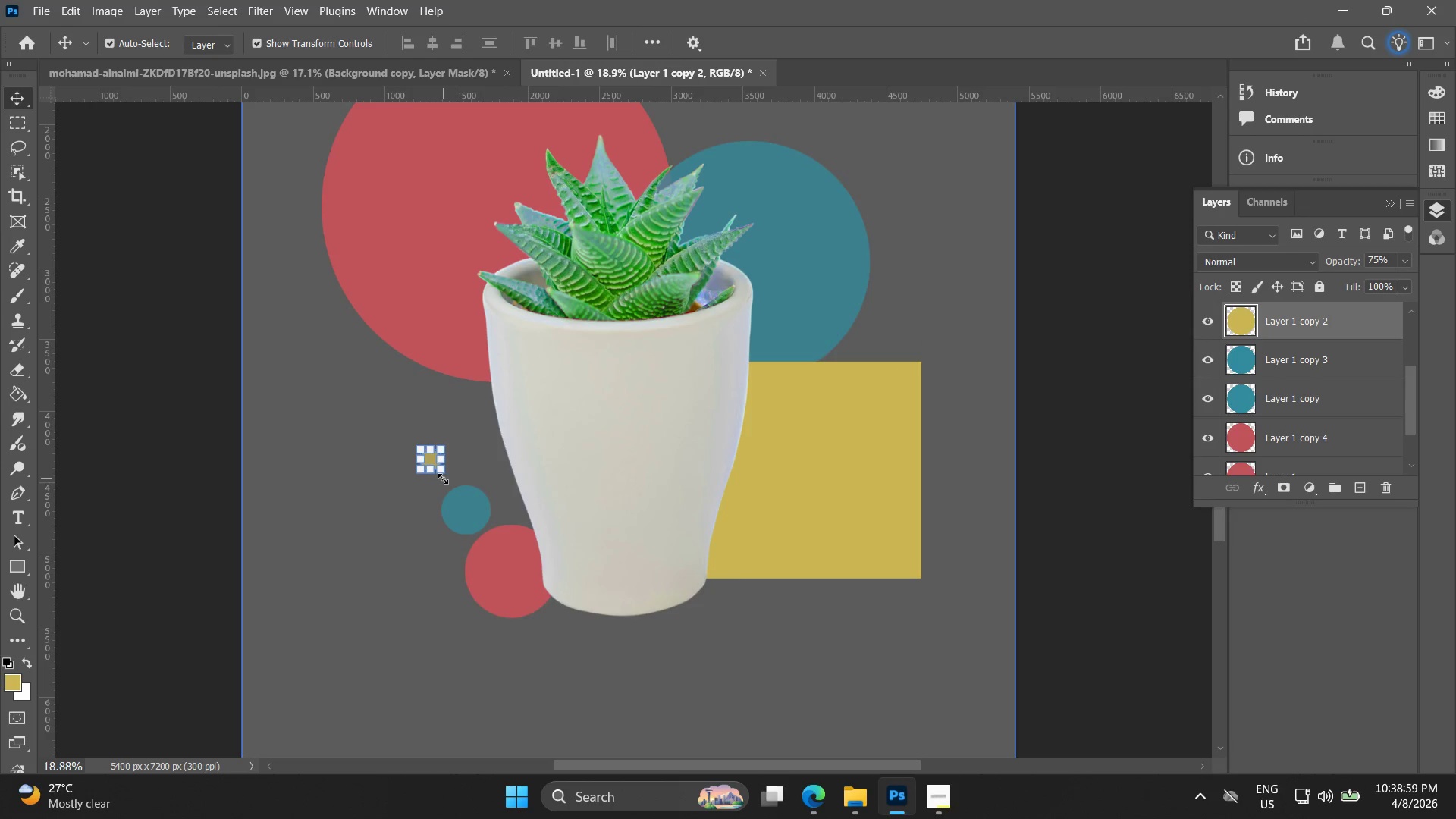 
left_click_drag(start_coordinate=[443, 478], to_coordinate=[453, 488])
 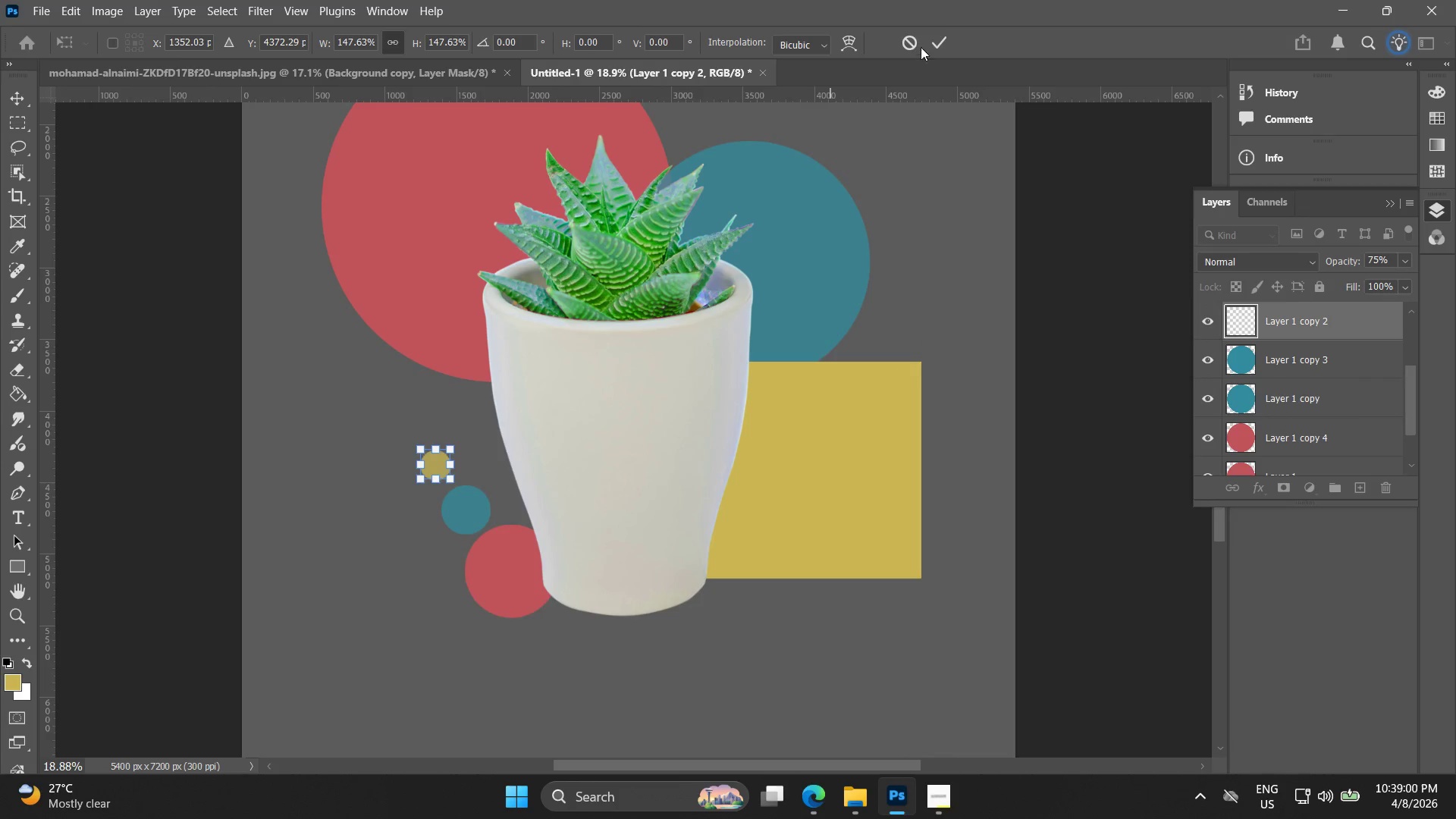 
left_click([954, 39])
 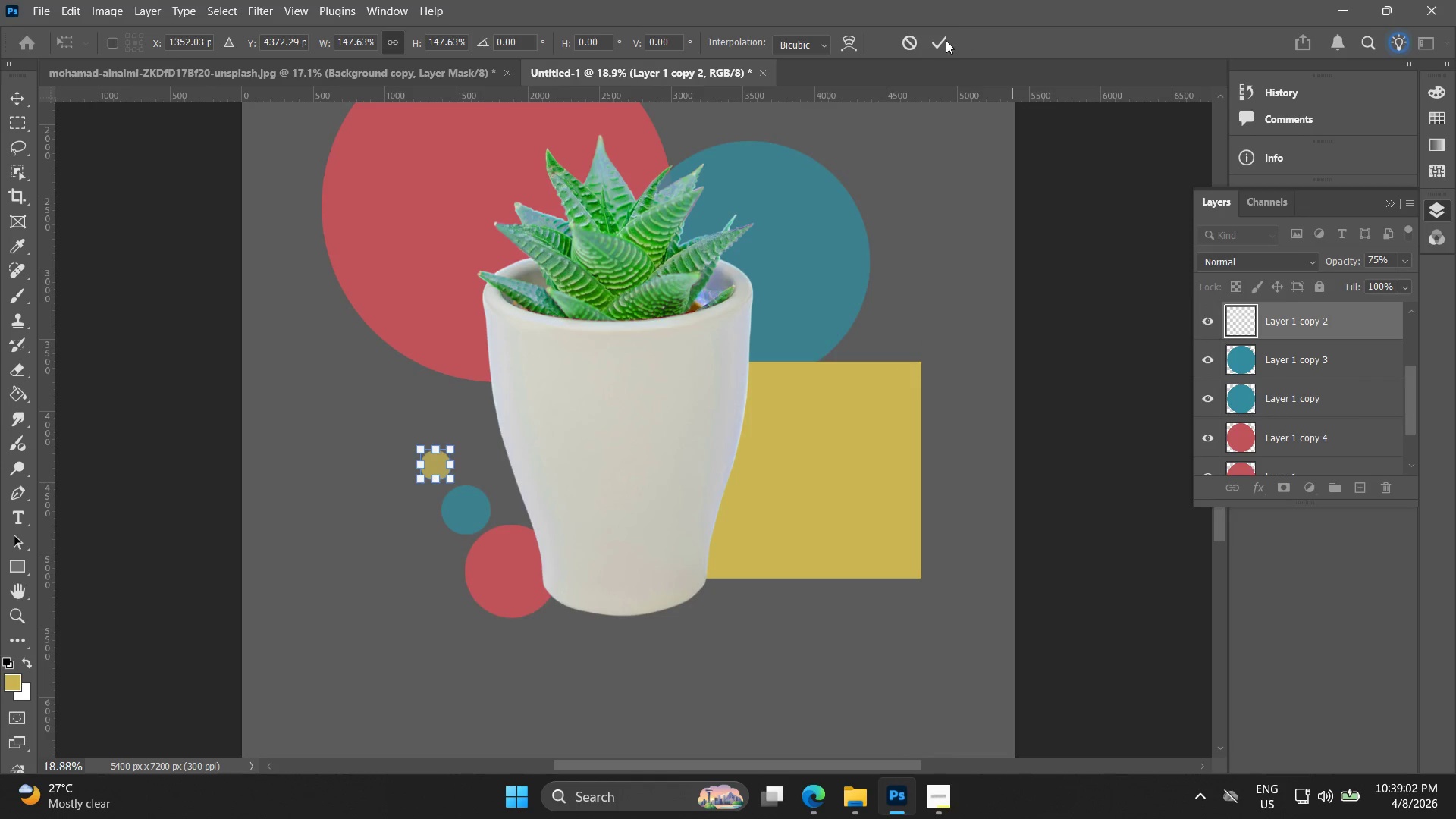 
double_click([1113, 413])
 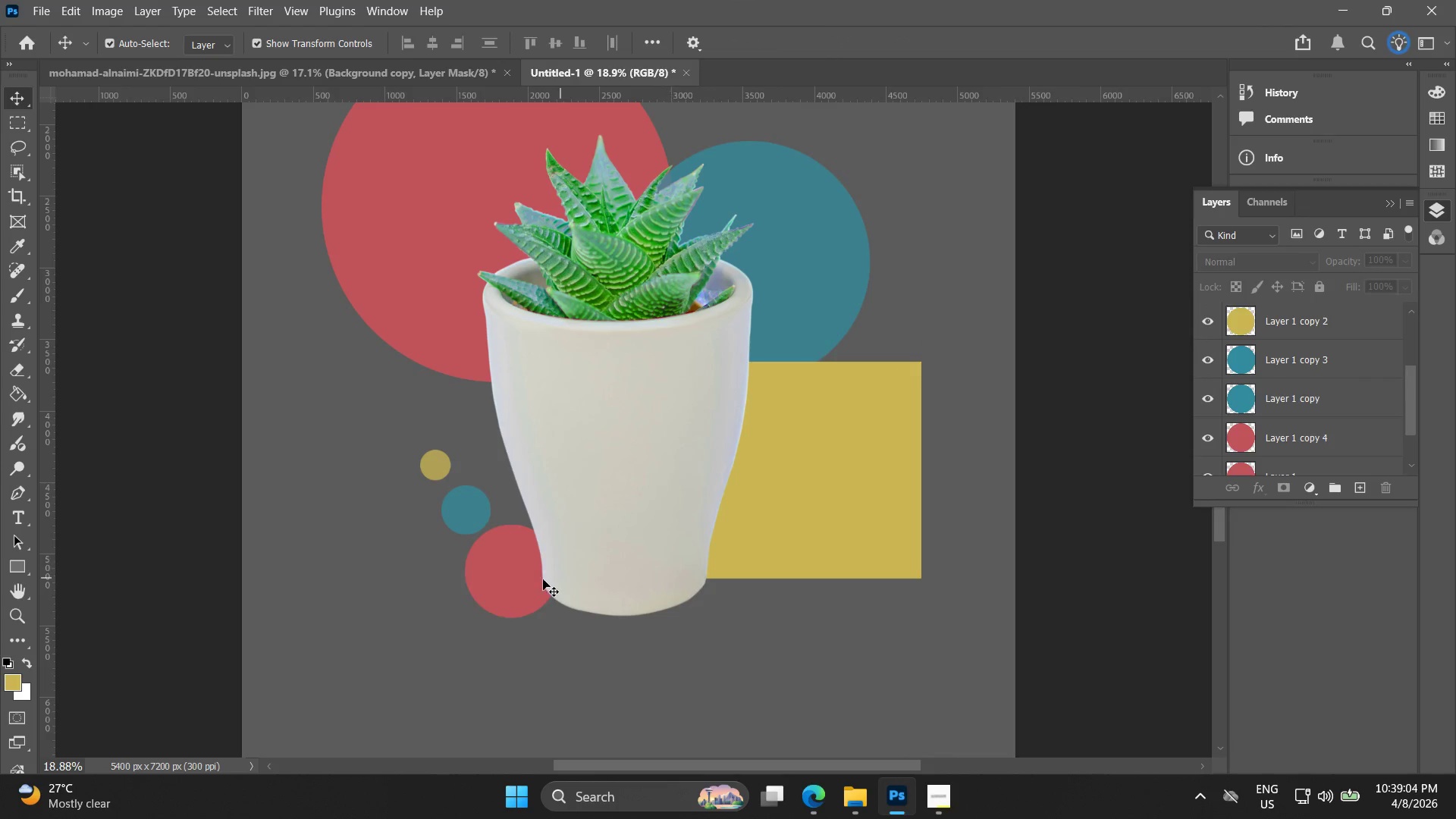 
left_click([539, 580])
 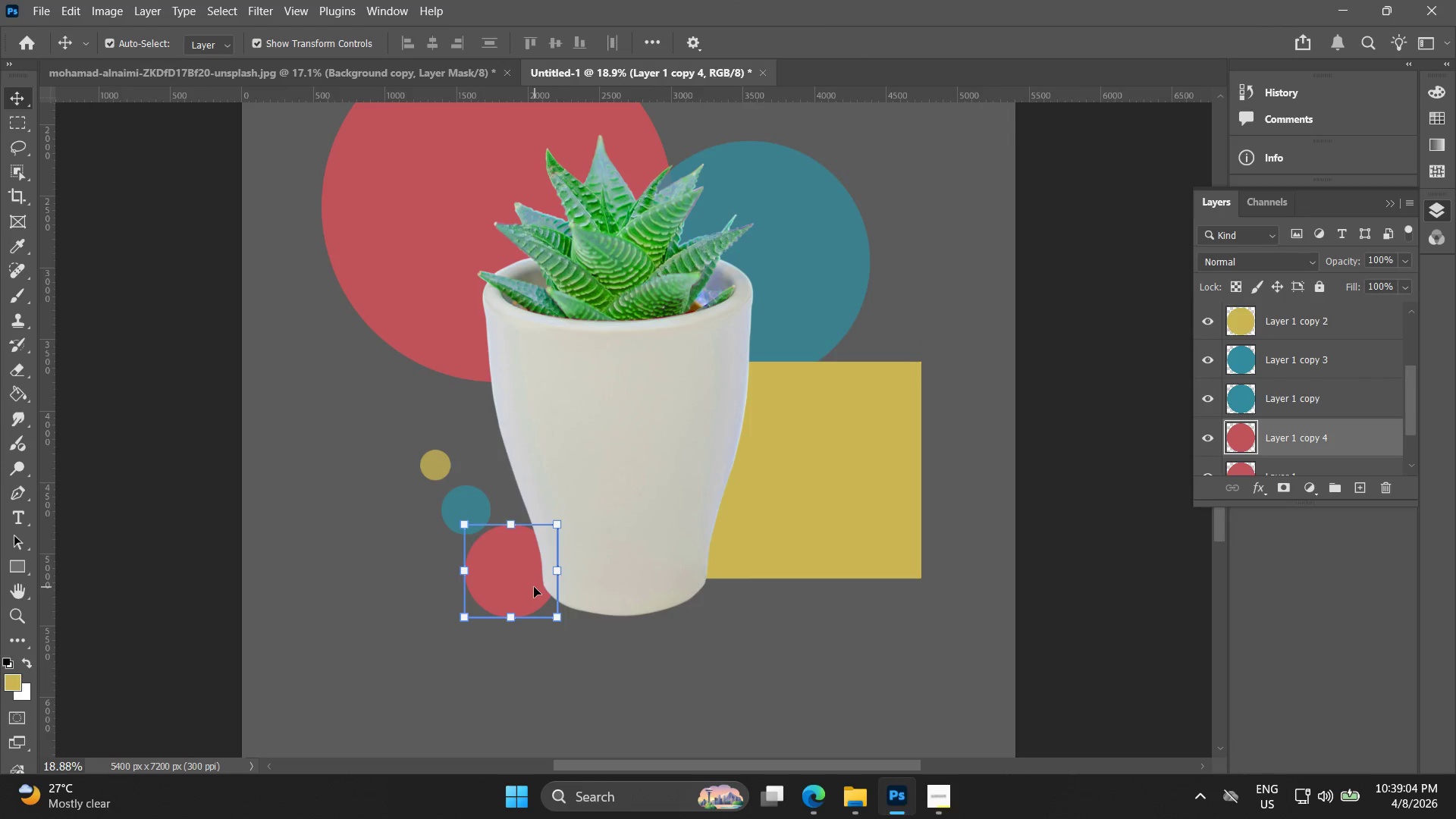 
left_click_drag(start_coordinate=[534, 588], to_coordinate=[568, 633])
 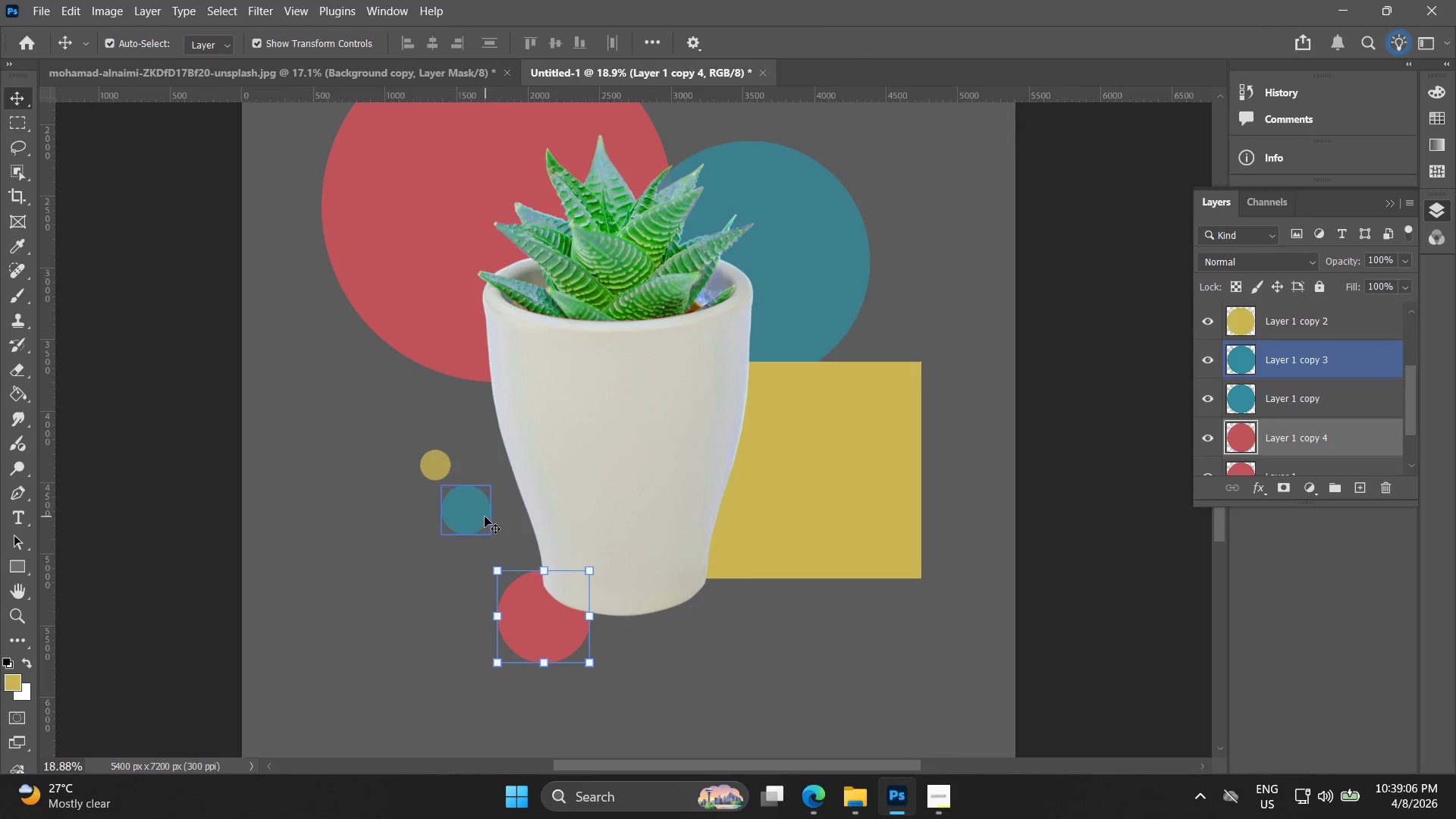 
left_click_drag(start_coordinate=[485, 516], to_coordinate=[526, 494])
 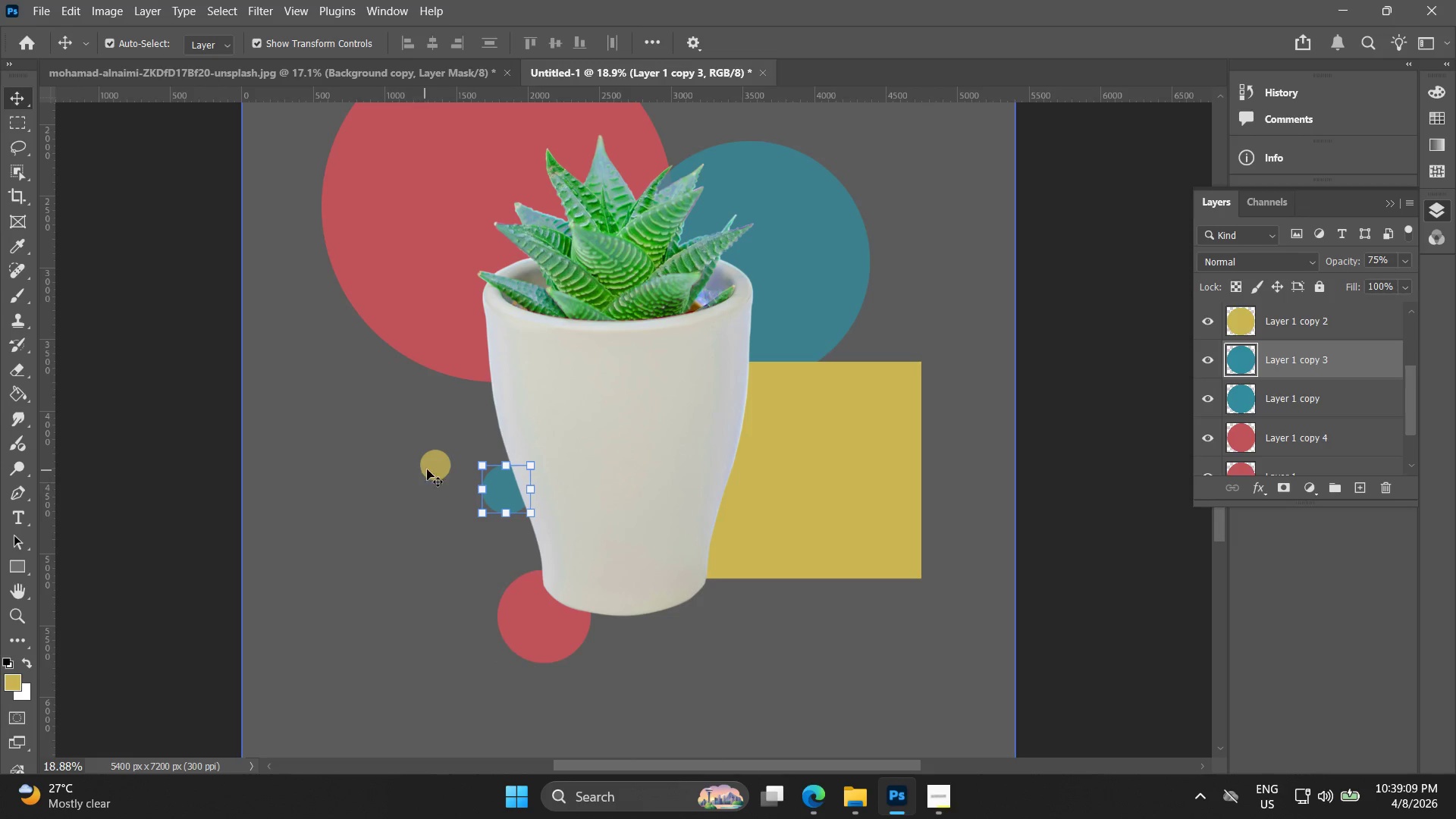 
left_click_drag(start_coordinate=[432, 466], to_coordinate=[487, 417])
 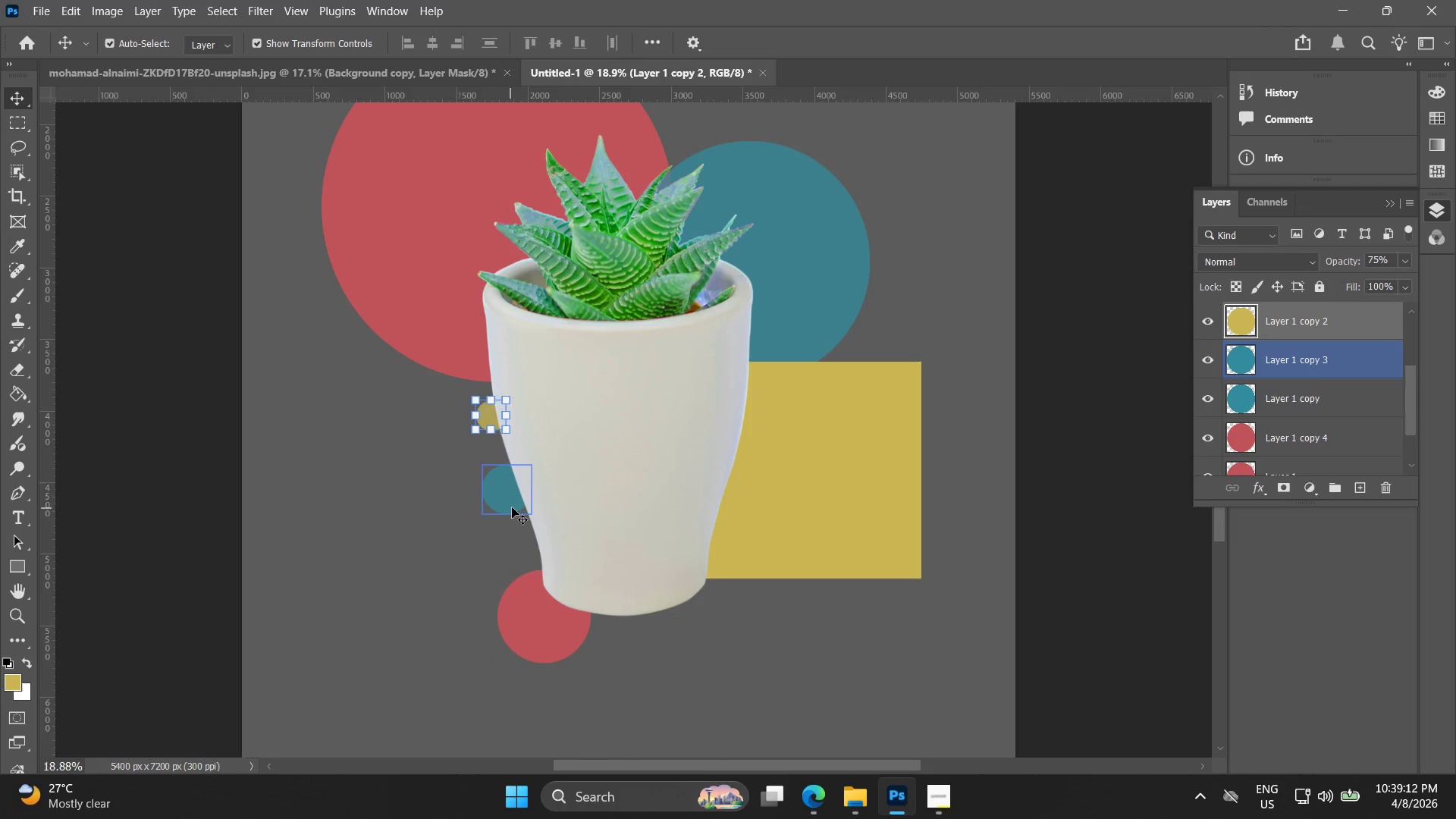 
left_click_drag(start_coordinate=[512, 505], to_coordinate=[513, 526])
 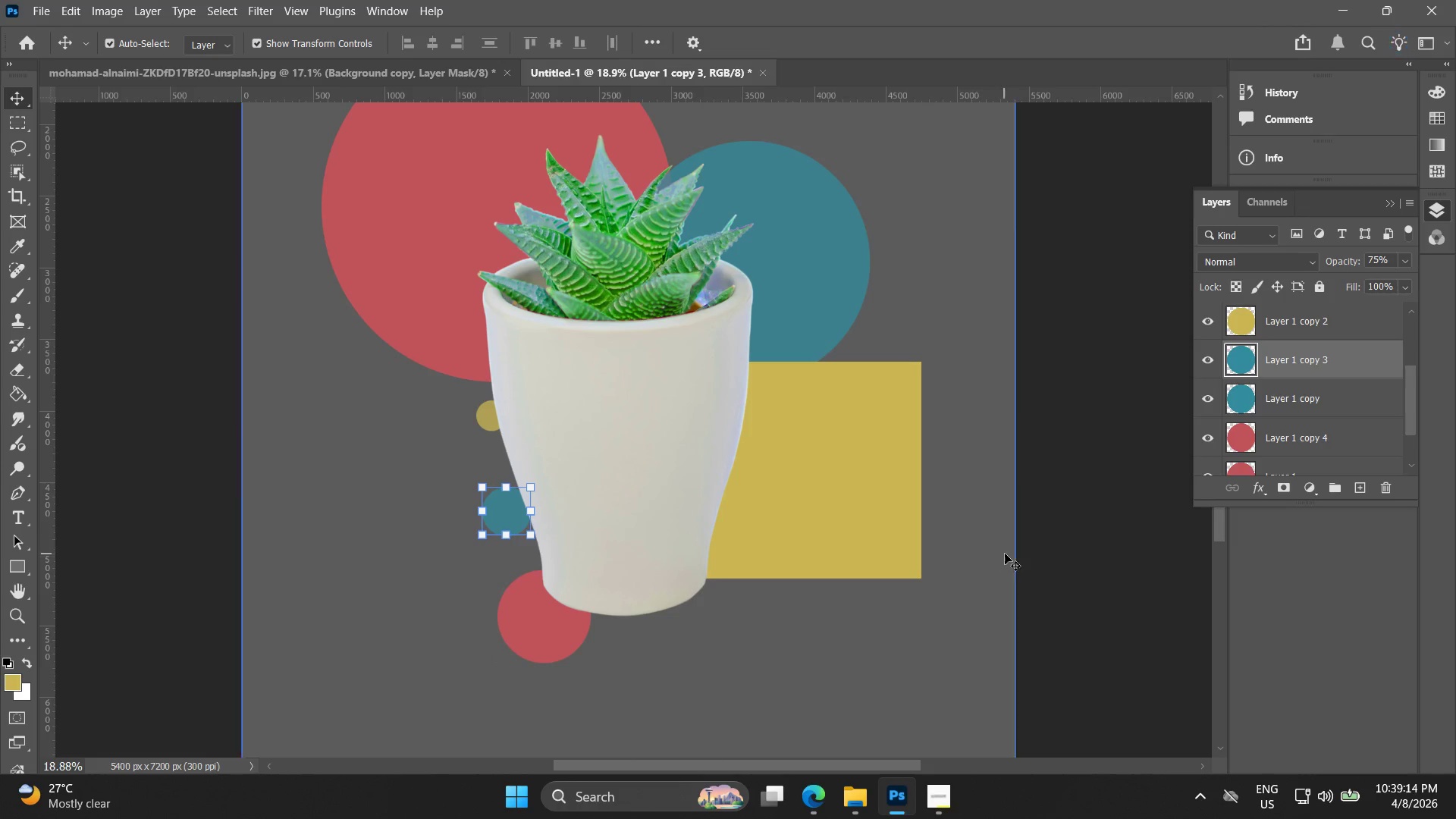 
left_click([1103, 563])
 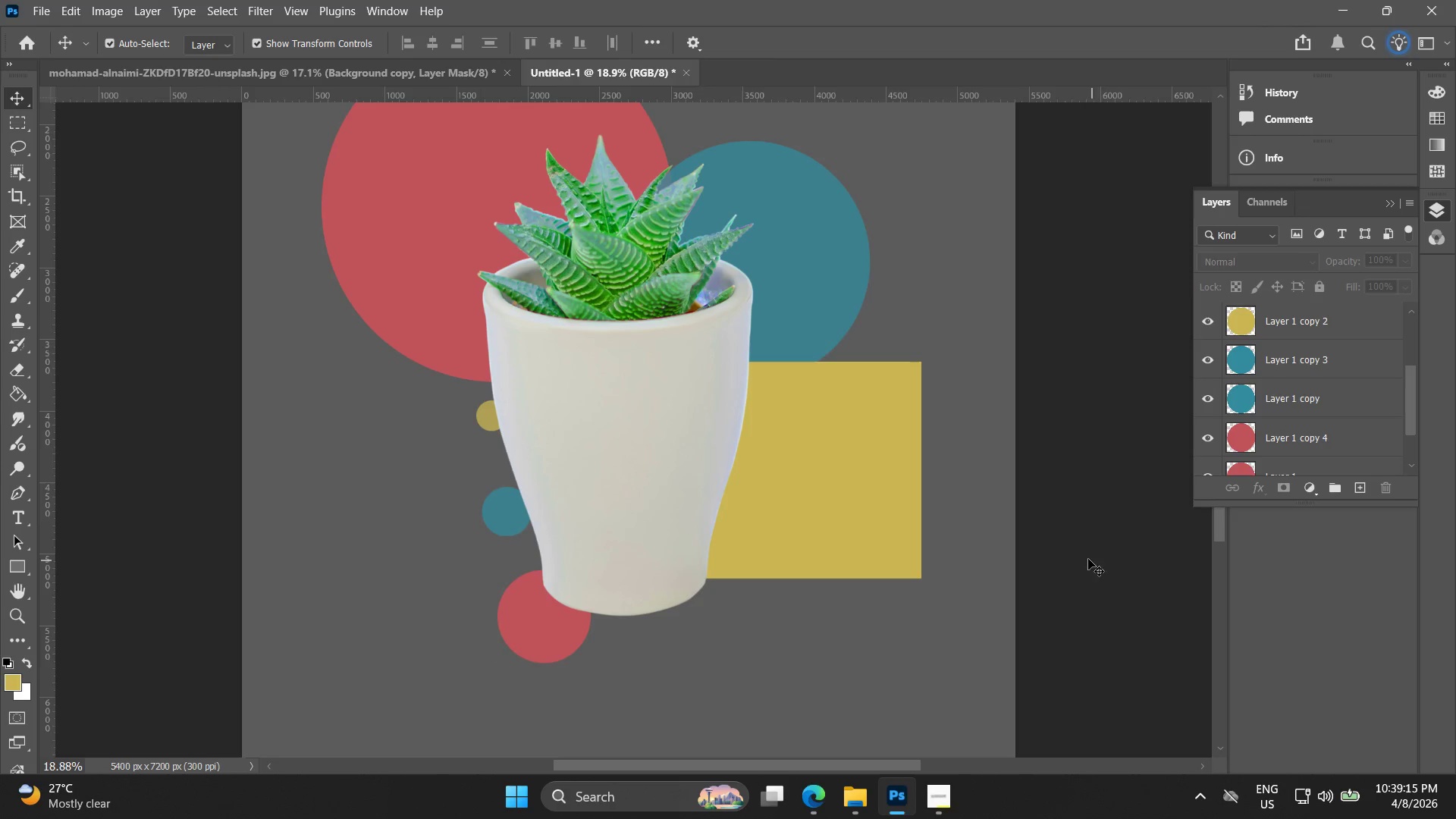 
hold_key(key=AltLeft, duration=0.34)
scroll: coordinate [1065, 550], scroll_direction: down, amount: 4.0
 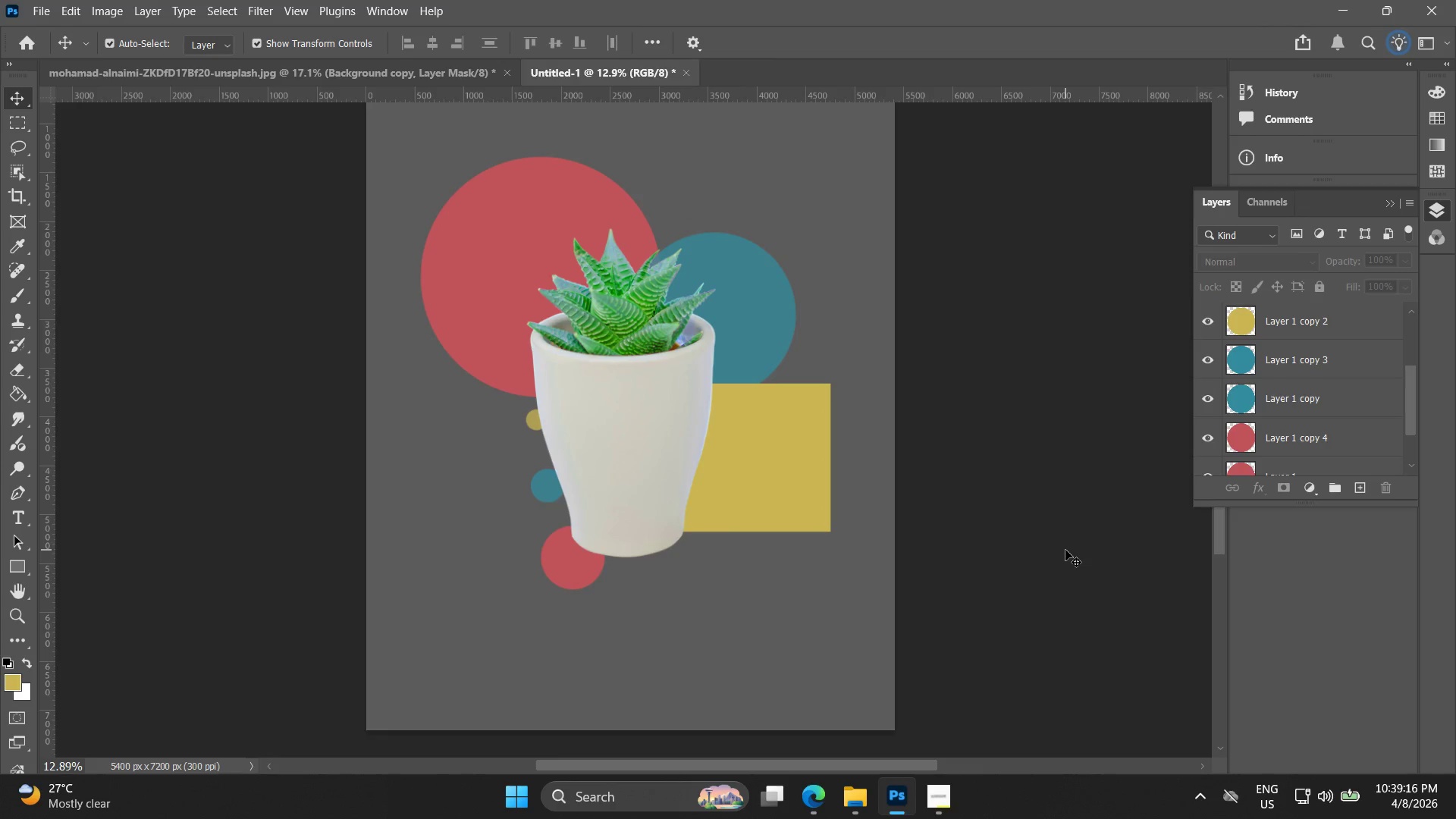 
key(Alt+AltLeft)
 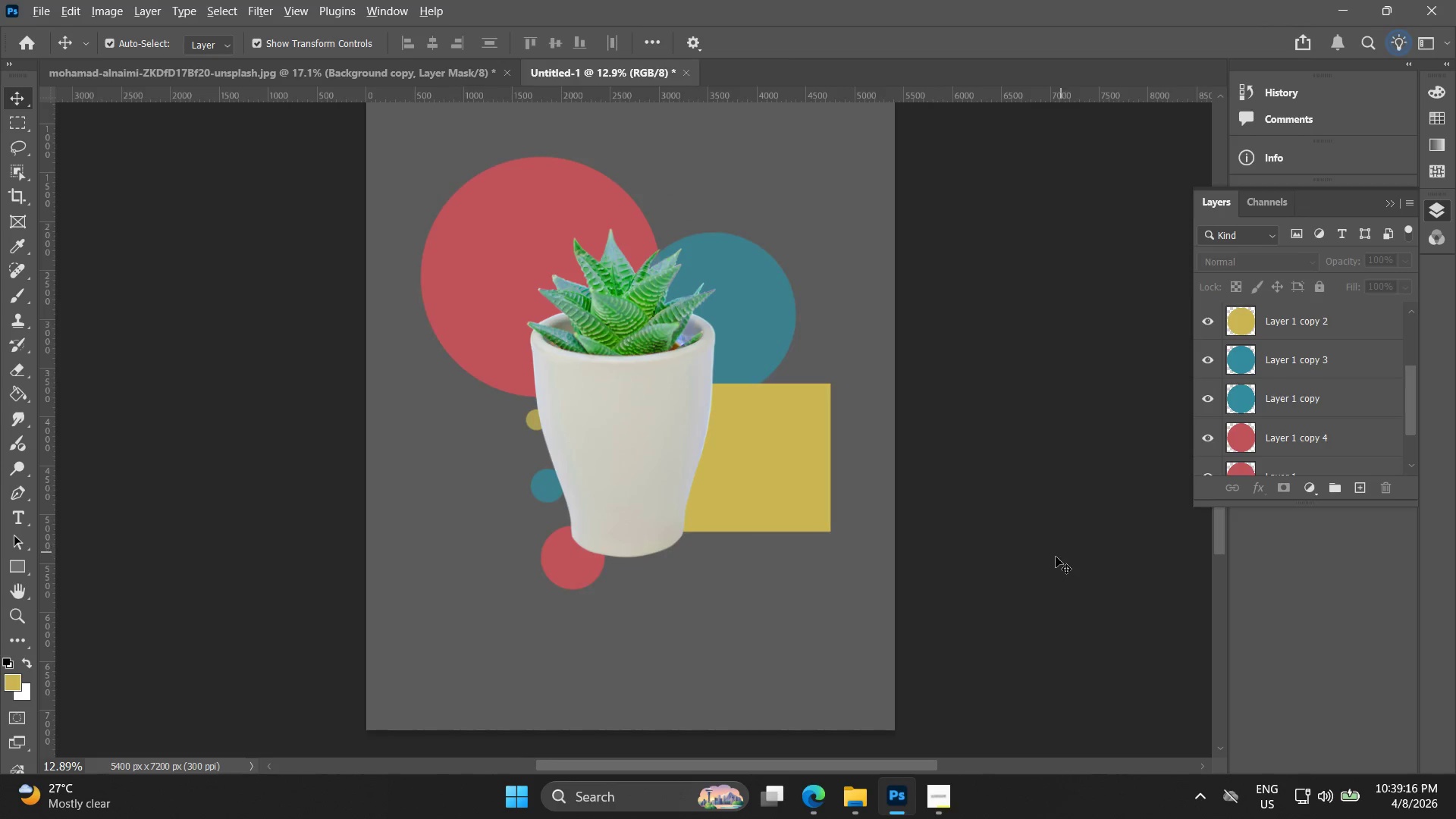 
hold_key(key=Space, duration=0.48)
 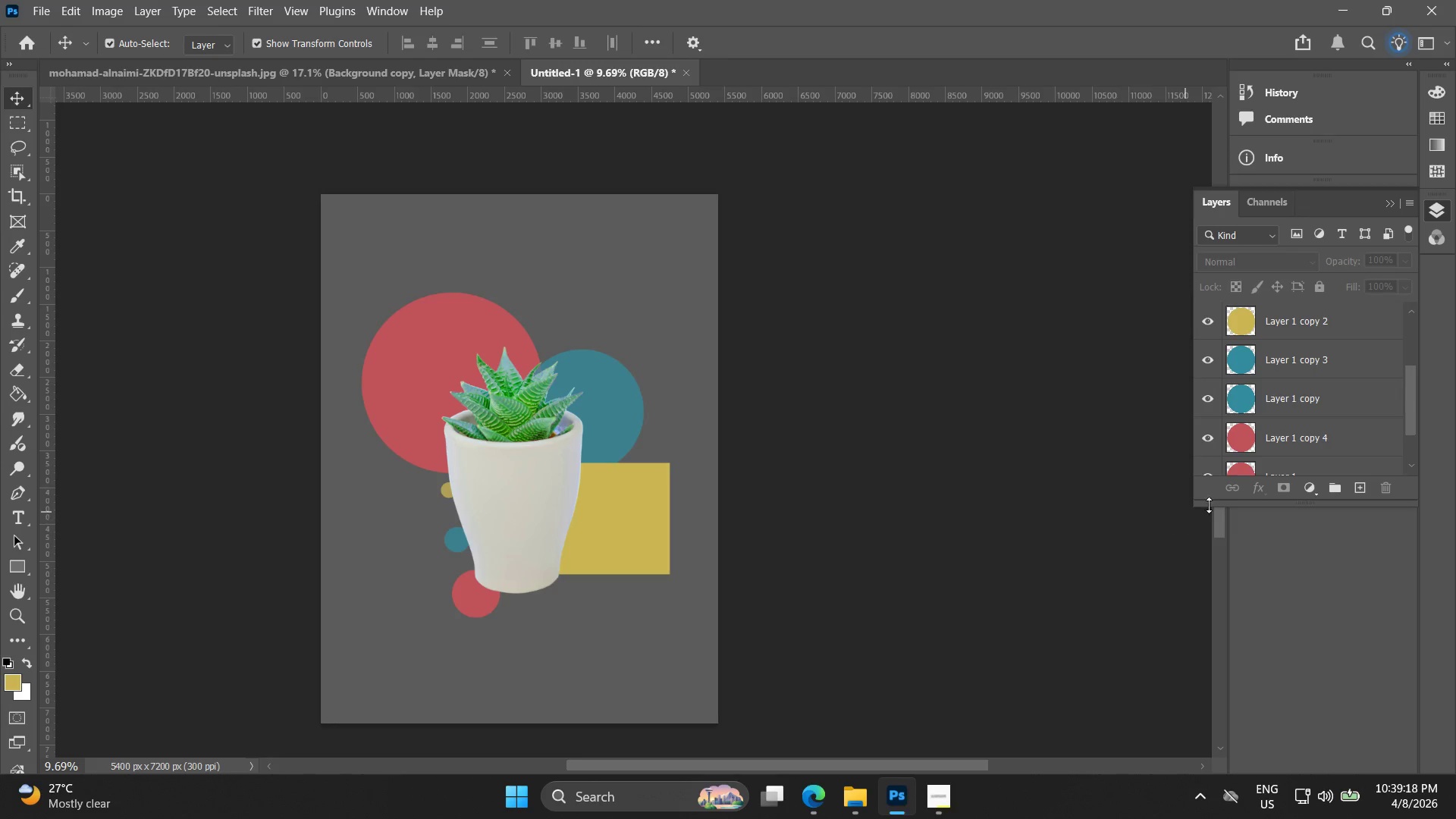 
left_click_drag(start_coordinate=[1032, 571], to_coordinate=[921, 639])
 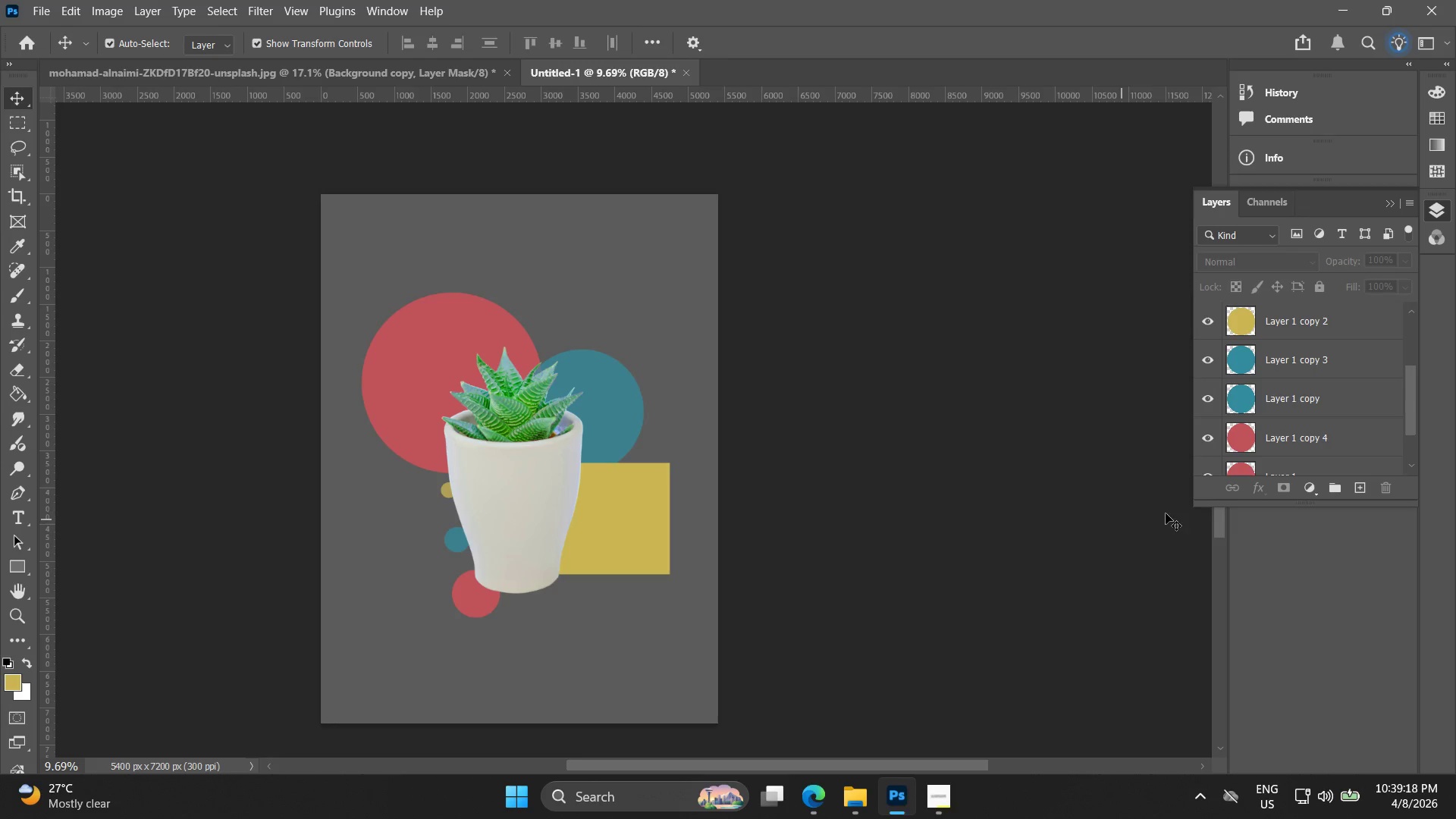 
scroll: coordinate [1054, 576], scroll_direction: down, amount: 3.0
 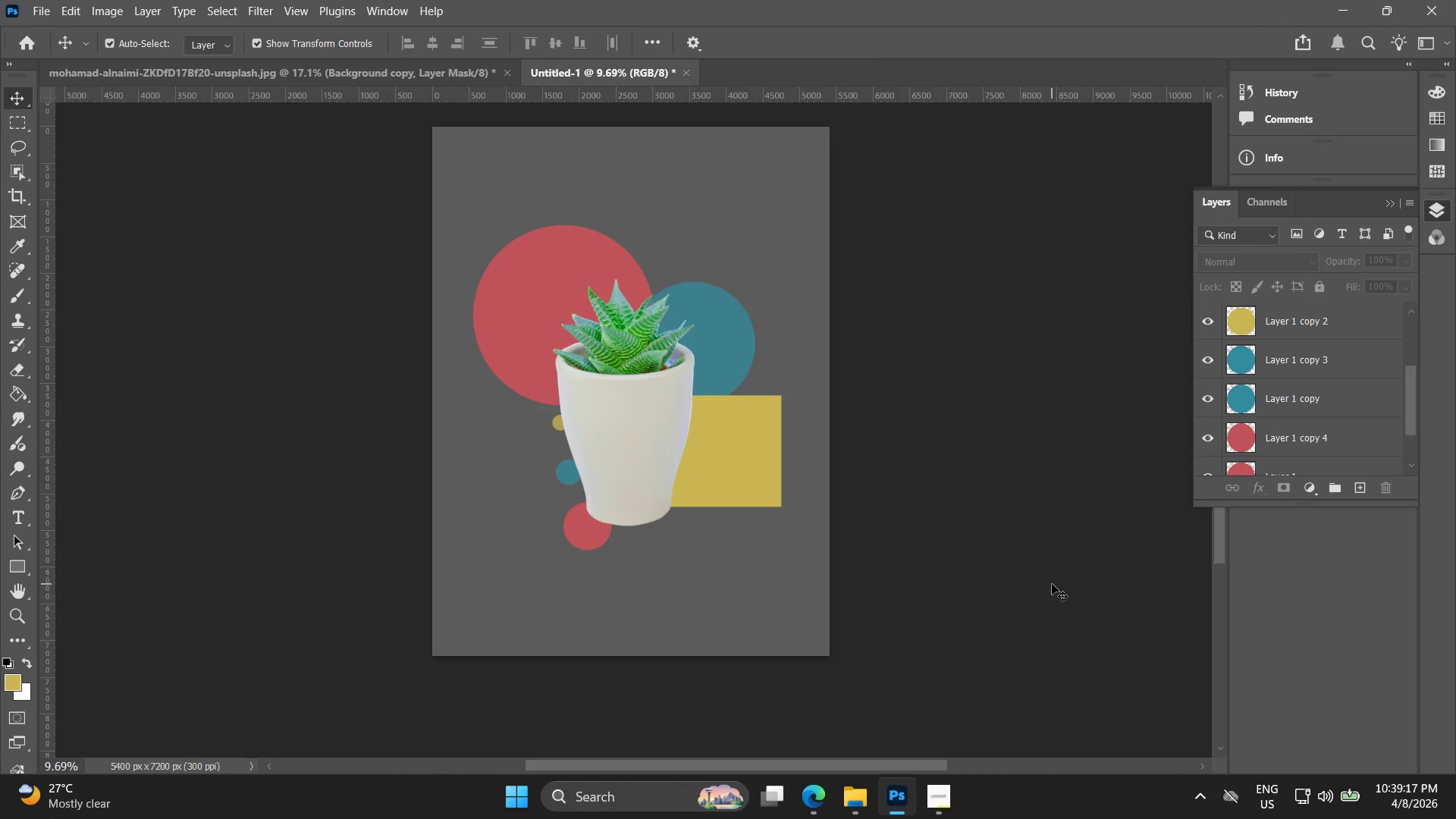 
scroll: coordinate [1219, 453], scroll_direction: up, amount: 2.0
 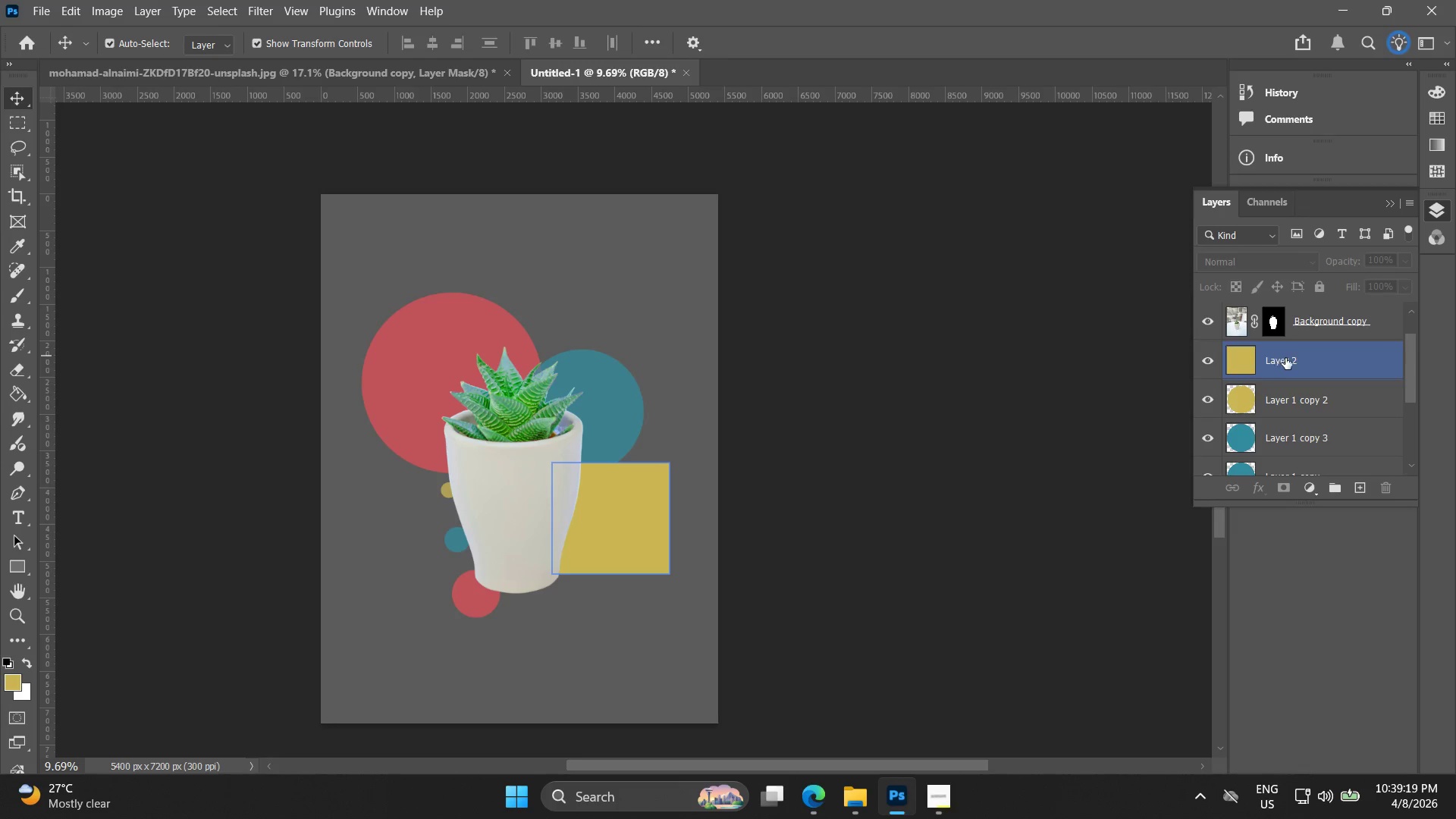 
double_click([1287, 358])
 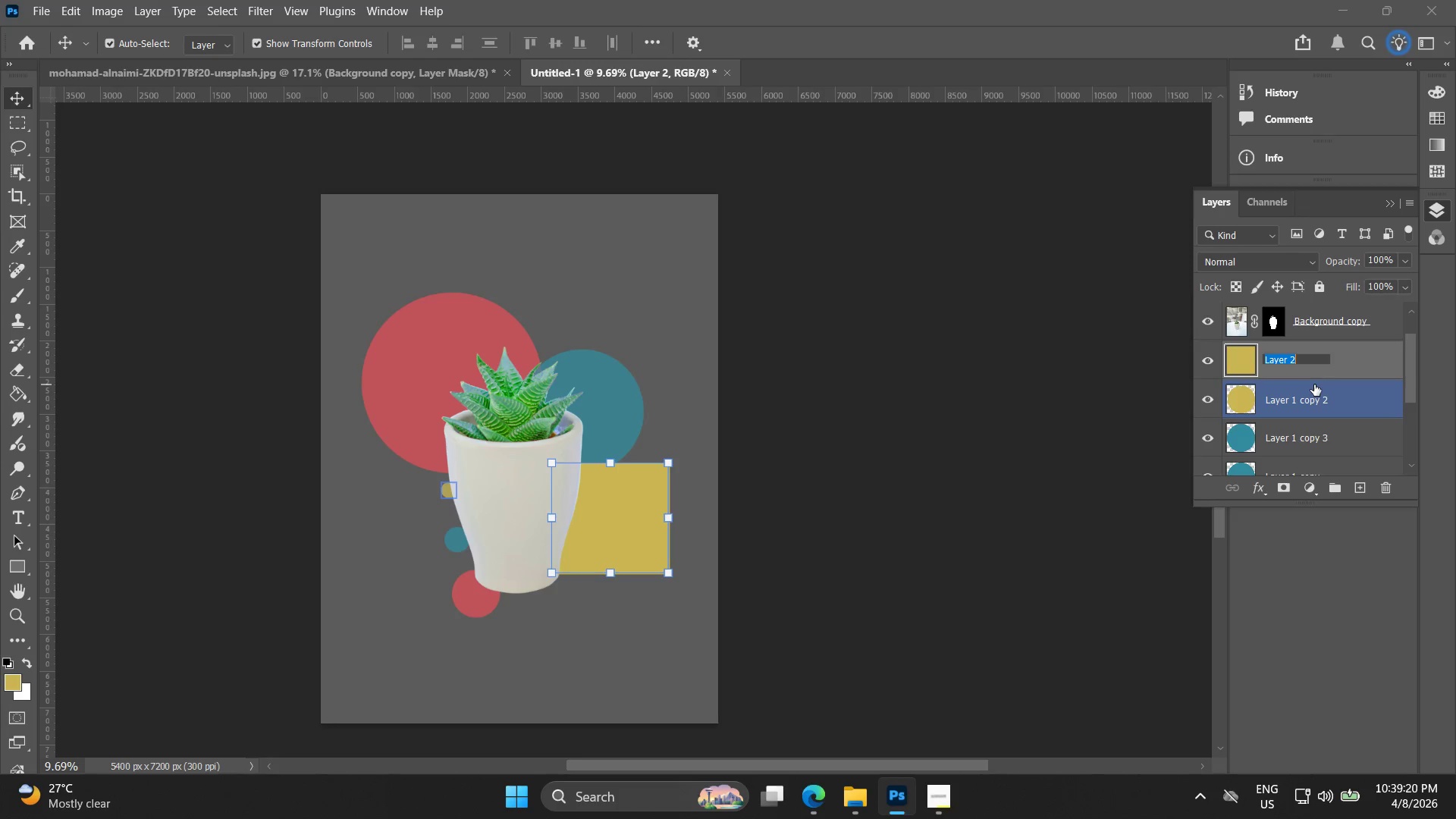 
type(Yellow Square)
 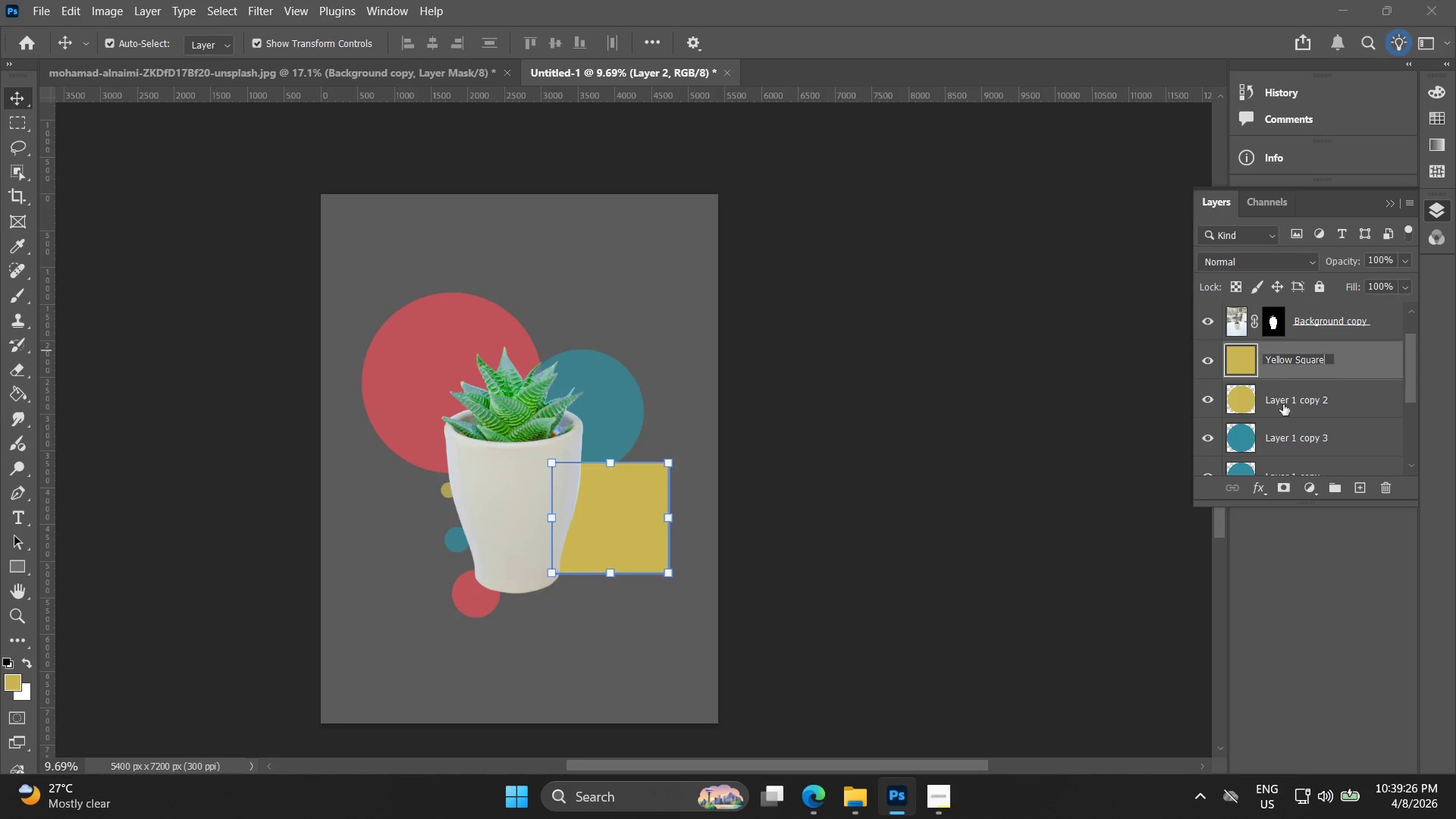 
double_click([1285, 399])
 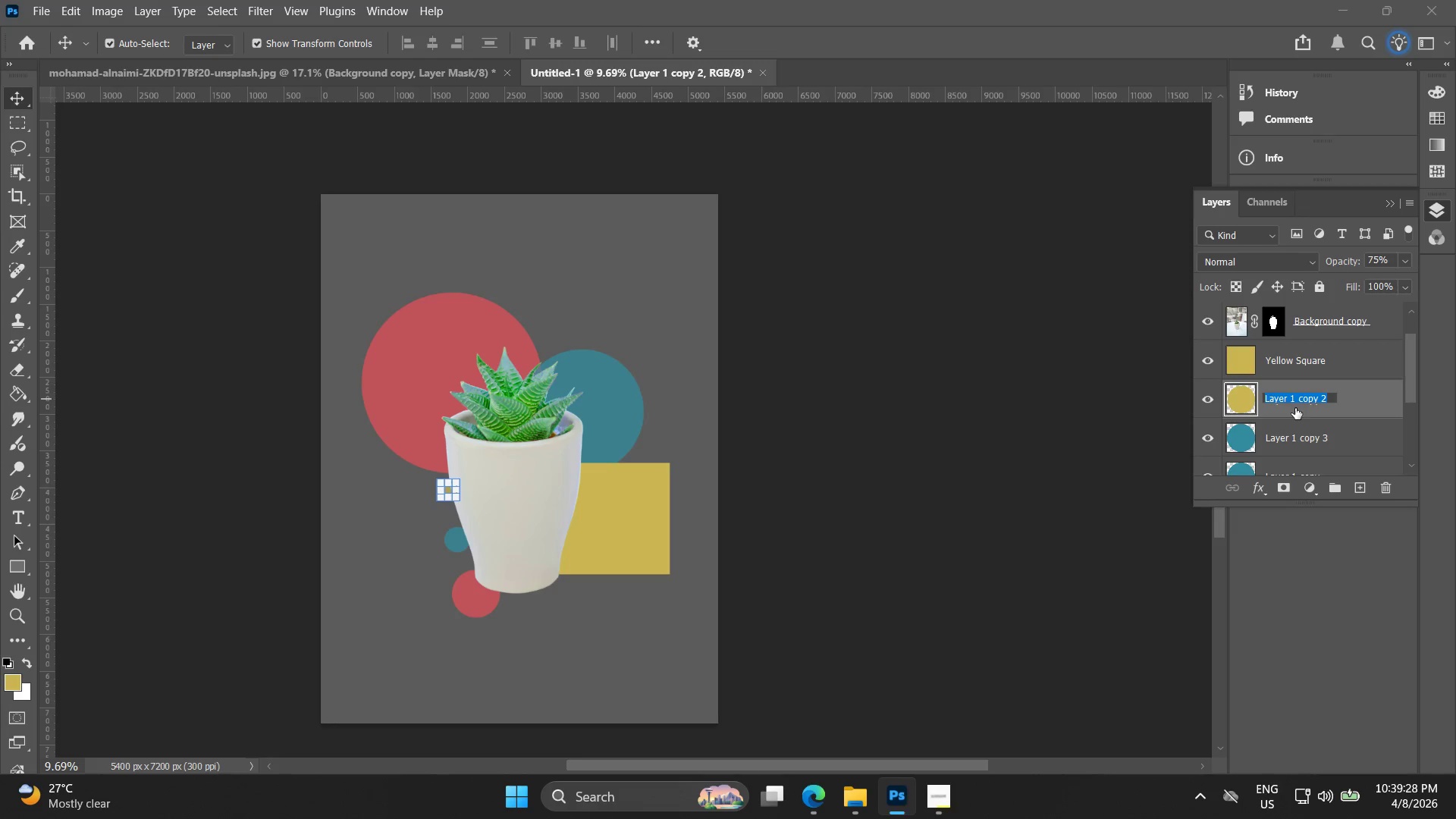 
type(Yellow Circle)
 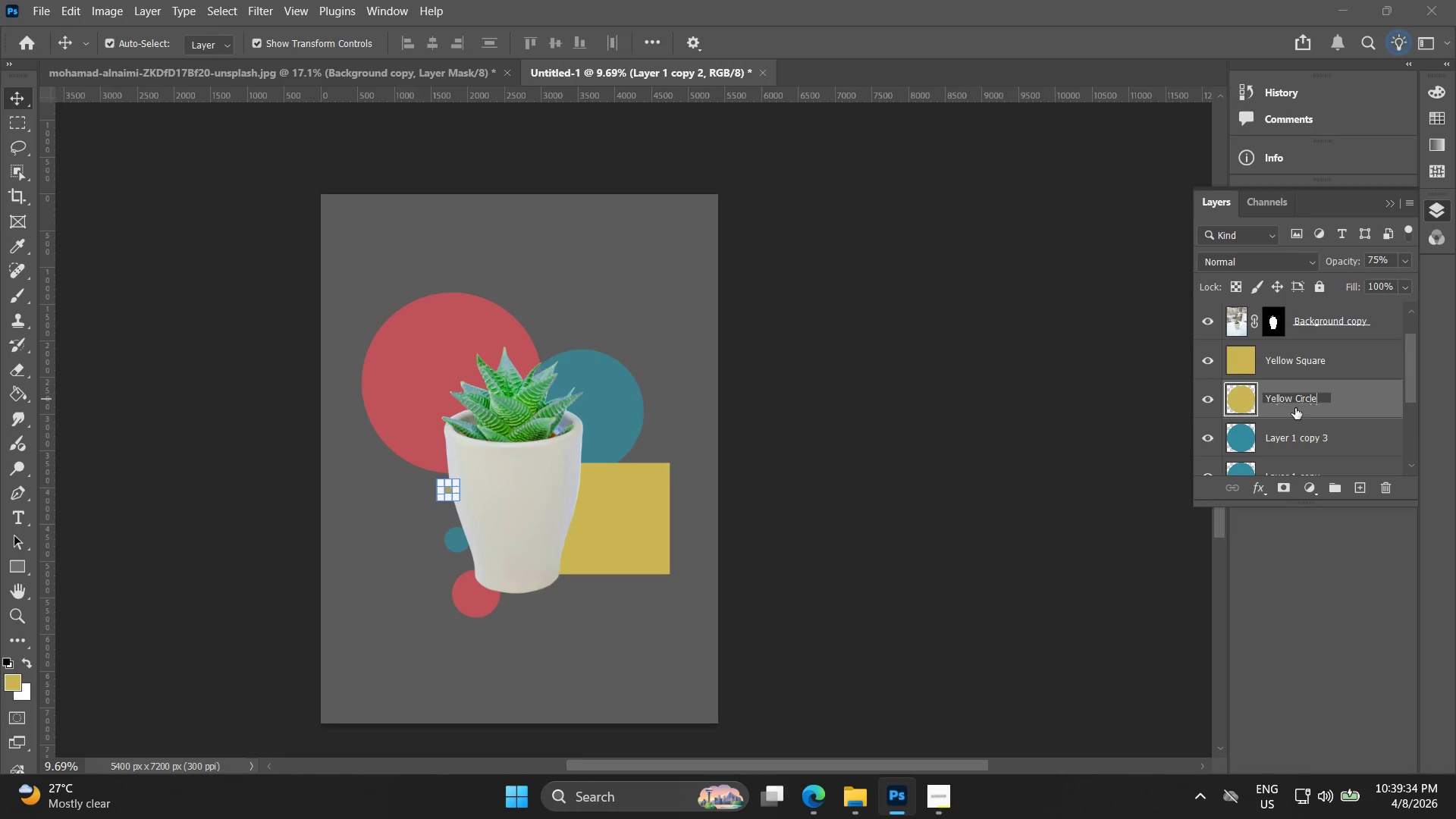 
double_click([1289, 435])
 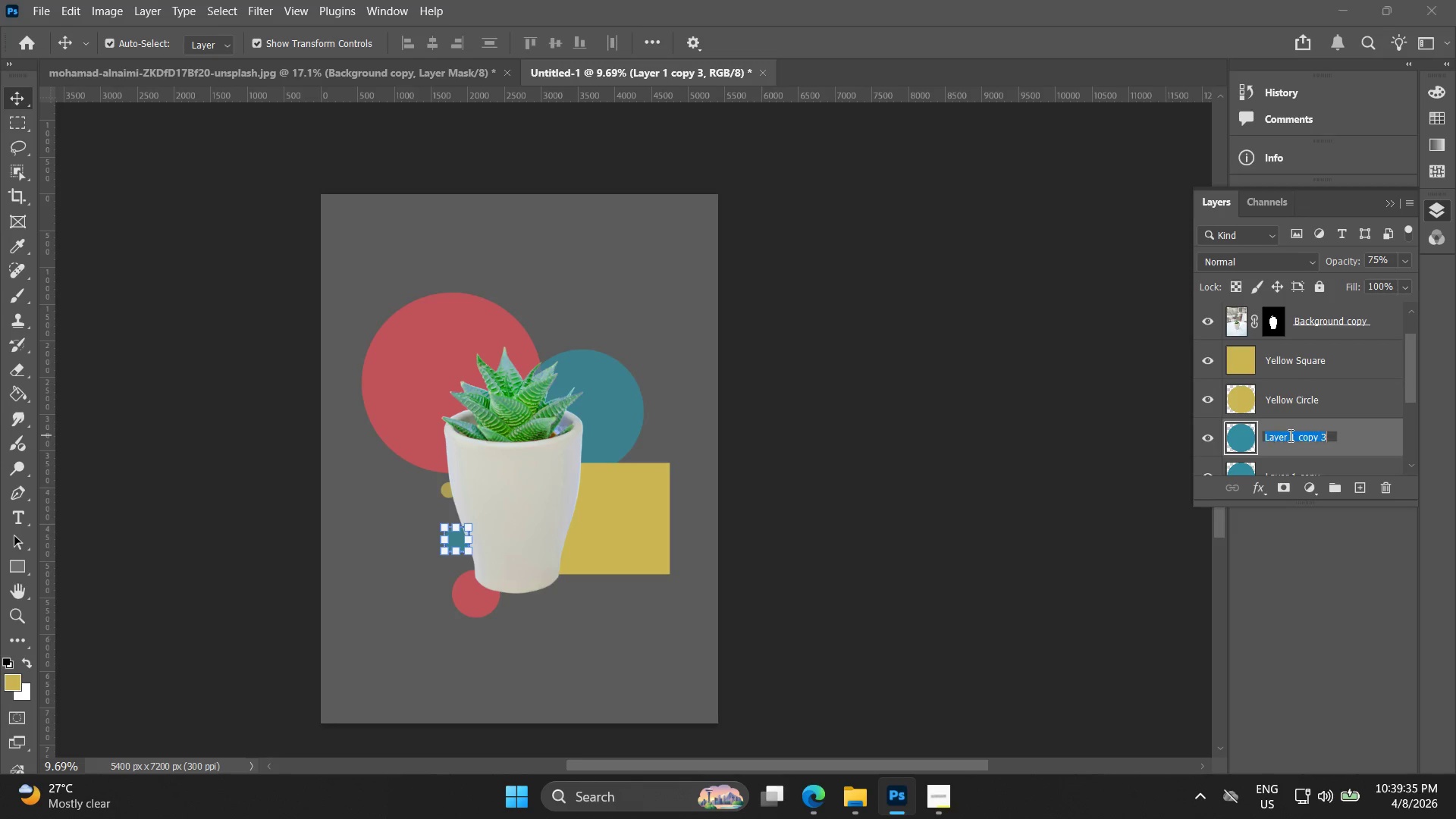 
triple_click([1289, 435])
 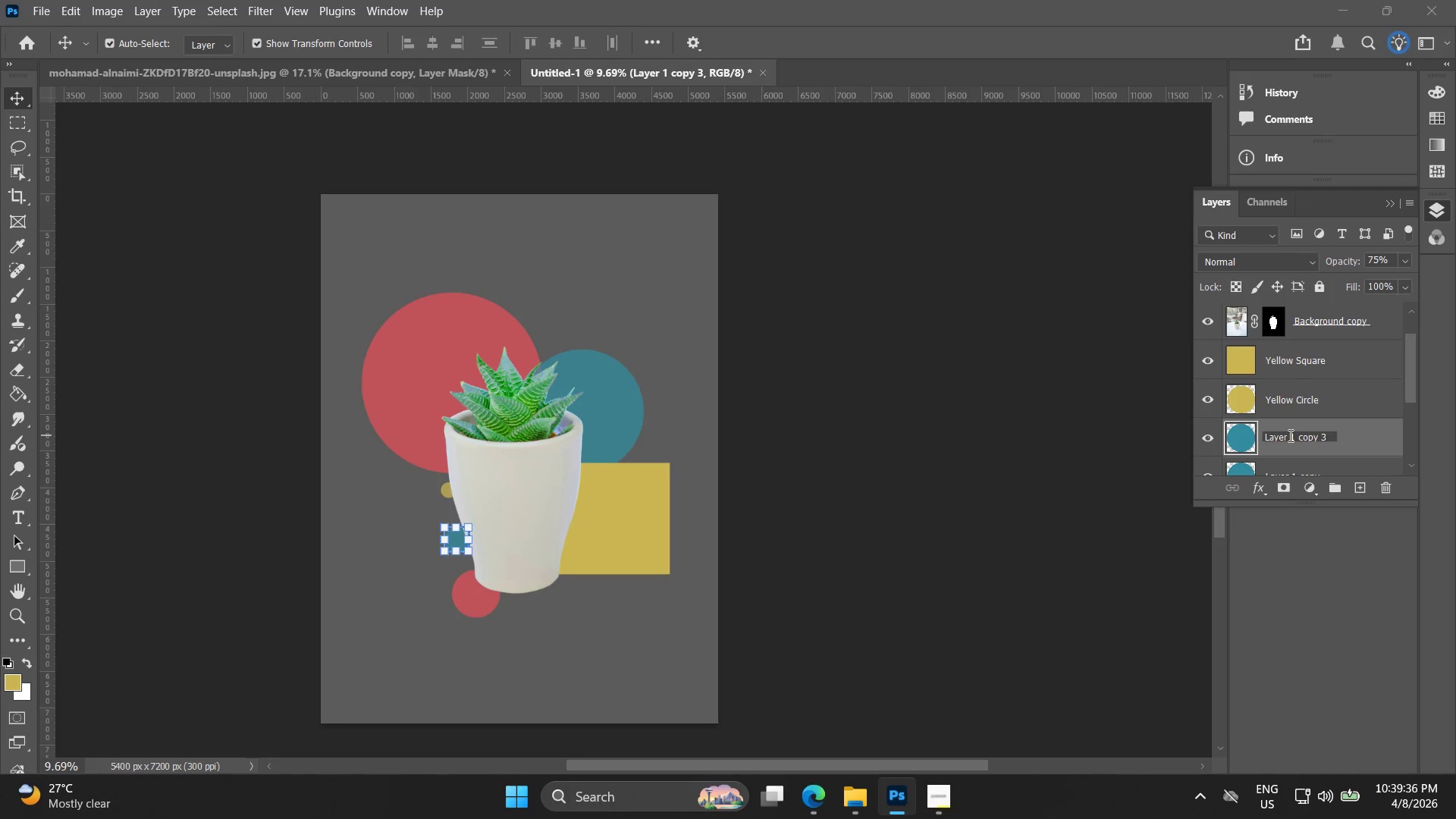 
double_click([1289, 435])
 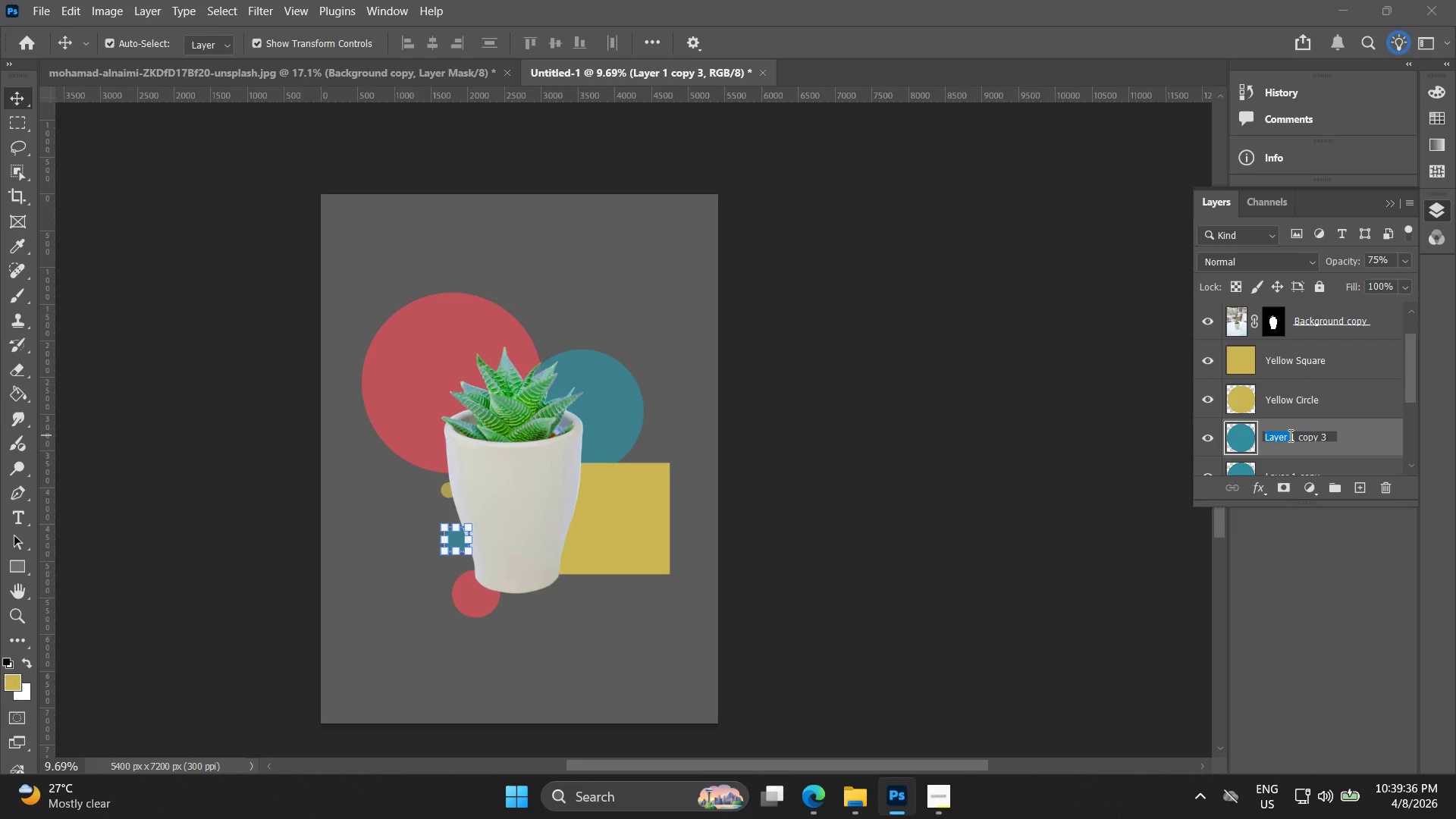 
triple_click([1289, 435])
 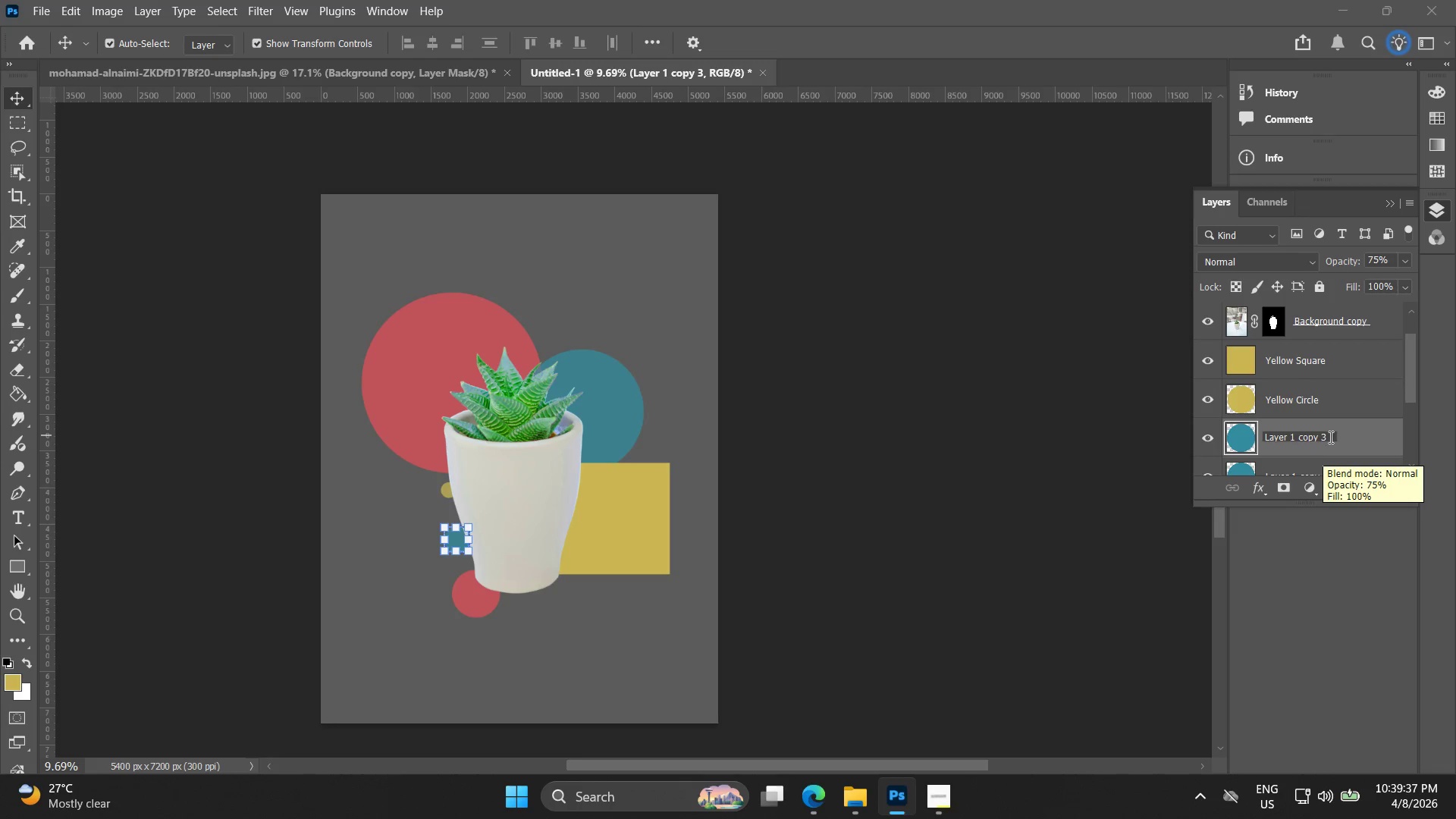 
left_click_drag(start_coordinate=[1327, 436], to_coordinate=[1148, 422])
 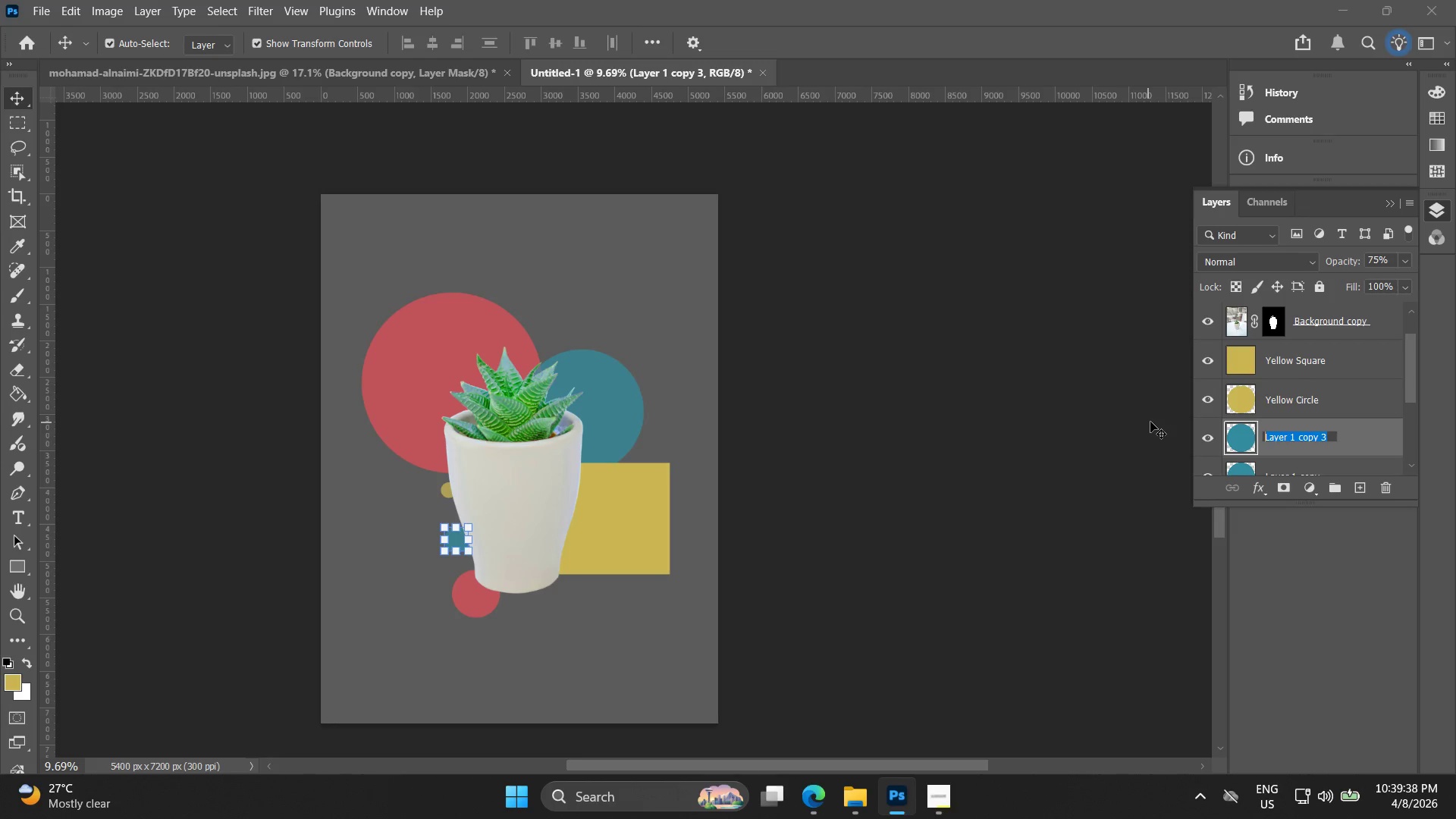 
key(Control+ControlRight)
 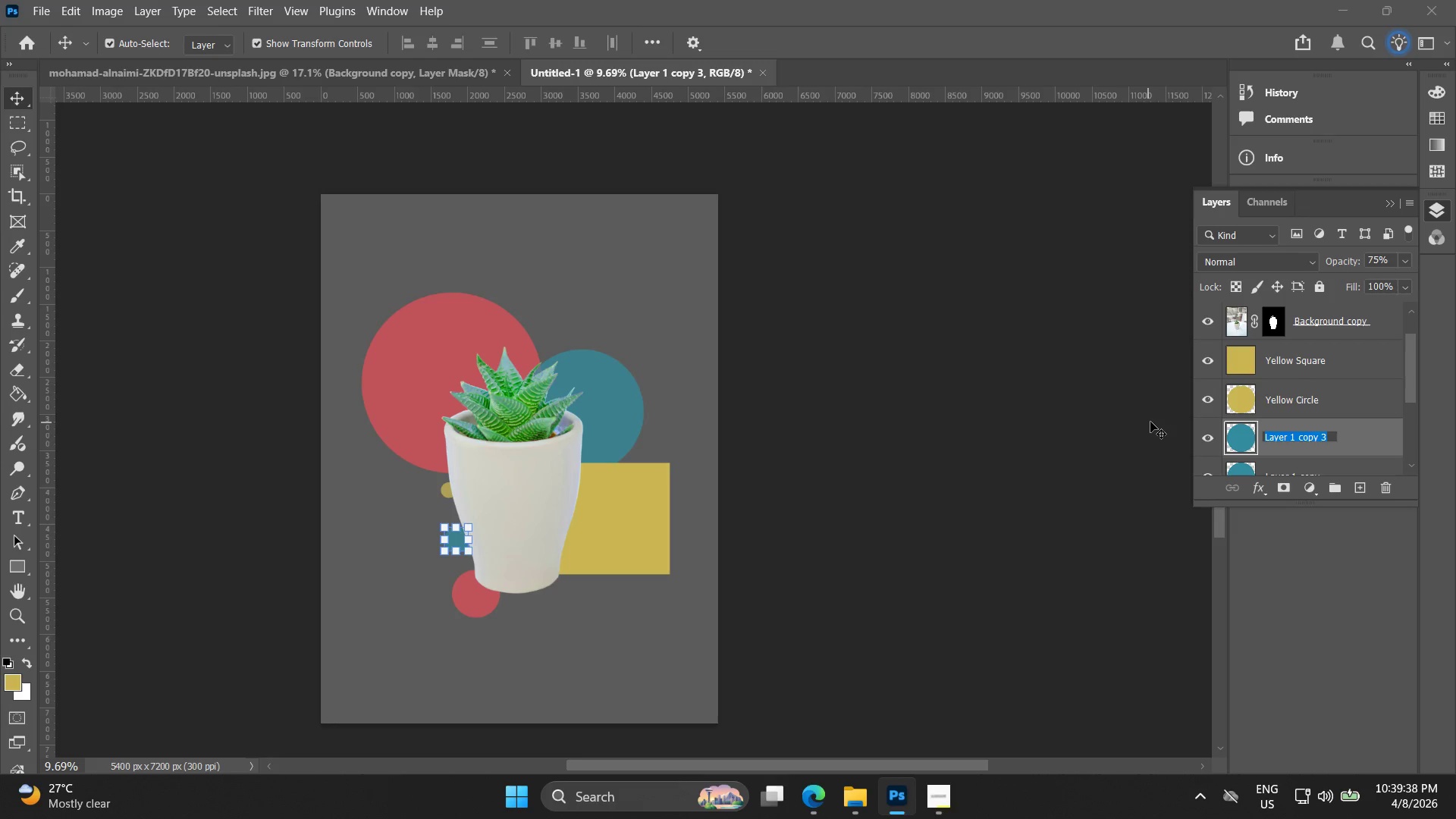 
key(Control+Shift+ShiftRight)
 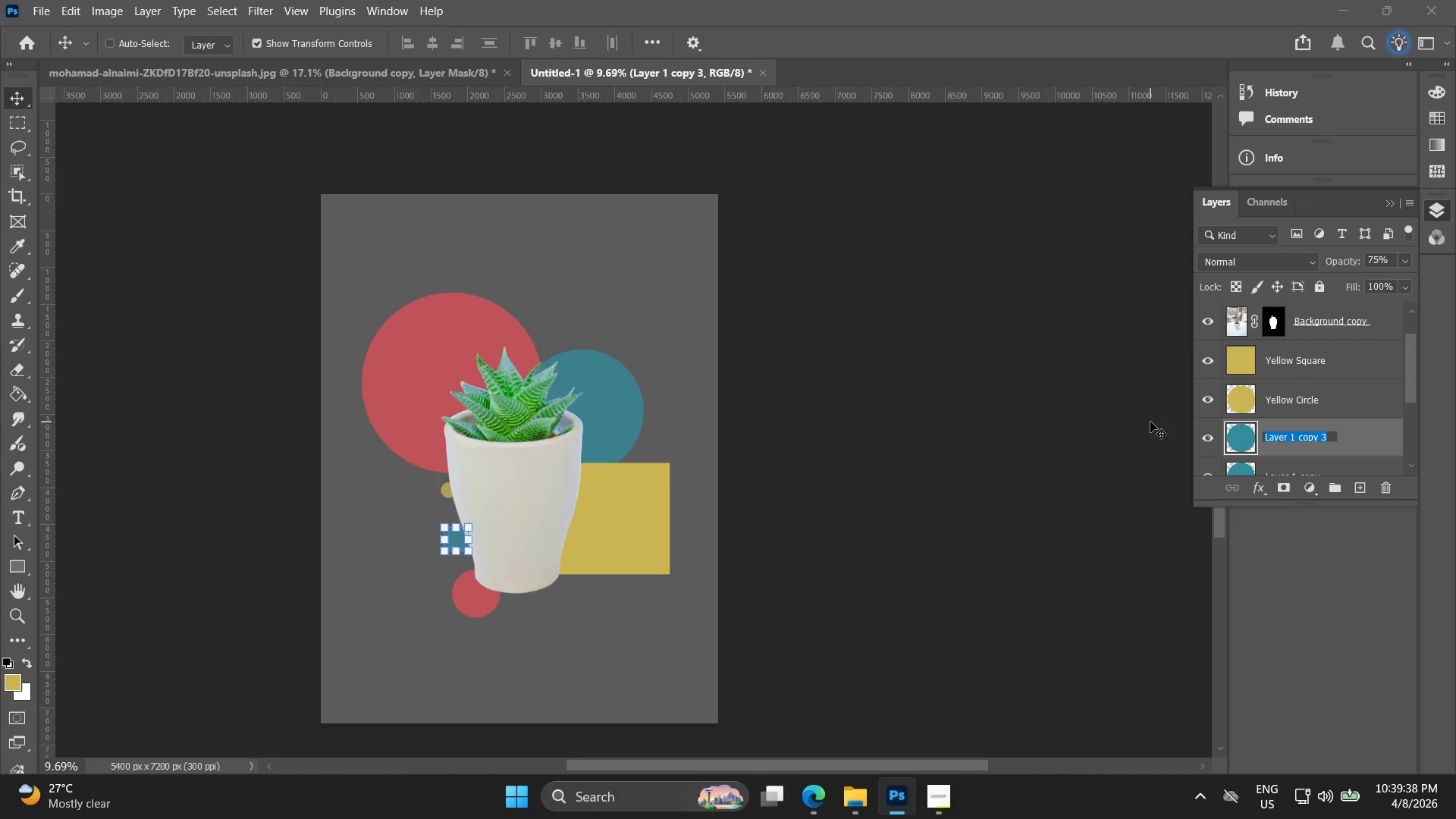 
type(Small Blue Circle)
 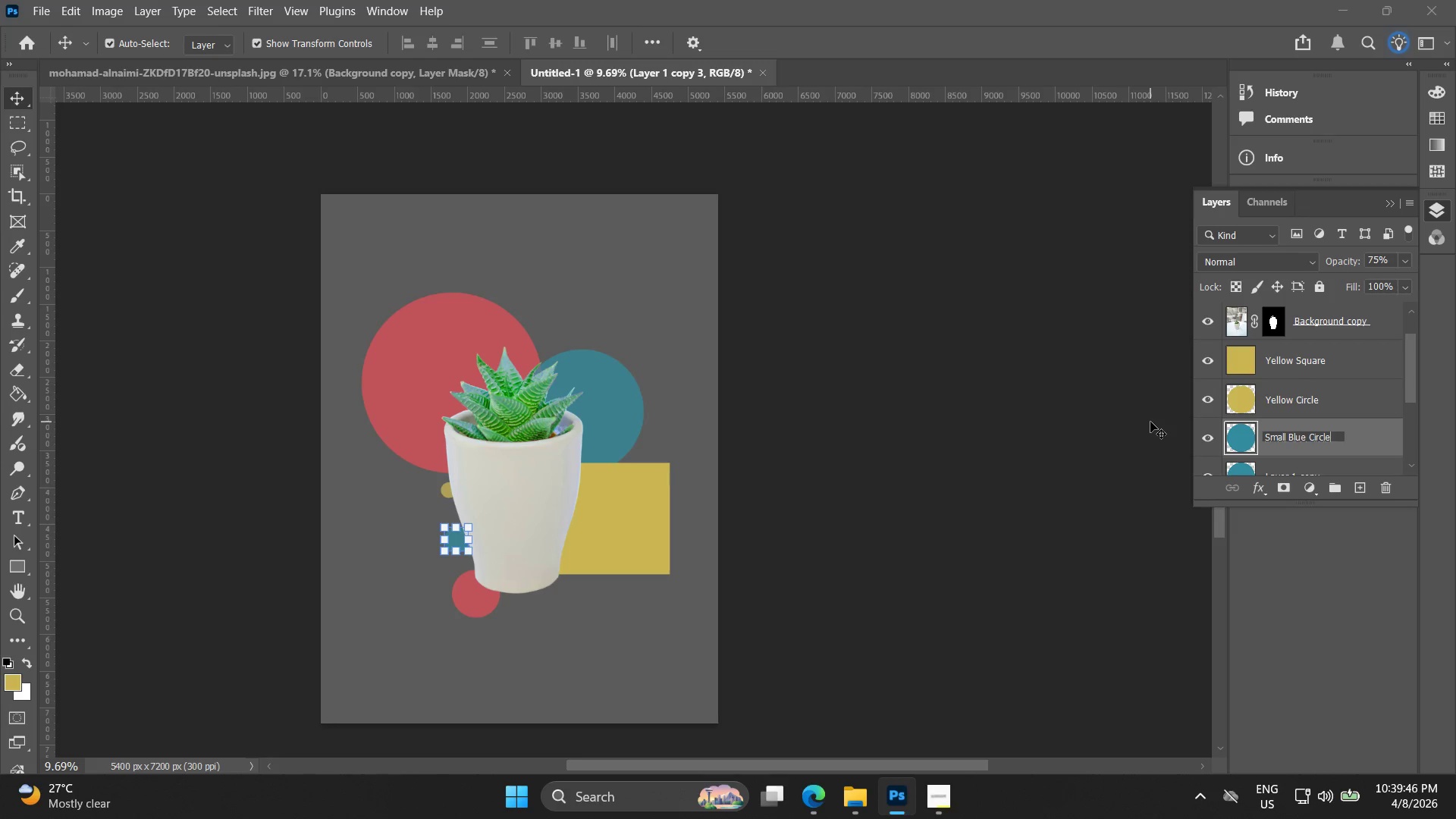 
scroll: coordinate [1293, 403], scroll_direction: down, amount: 3.0
 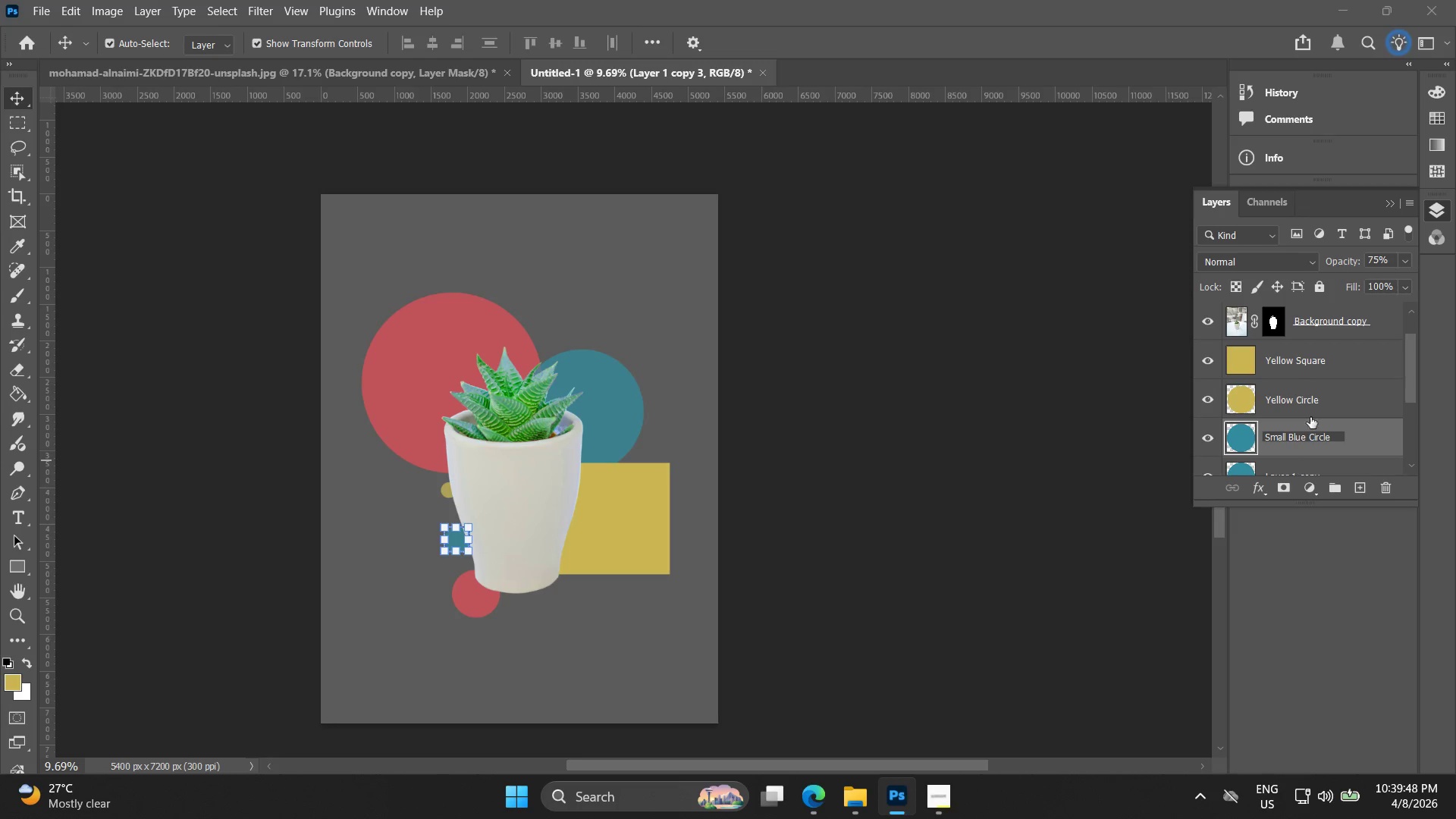 
left_click([1343, 406])
 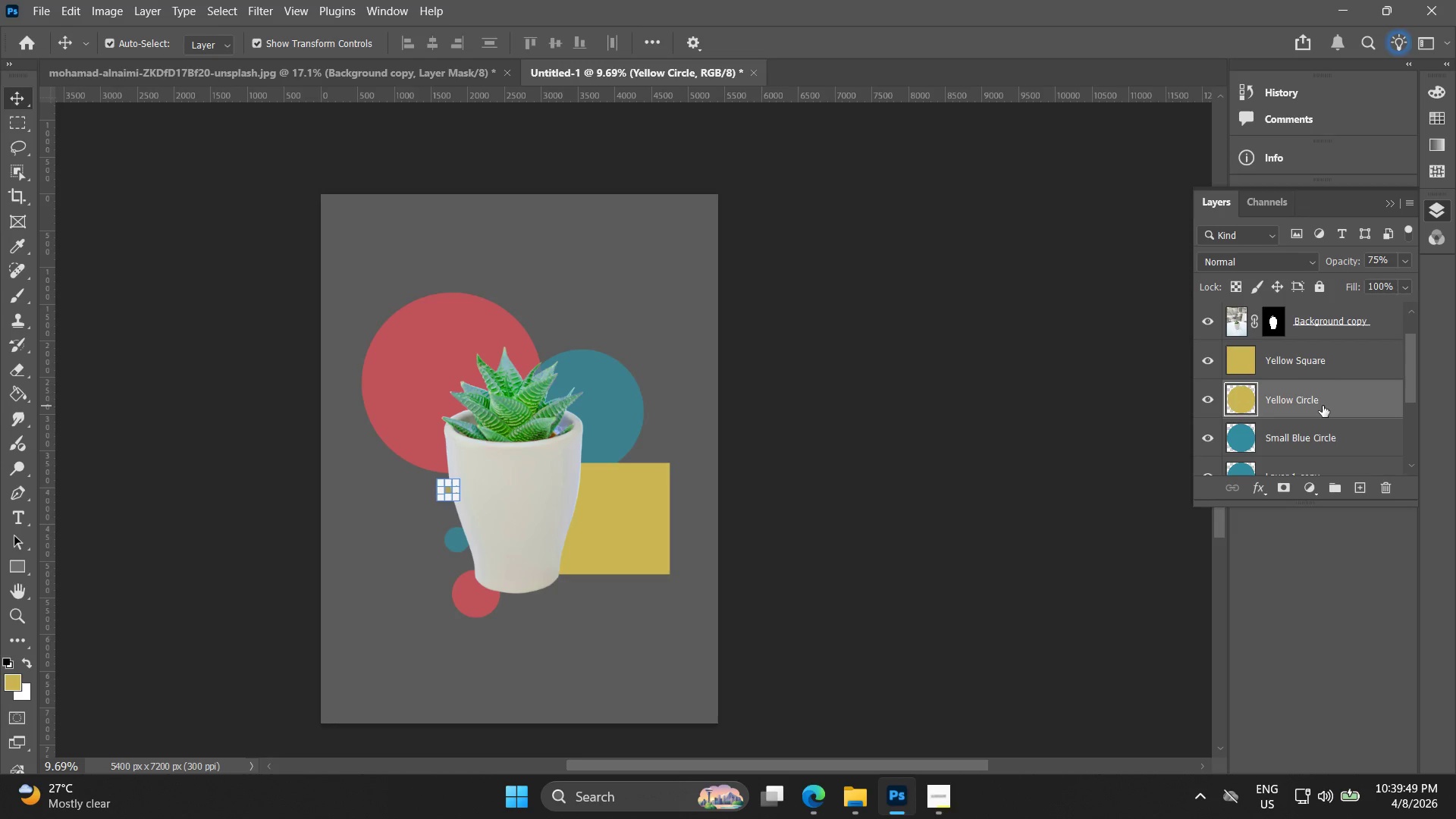 
scroll: coordinate [1321, 408], scroll_direction: down, amount: 3.0
 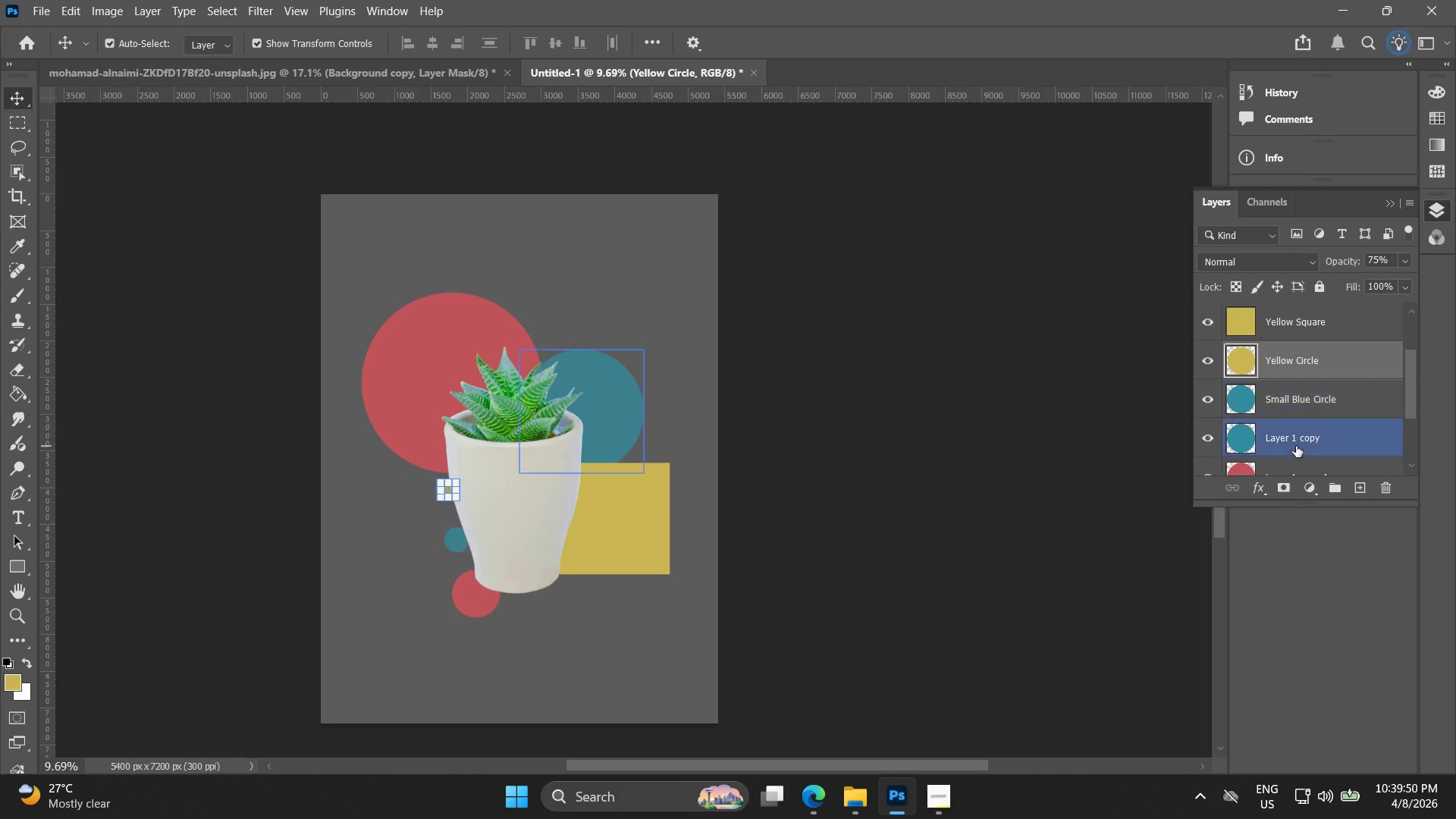 
double_click([1297, 435])
 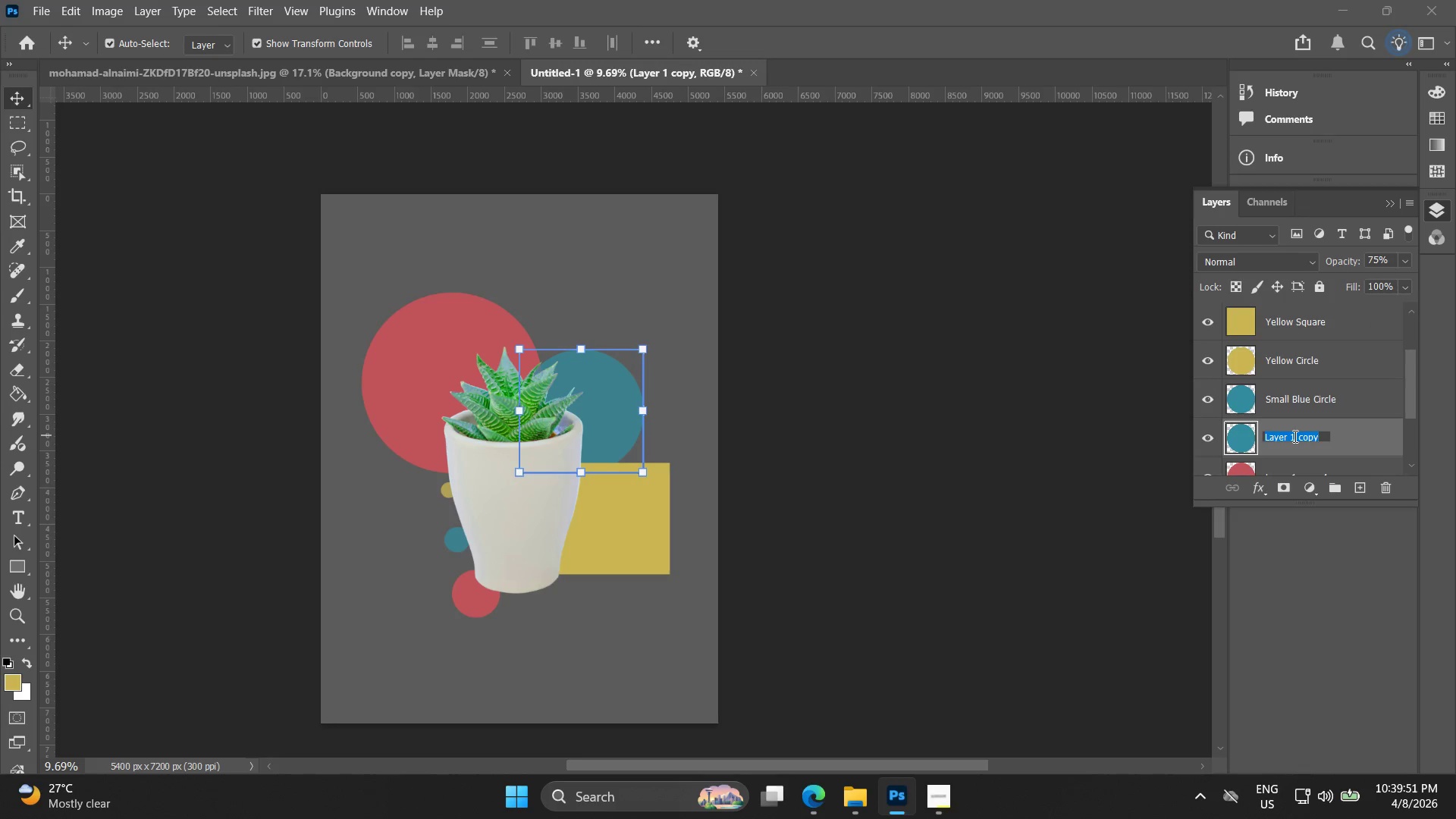 
type(Big Blue circle)
 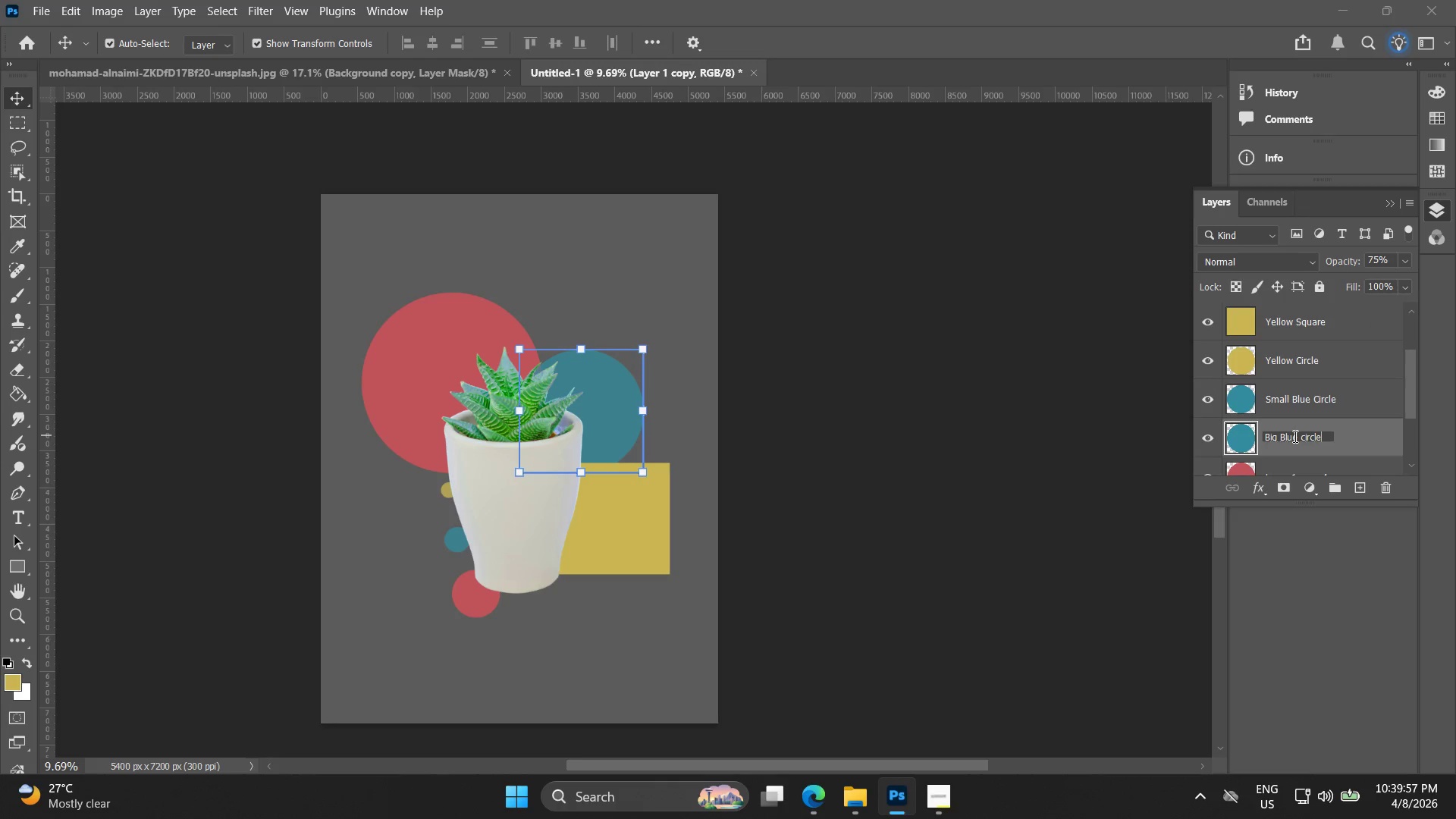 
left_click([1340, 405])
 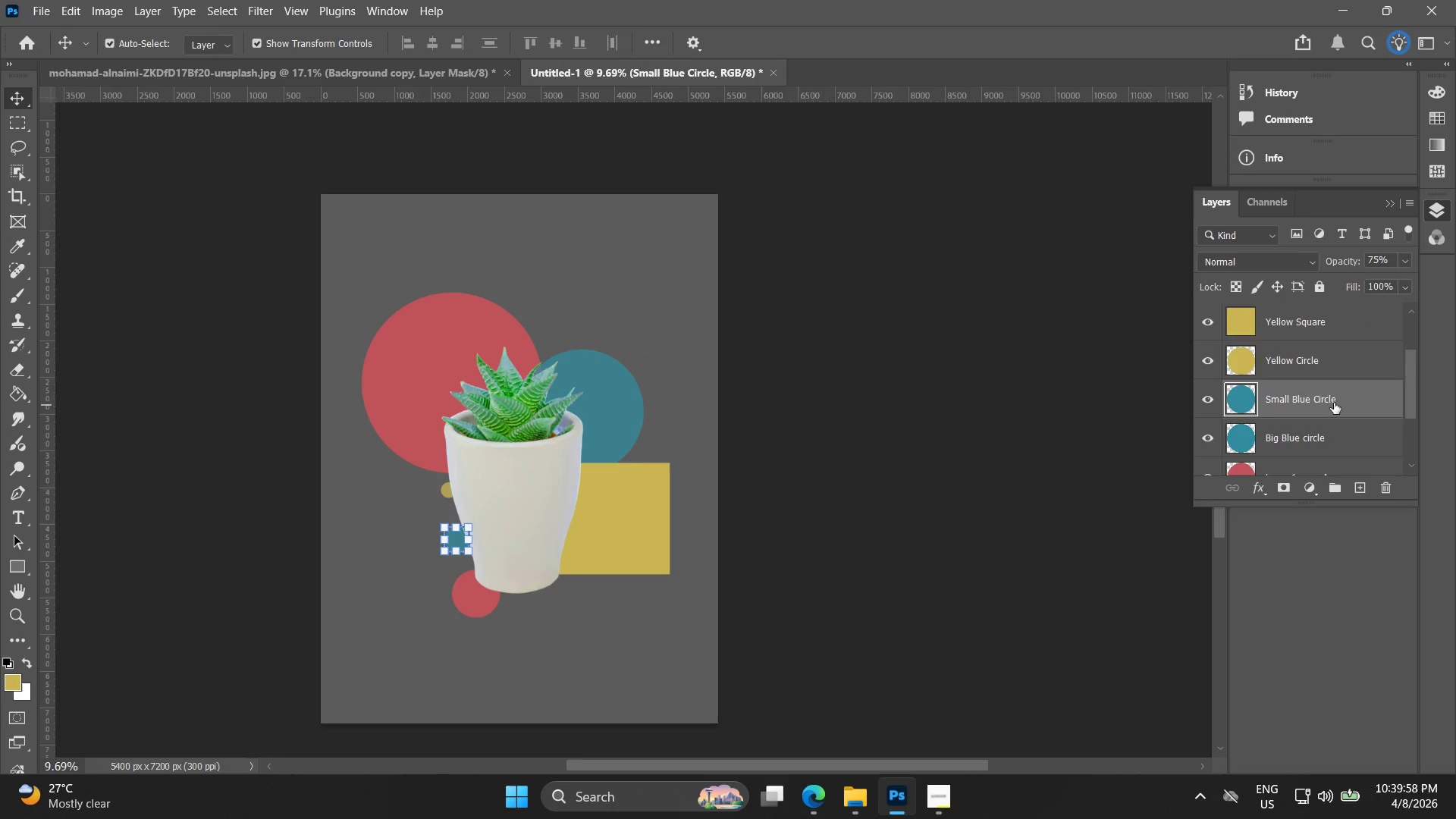 
scroll: coordinate [1329, 398], scroll_direction: down, amount: 1.0
 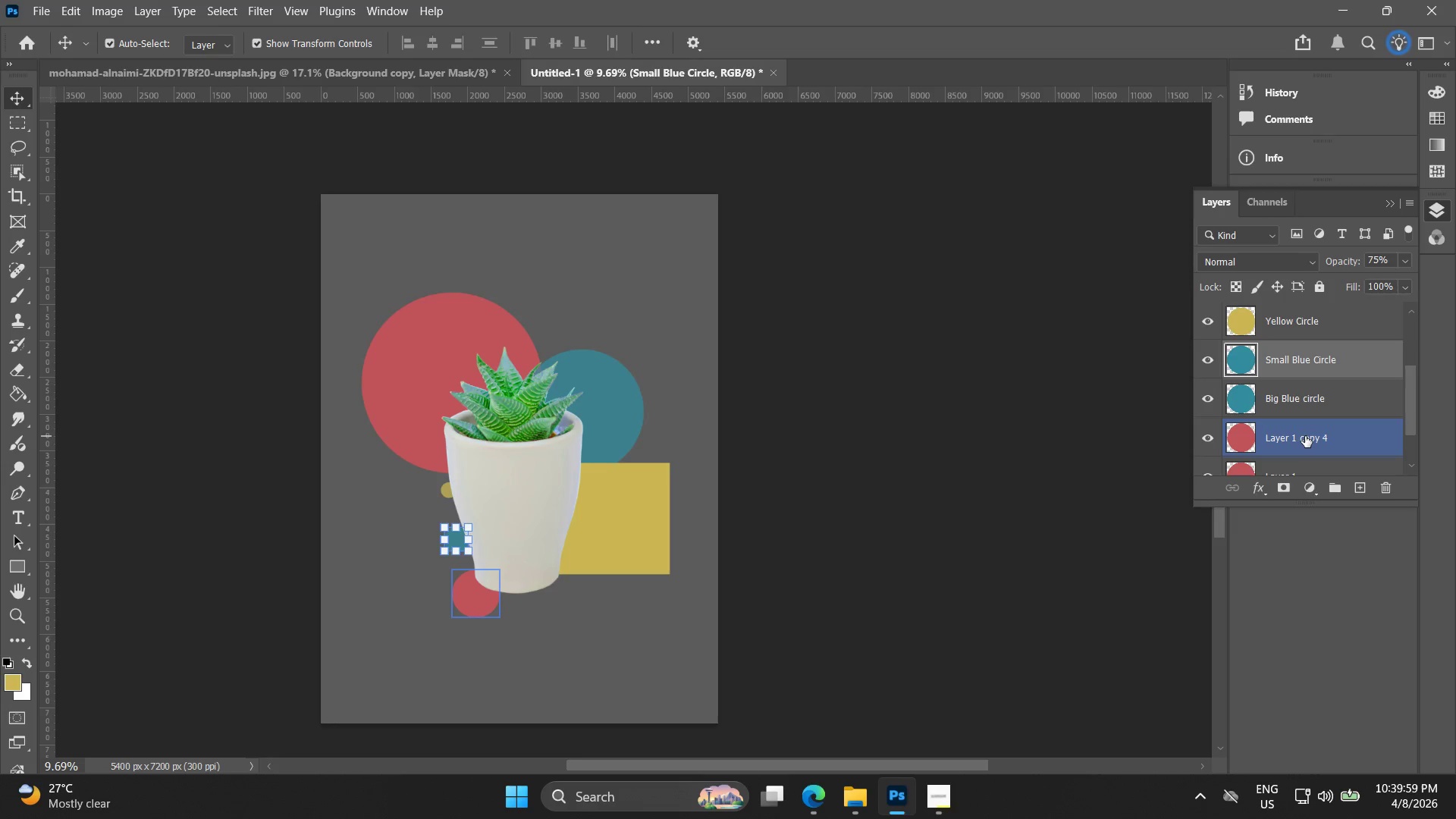 
double_click([1304, 436])
 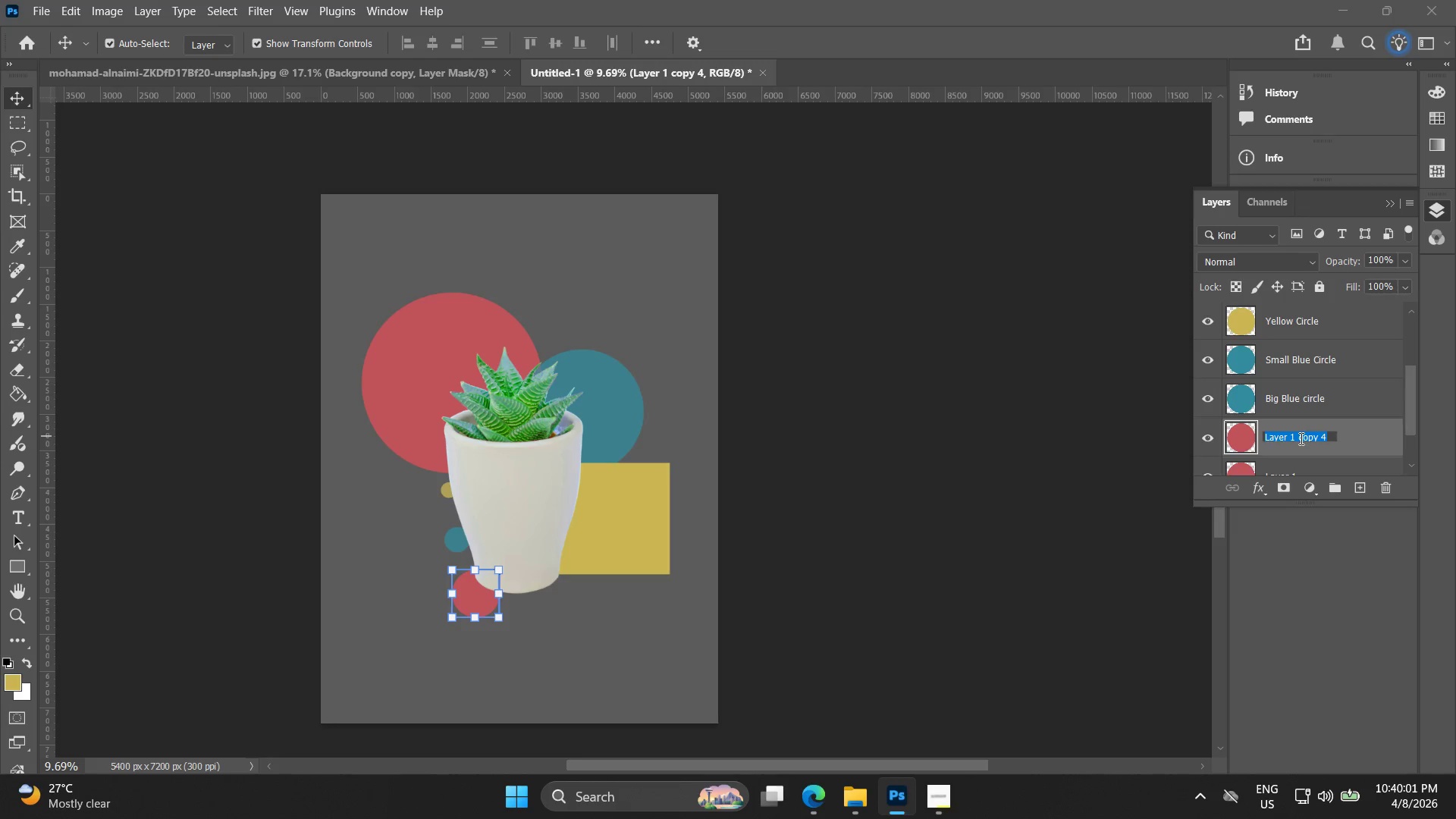 
type(Re)
key(Backspace)
key(Backspace)
type(B)
key(Backspace)
type(Small Red Circl)
 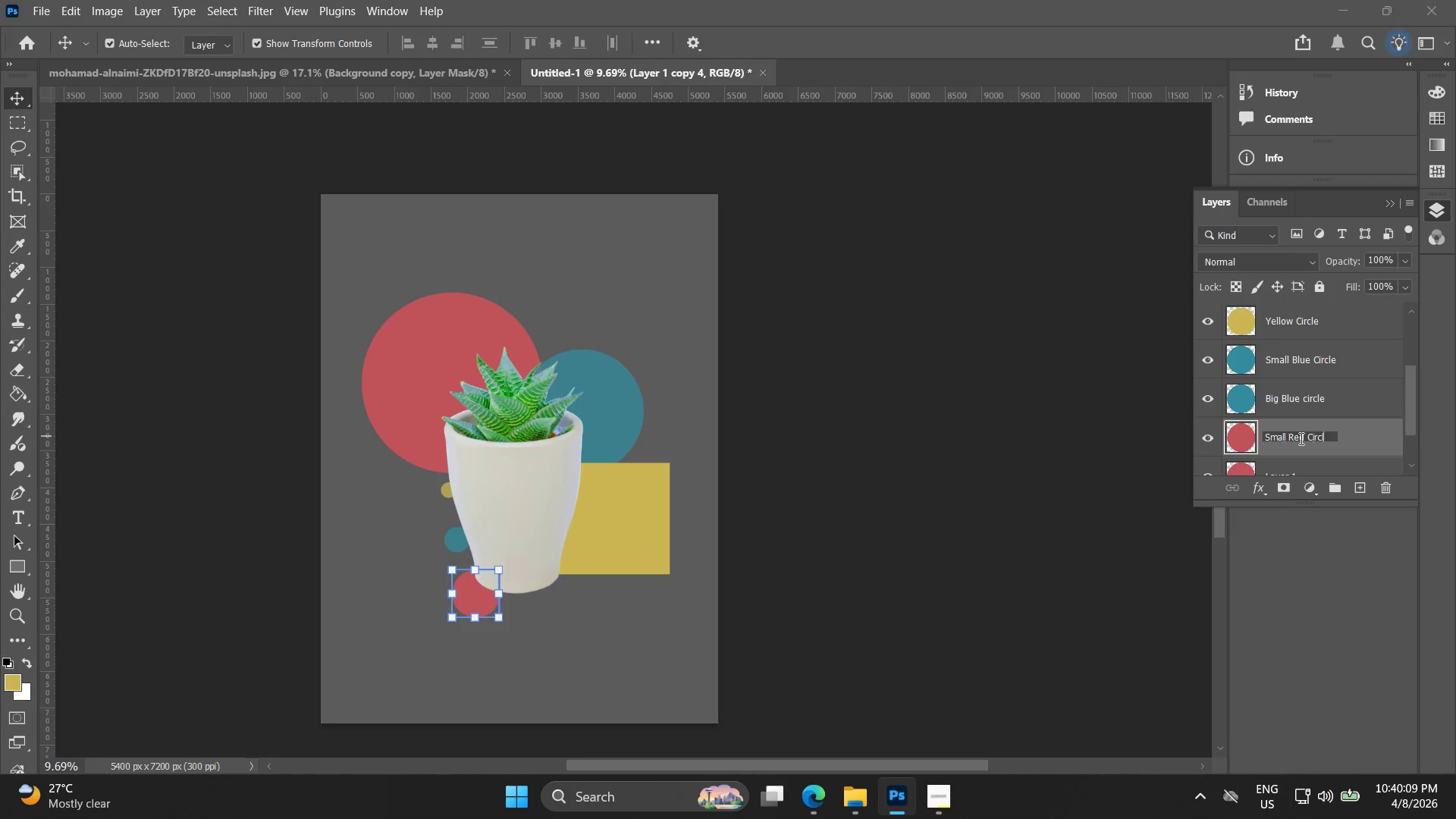 
key(E)
 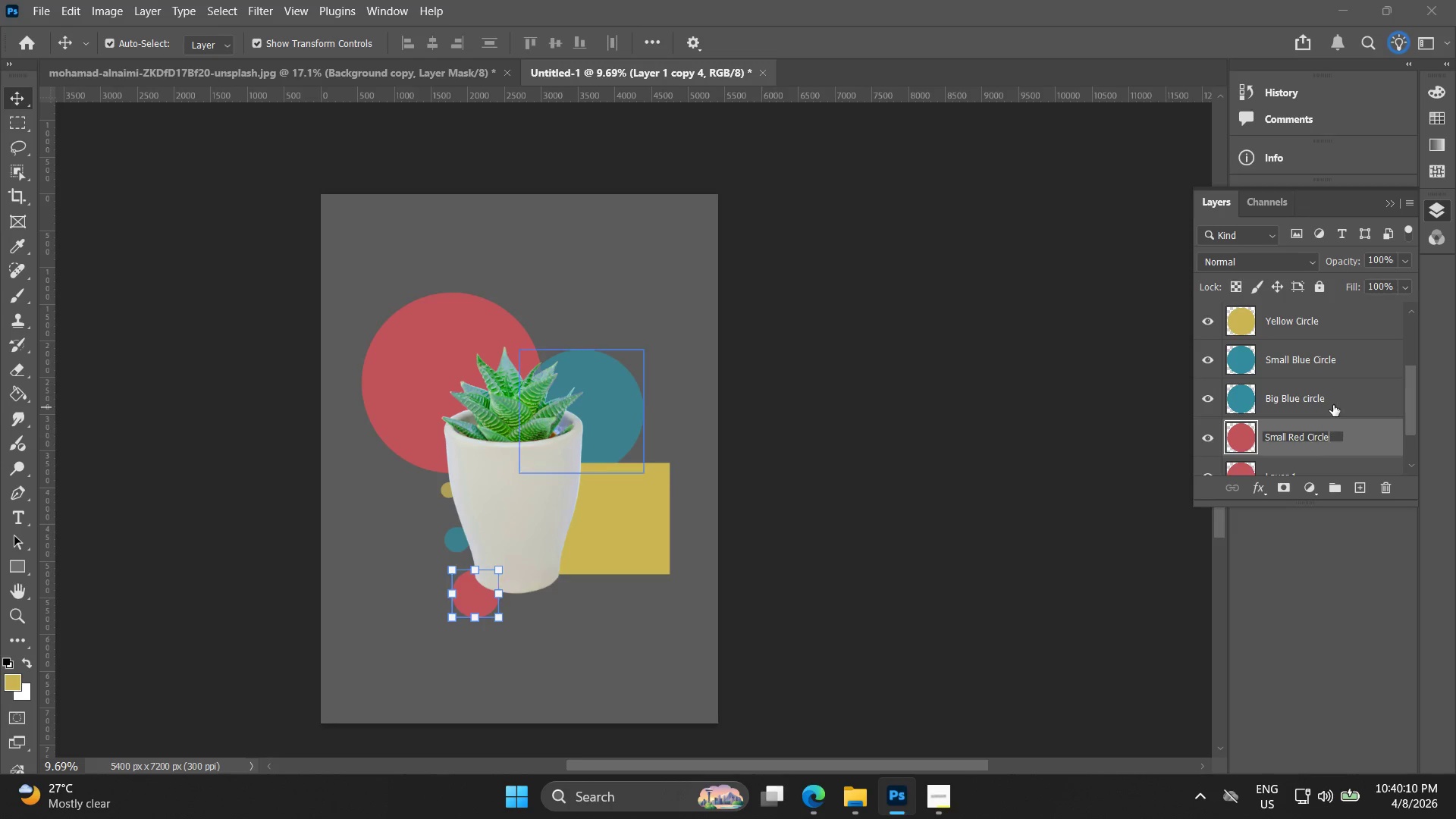 
scroll: coordinate [1333, 405], scroll_direction: down, amount: 1.0
 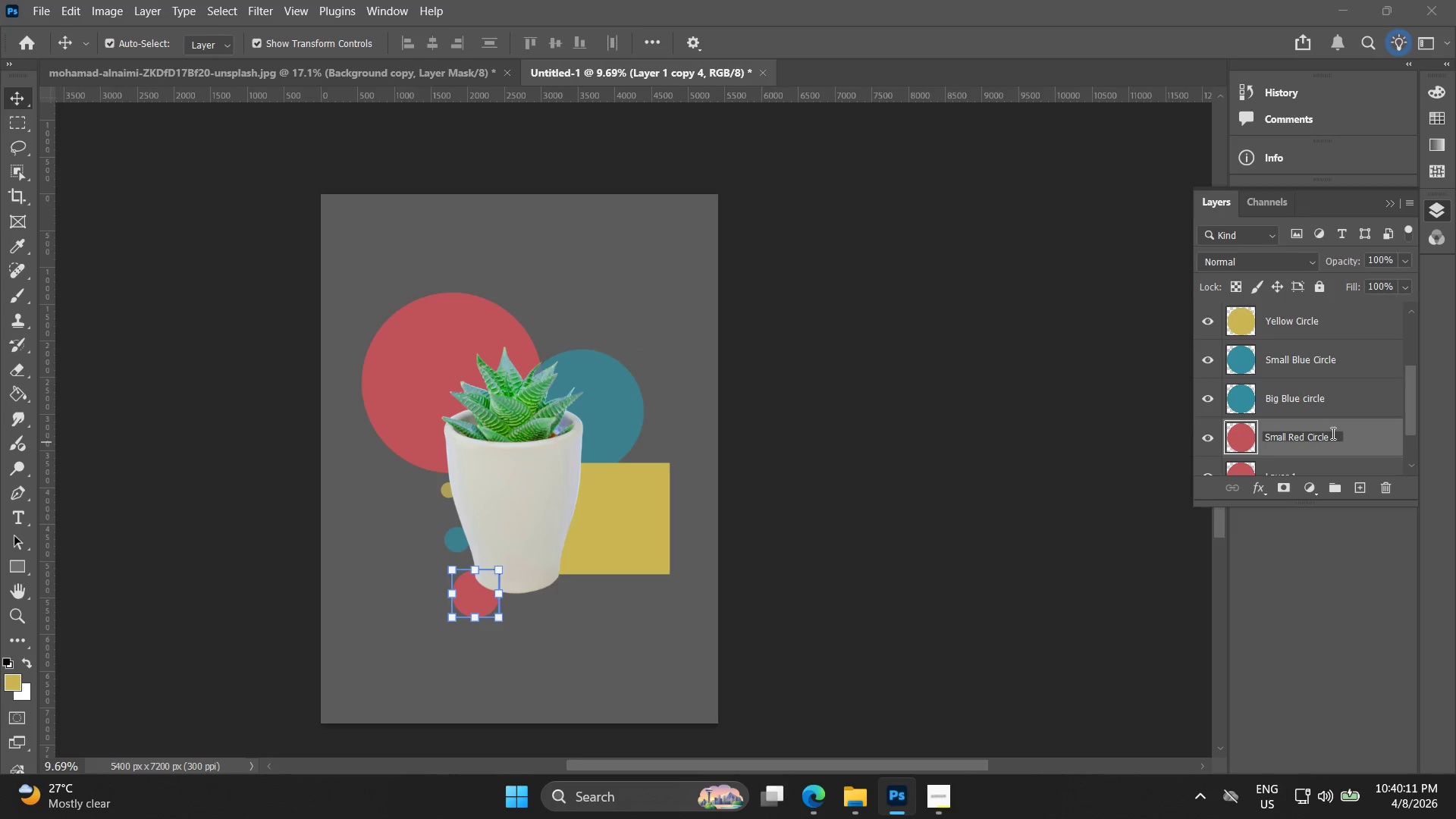 
left_click([1318, 457])
 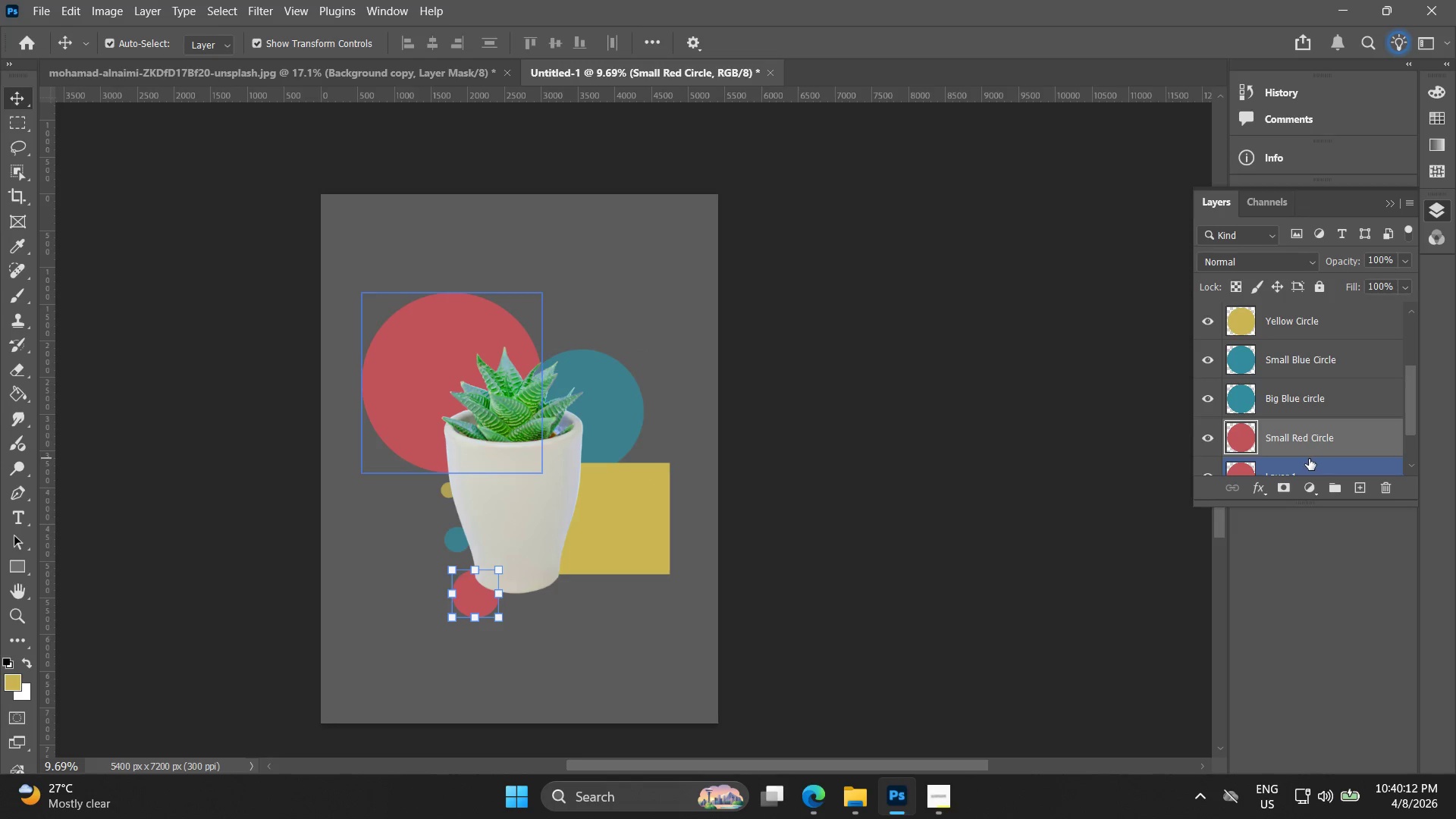 
scroll: coordinate [1302, 466], scroll_direction: down, amount: 1.0
 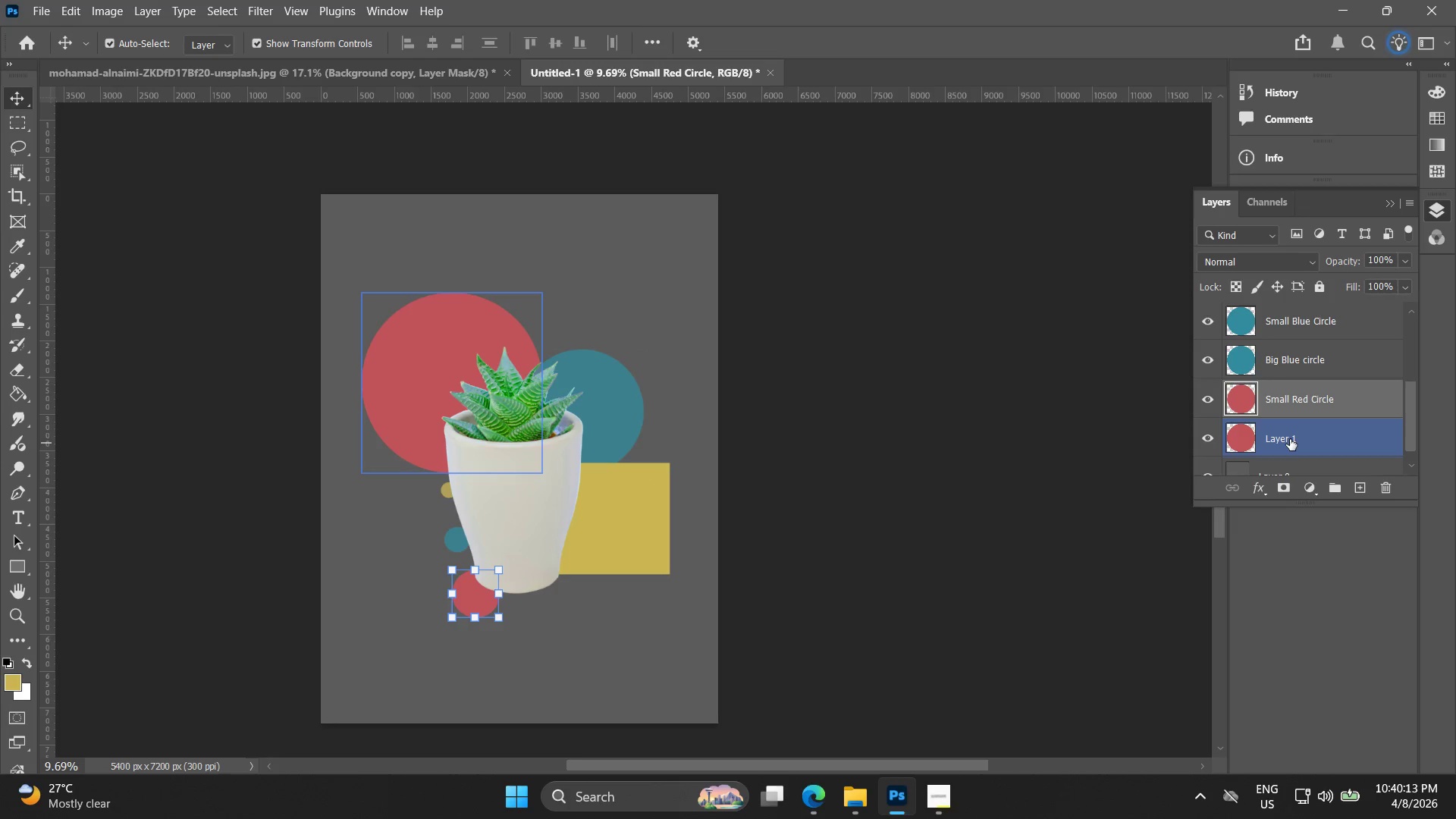 
double_click([1290, 440])
 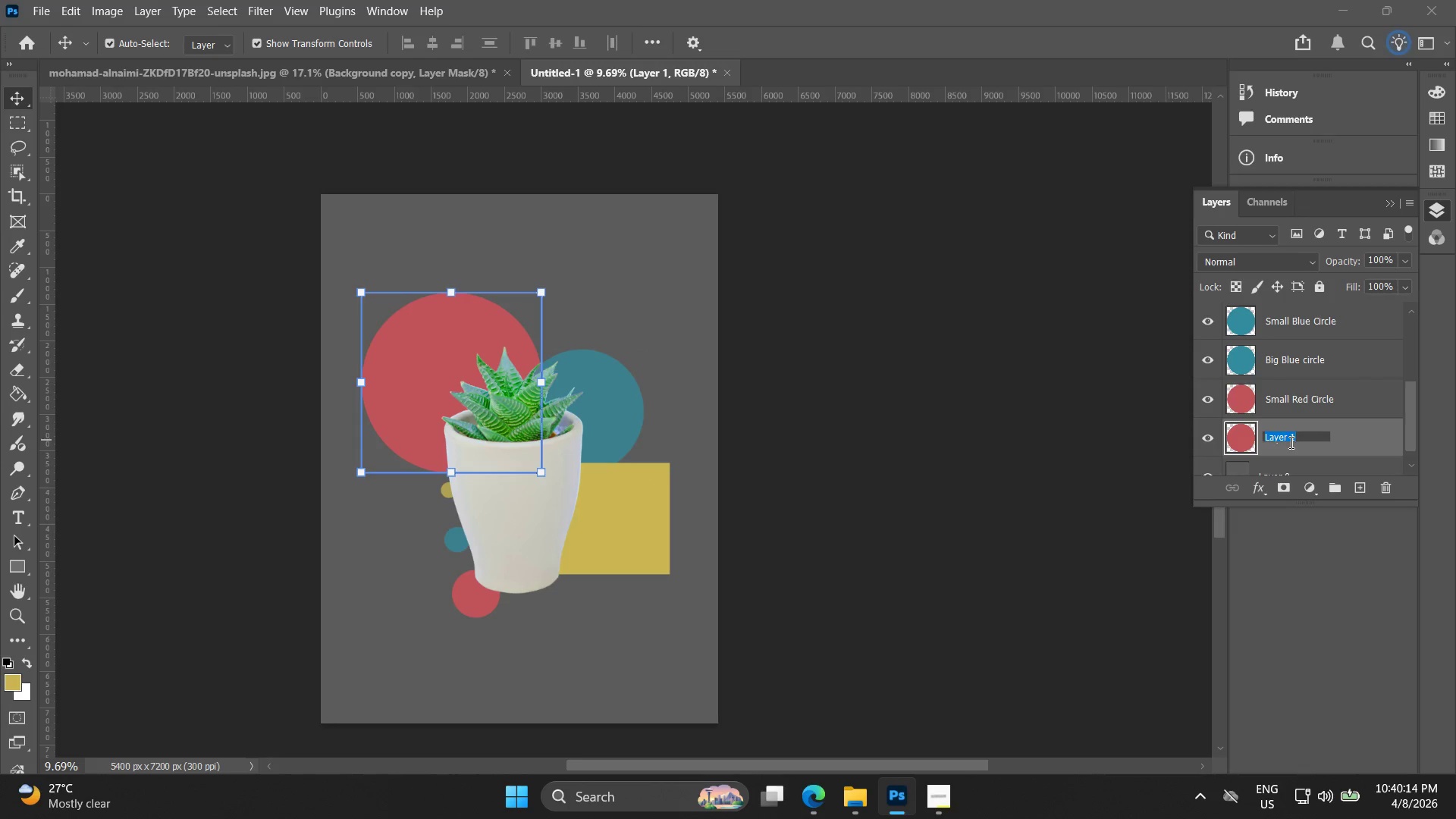 
type(Bifg)
key(Backspace)
key(Backspace)
type(g )
key(Backspace)
key(Backspace)
type(ig Red Circle)
 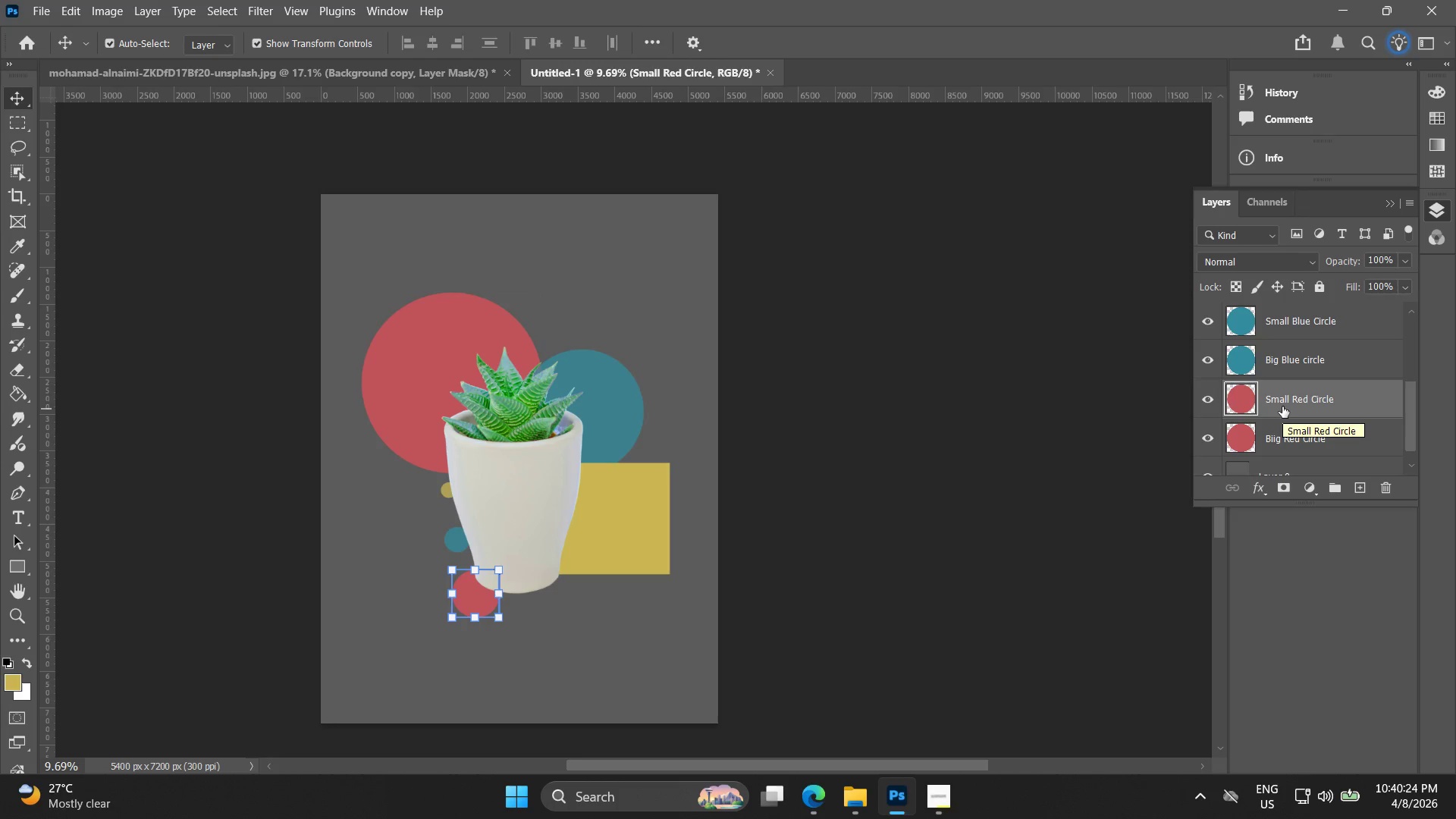 
wait(8.38)
 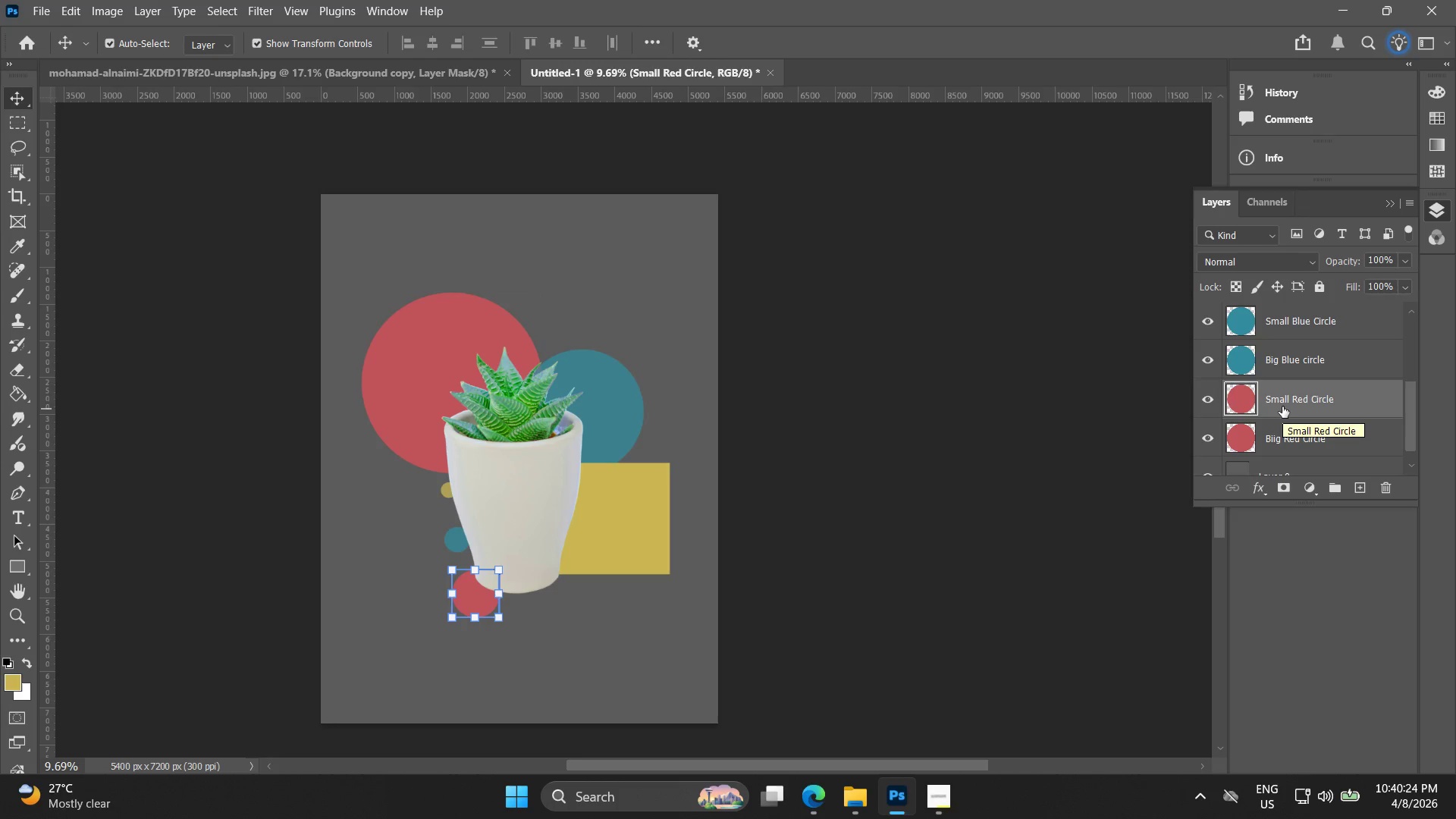 
scroll: coordinate [1330, 362], scroll_direction: down, amount: 3.0
 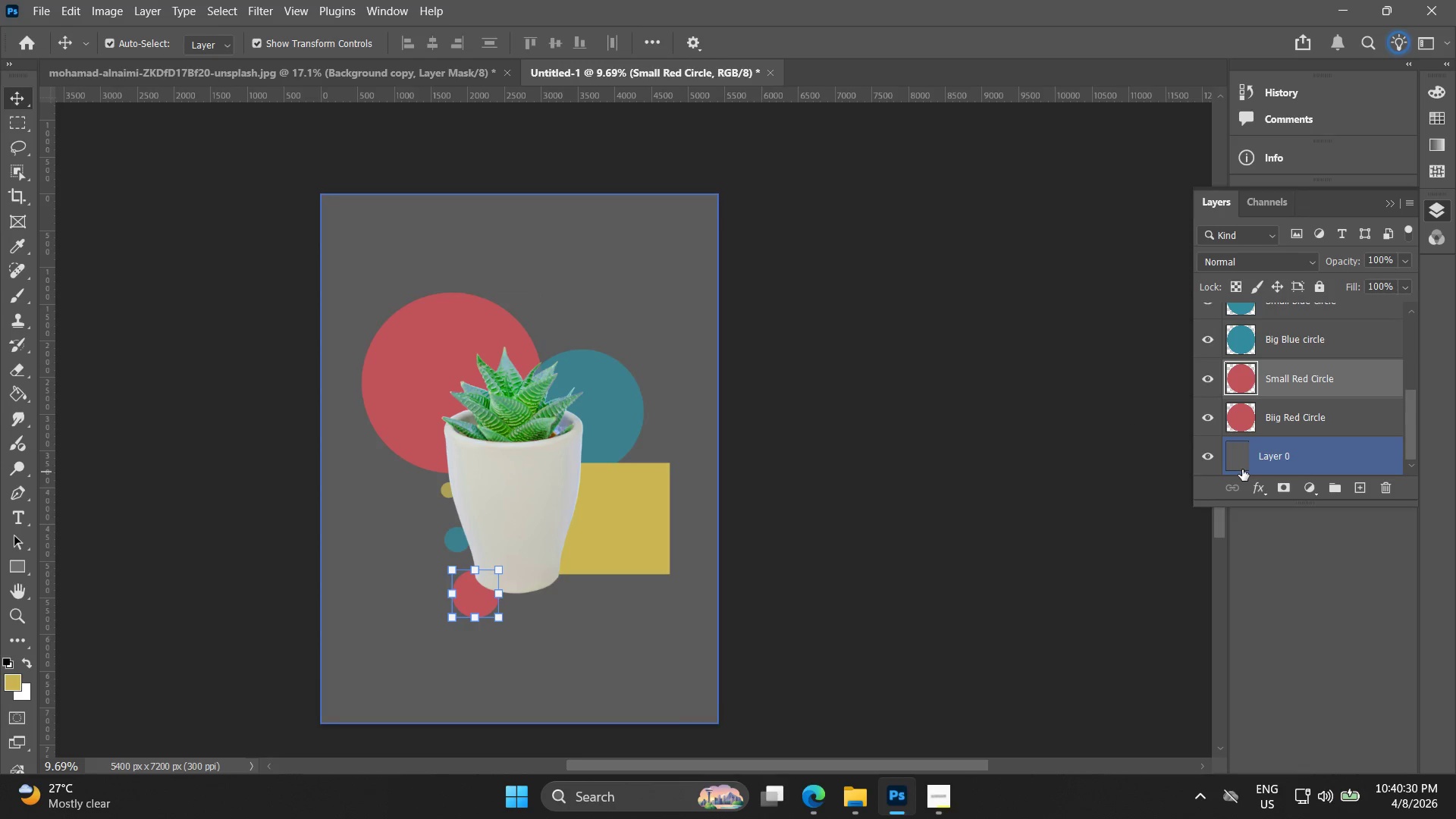 
left_click([1242, 468])
 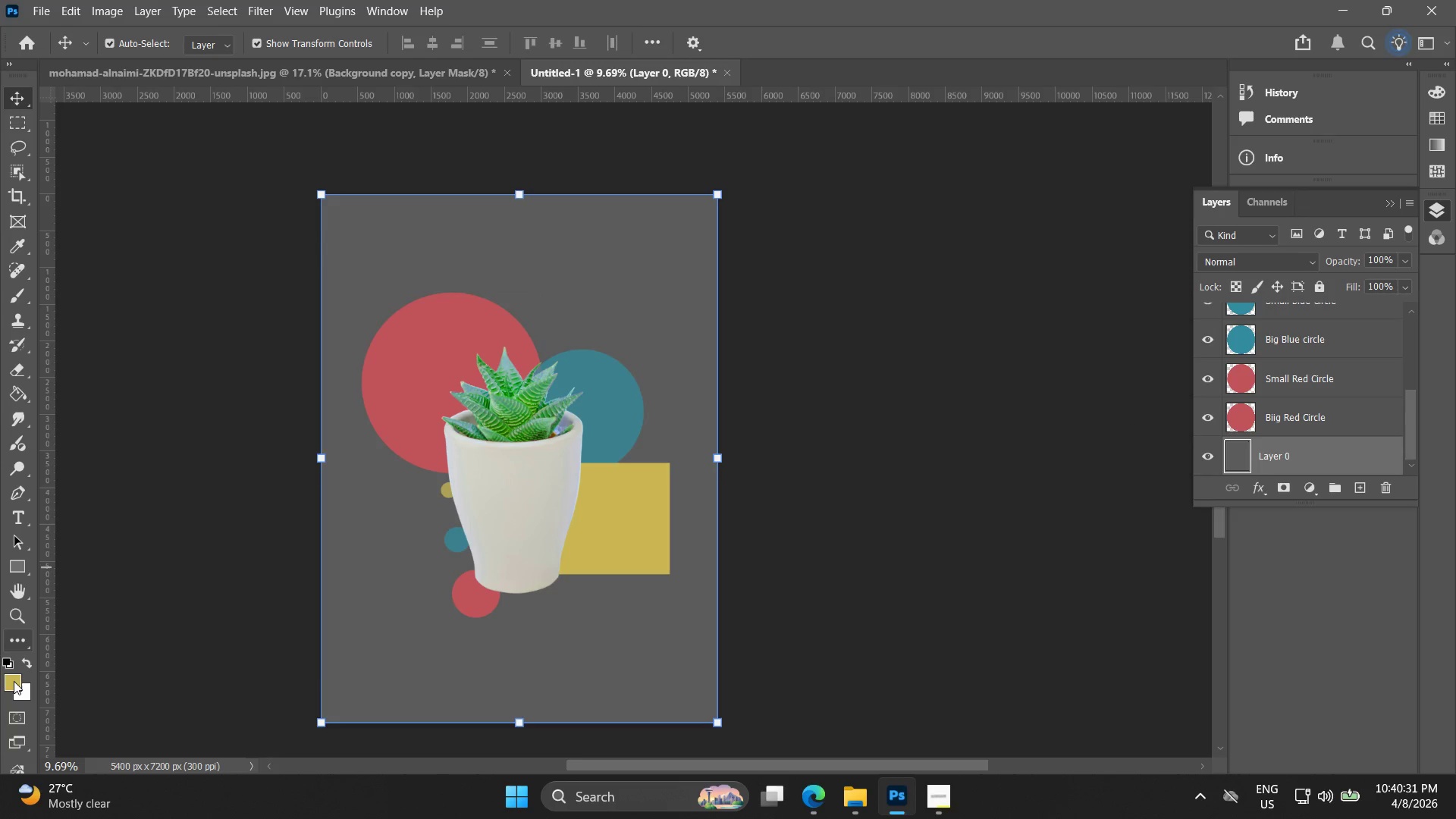 
double_click([14, 682])
 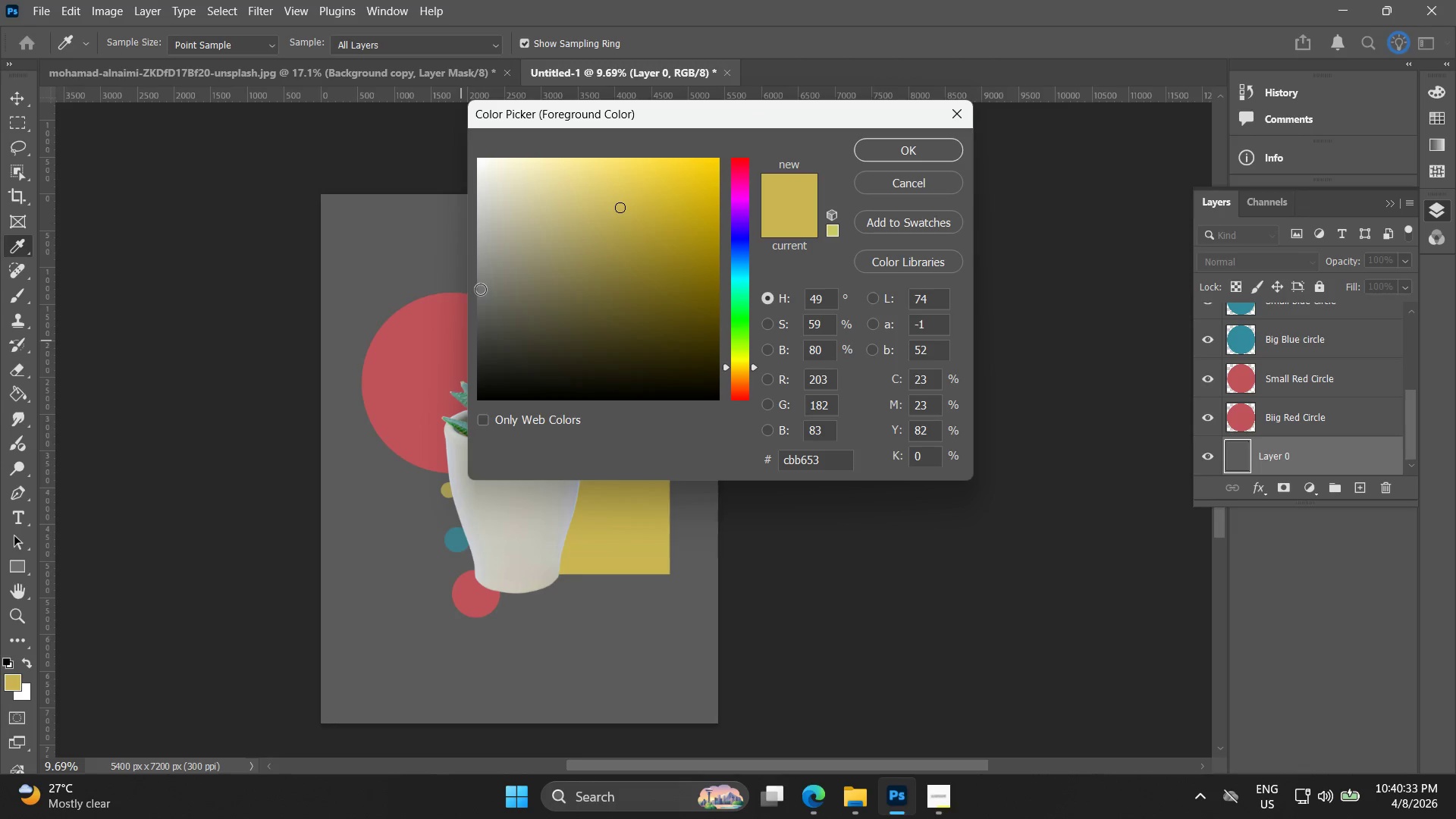 
left_click_drag(start_coordinate=[488, 290], to_coordinate=[472, 270])
 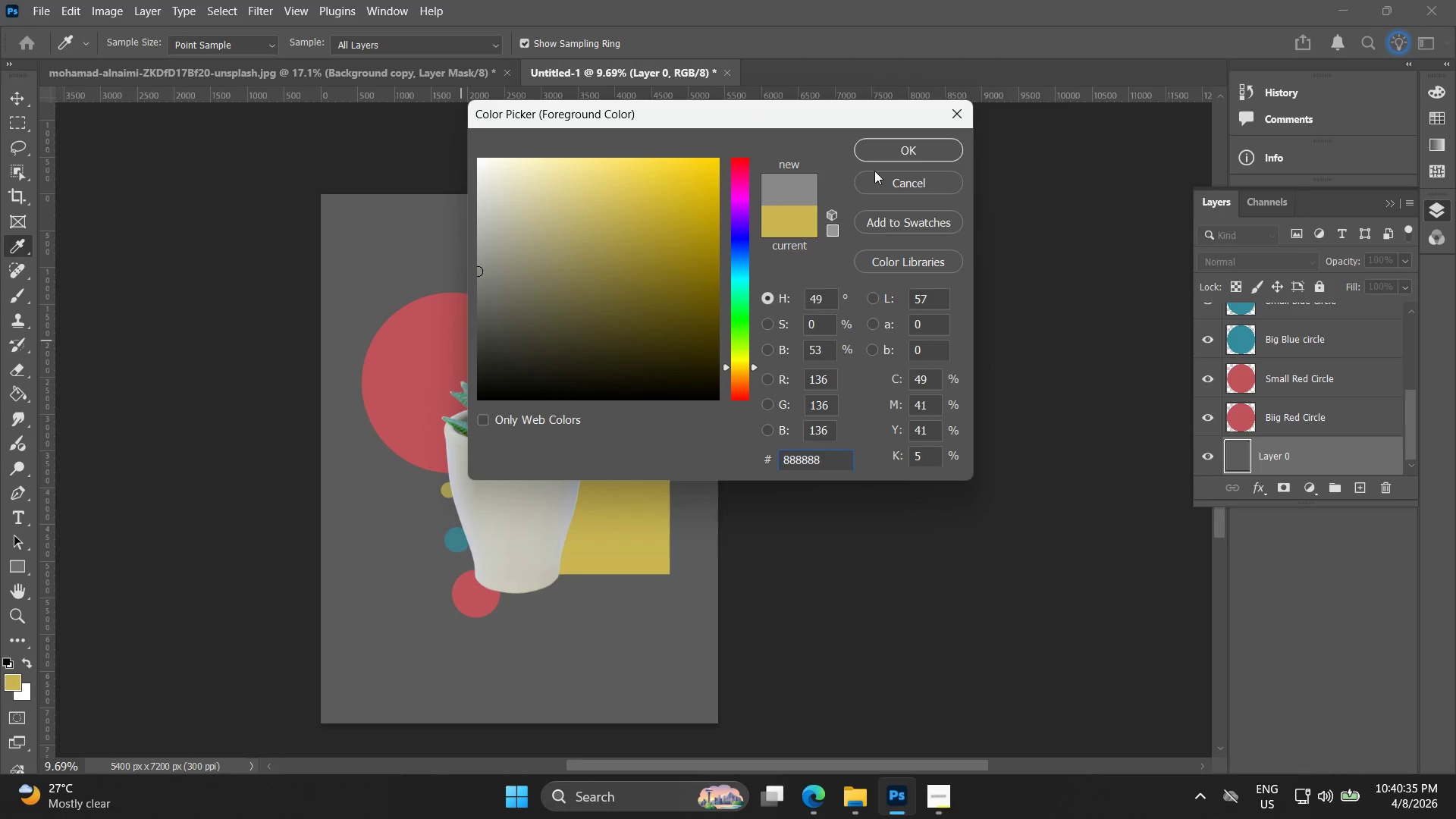 
left_click([927, 155])
 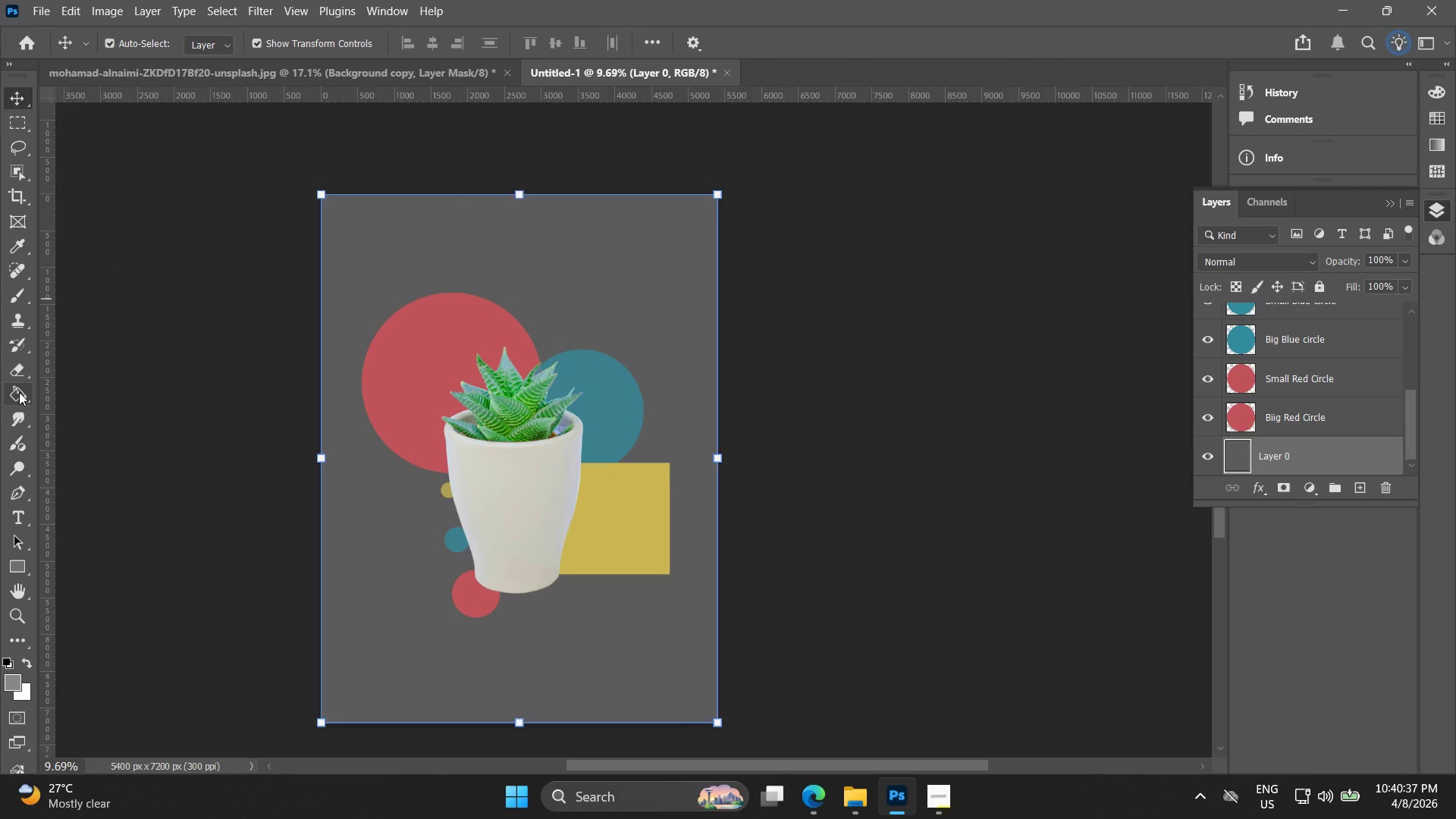 
double_click([556, 261])
 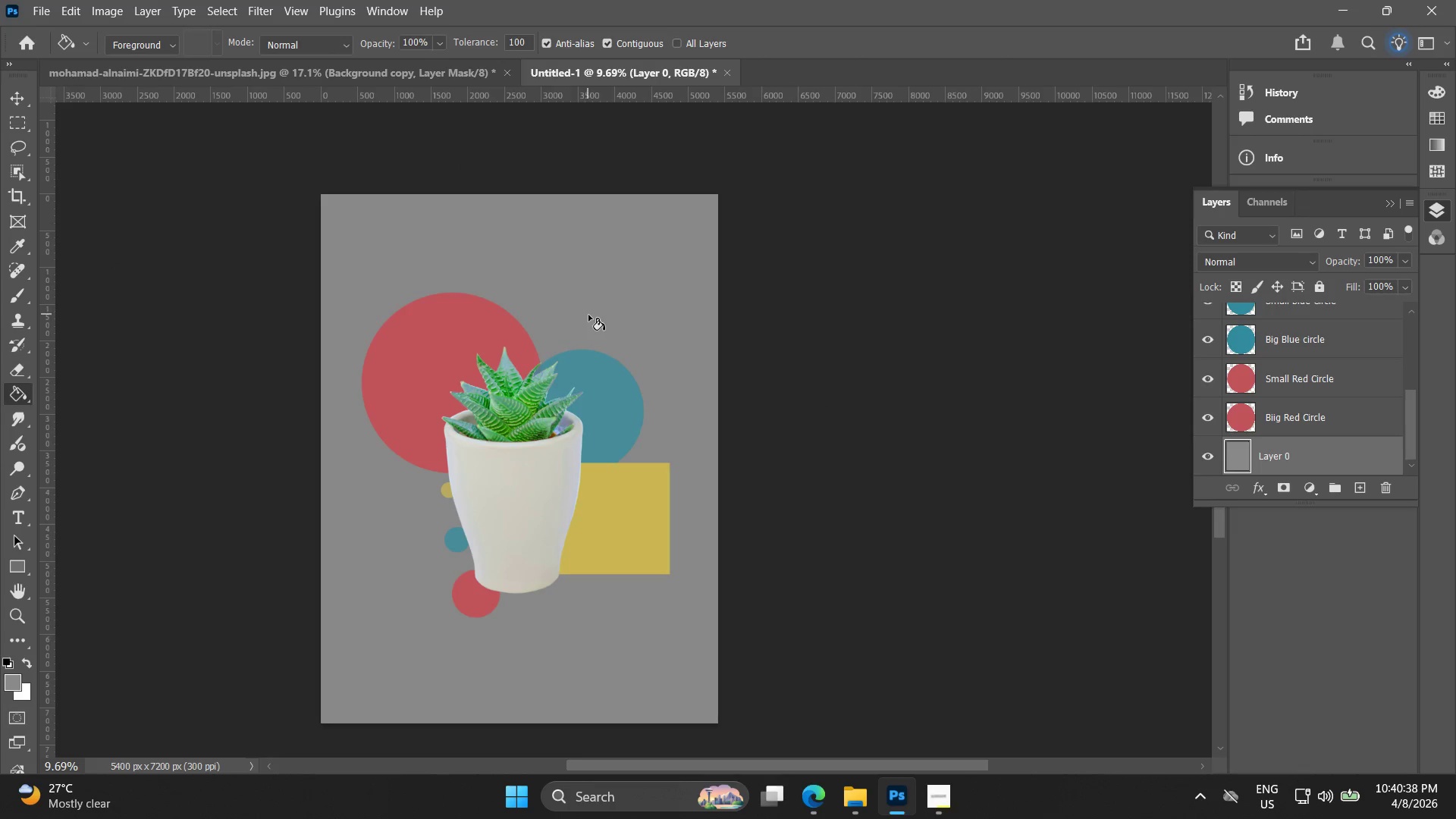 
key(Control+ControlLeft)
 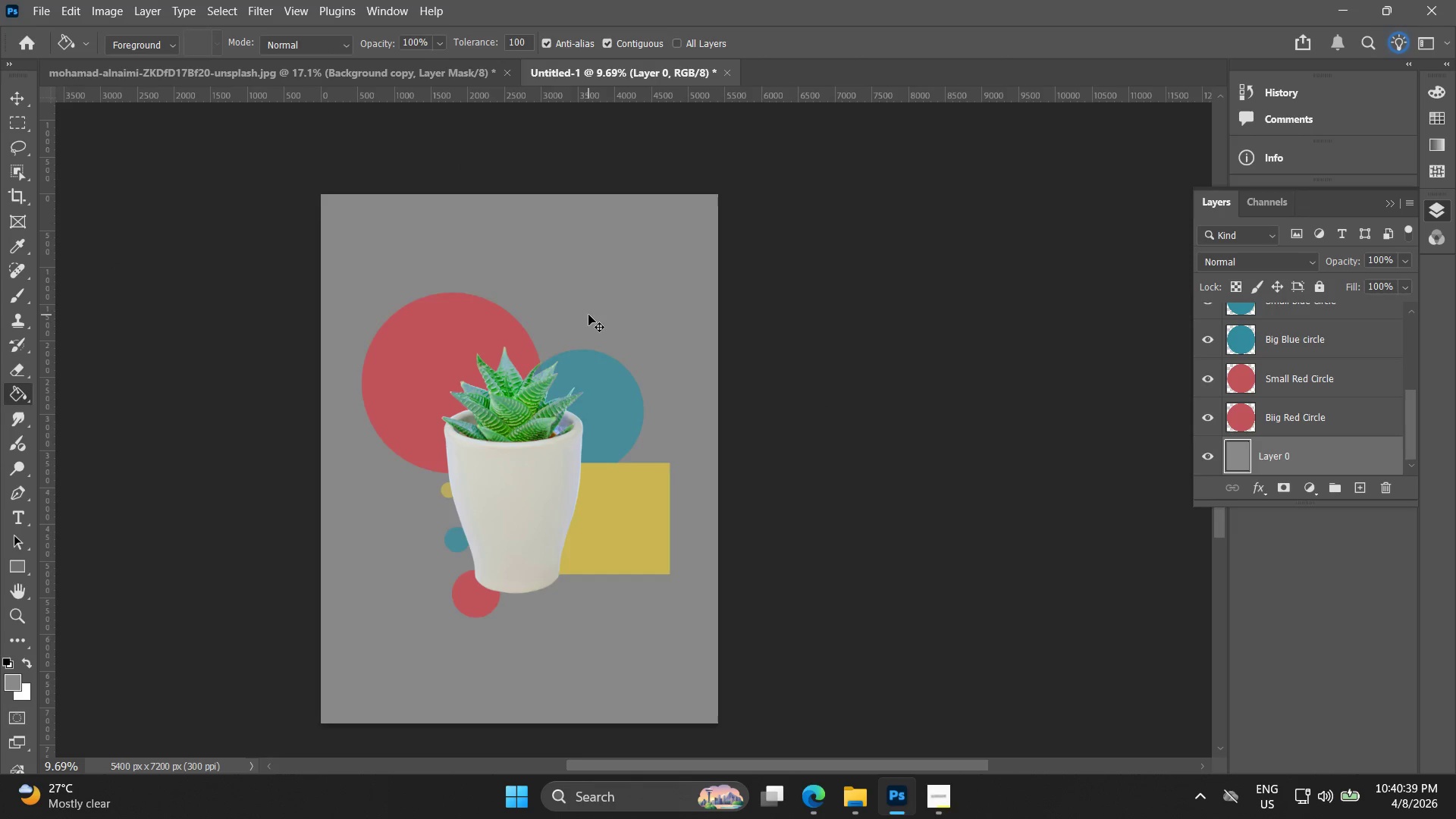 
key(Control+Z)
 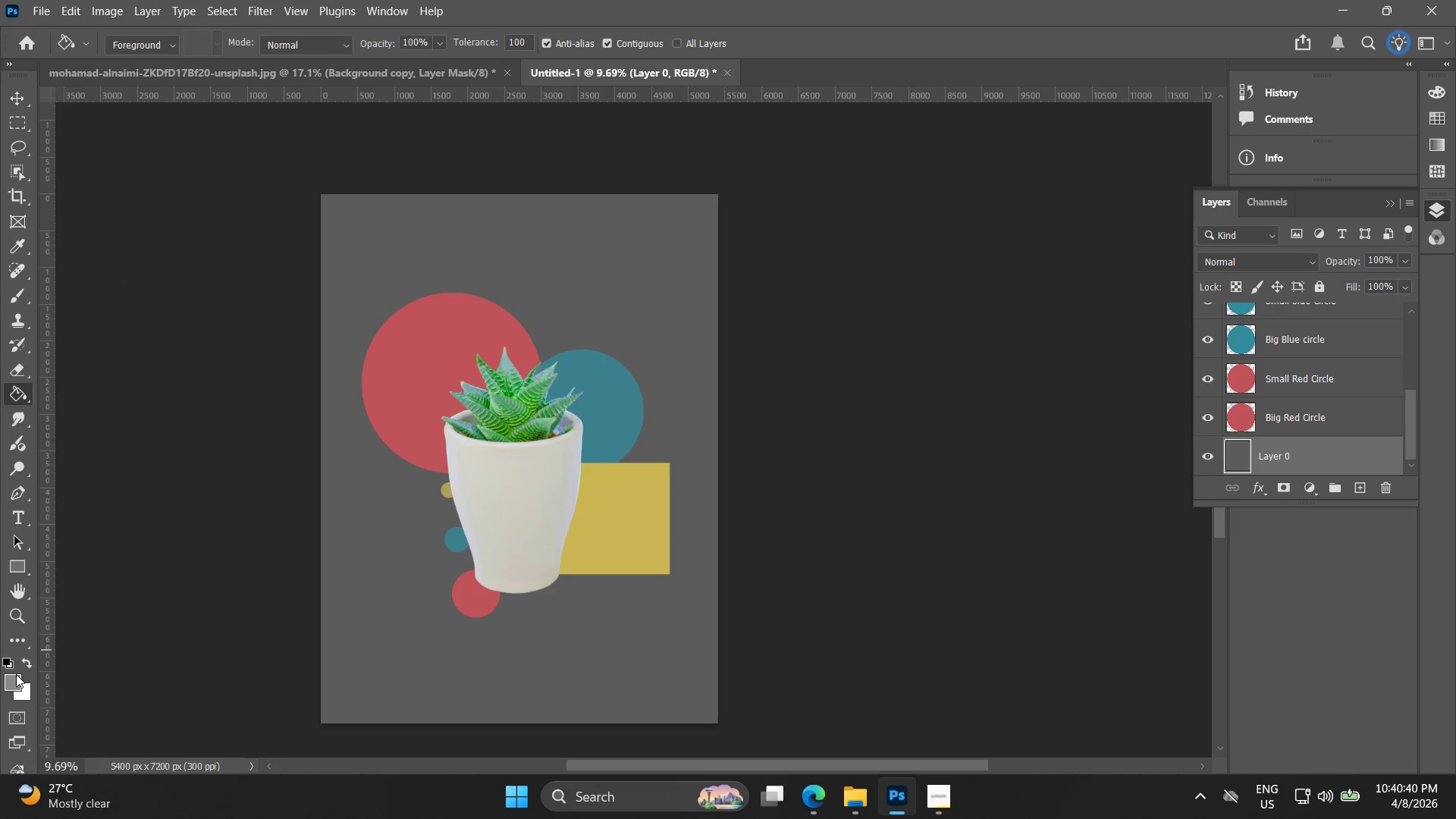 
double_click([16, 677])
 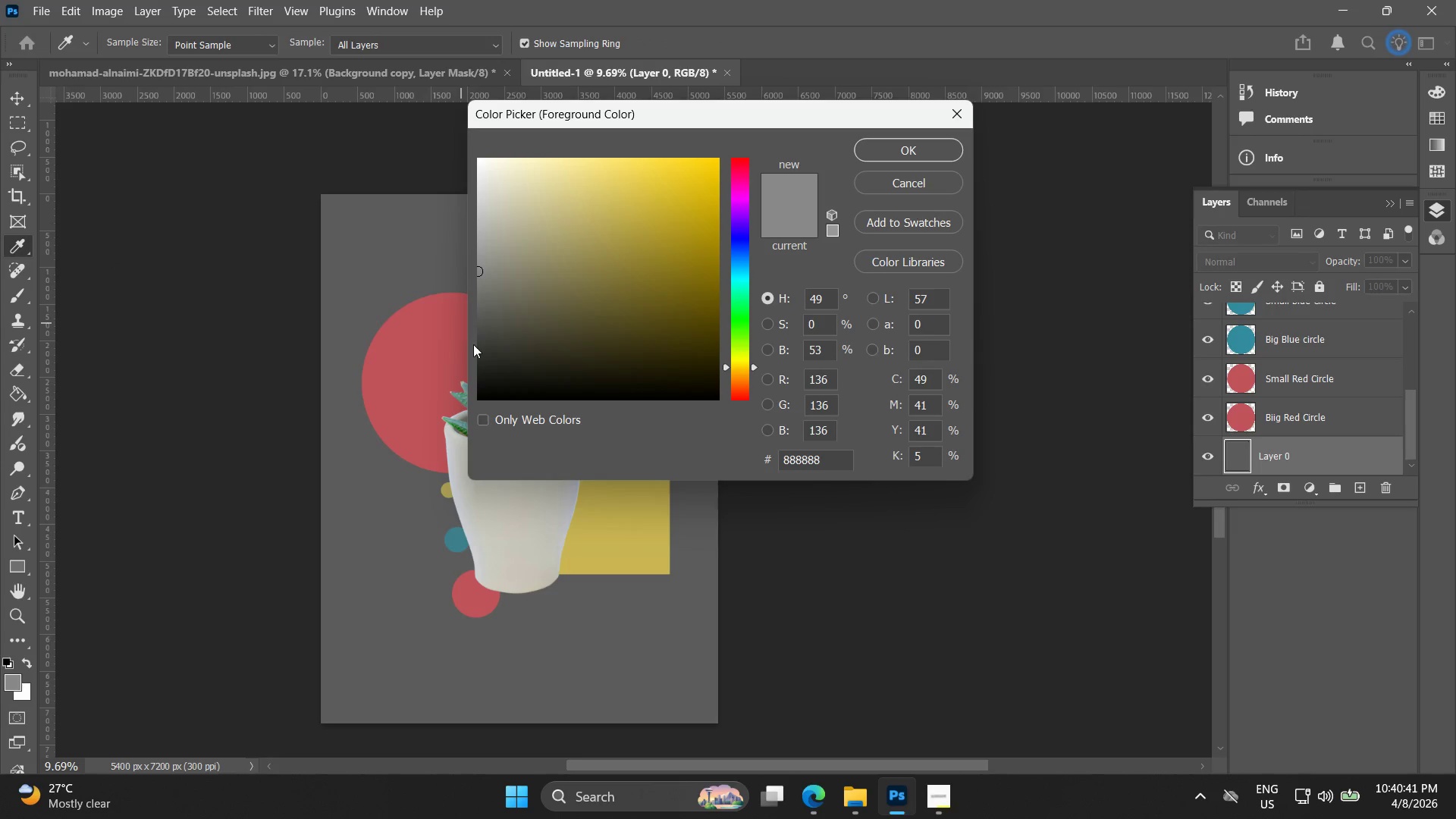 
left_click([482, 334])
 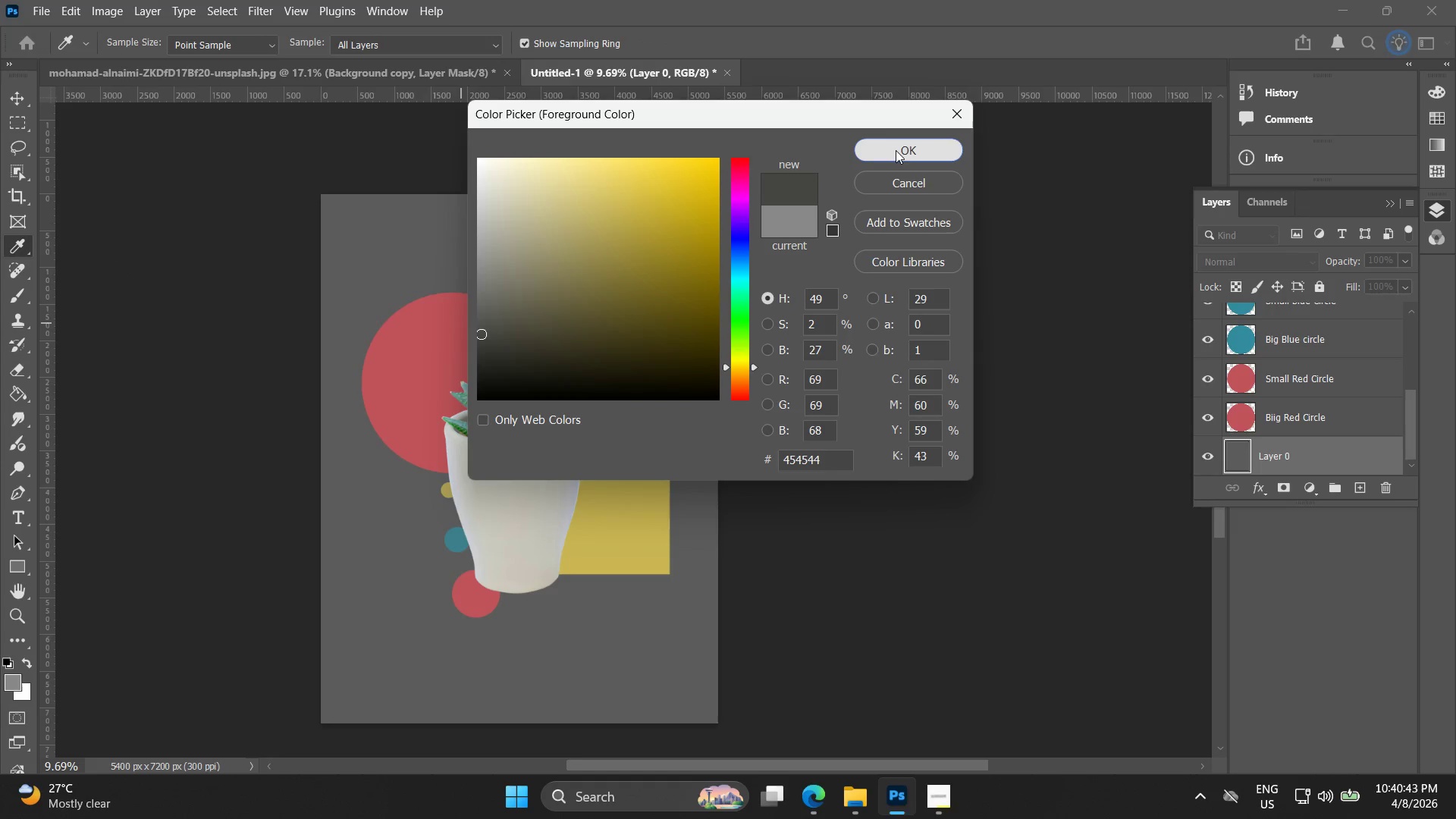 
left_click([675, 330])
 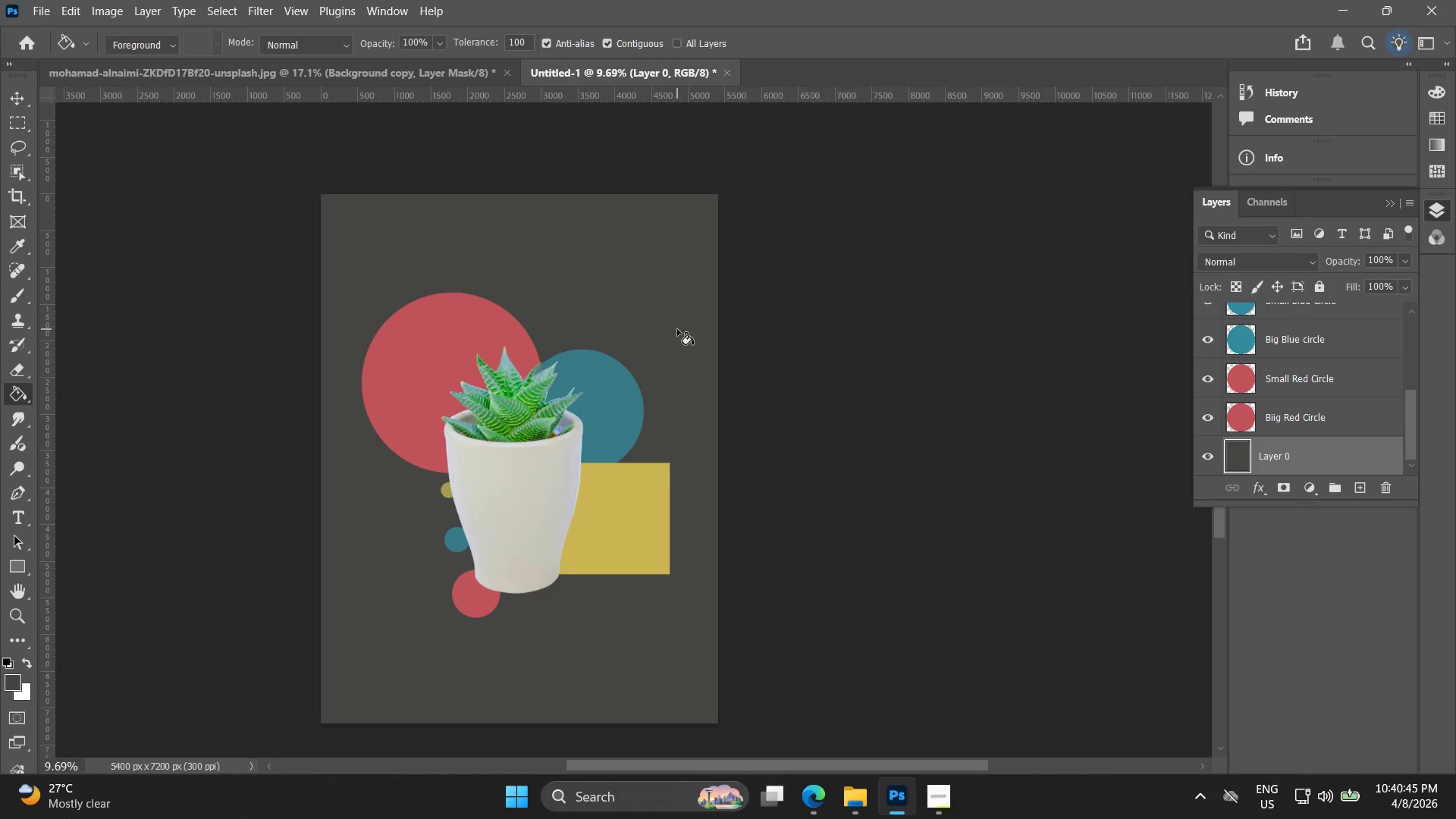 
key(Alt+AltLeft)
 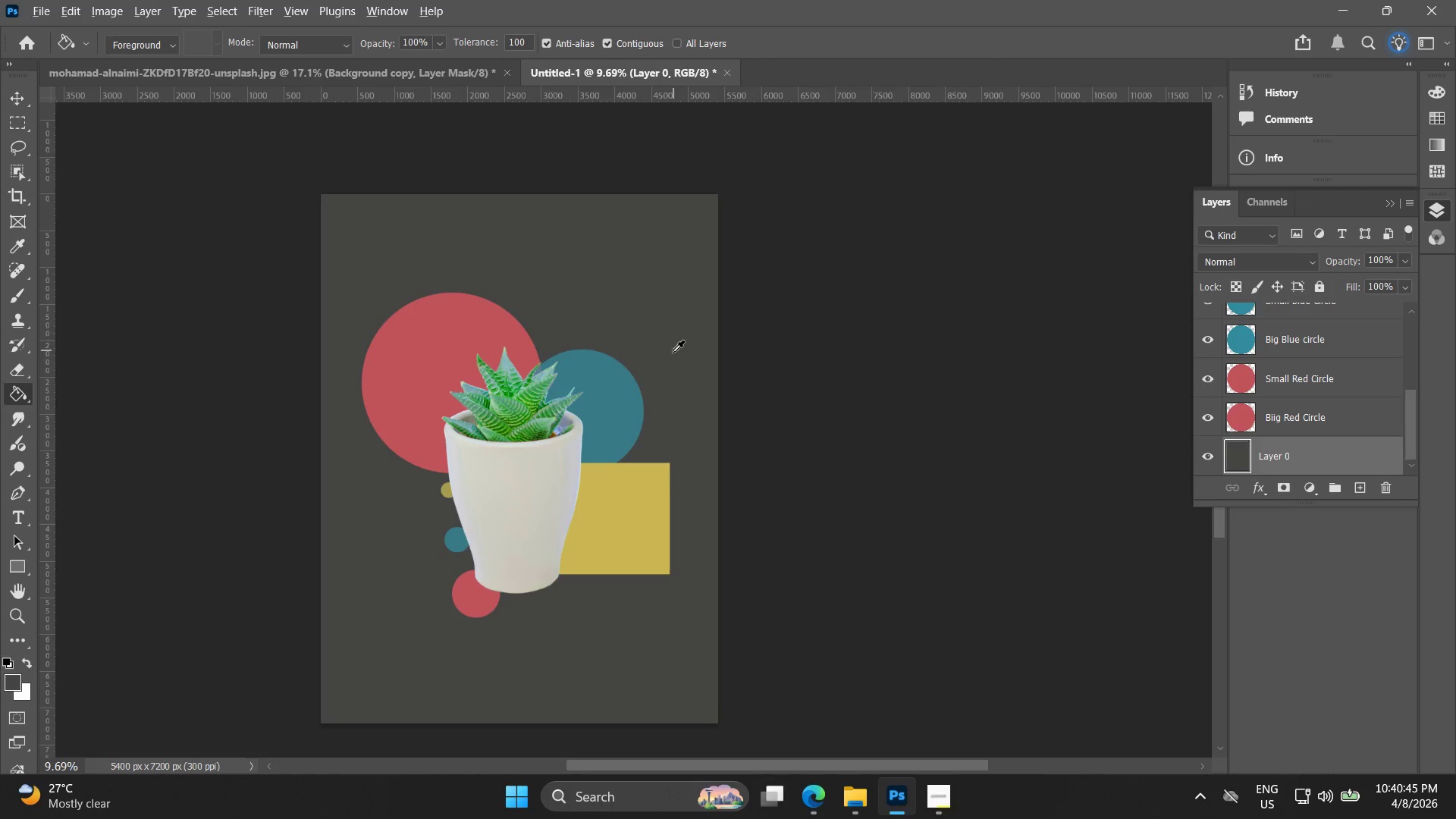 
hold_key(key=Space, duration=0.44)
 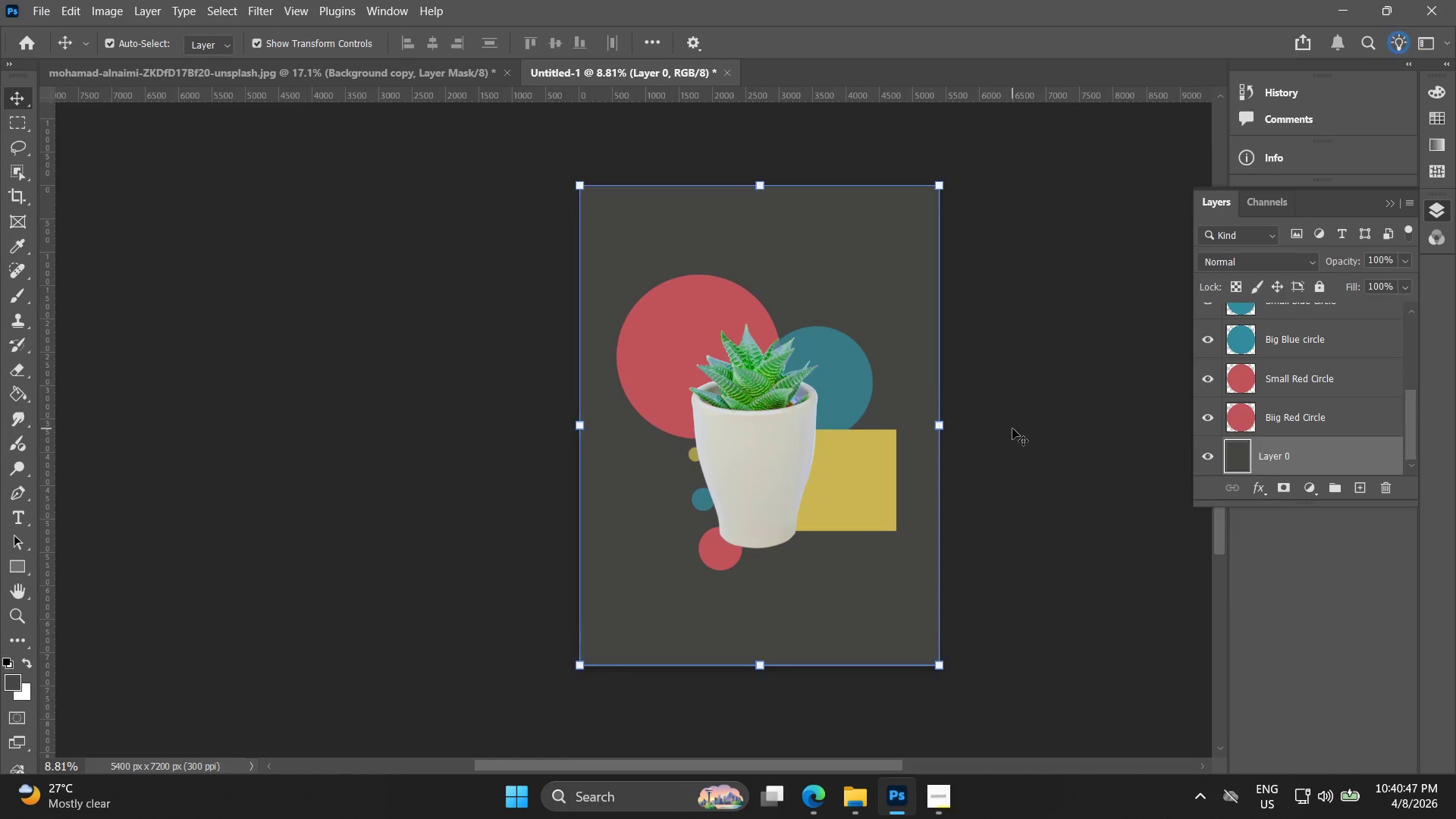 
left_click_drag(start_coordinate=[685, 418], to_coordinate=[911, 394])
 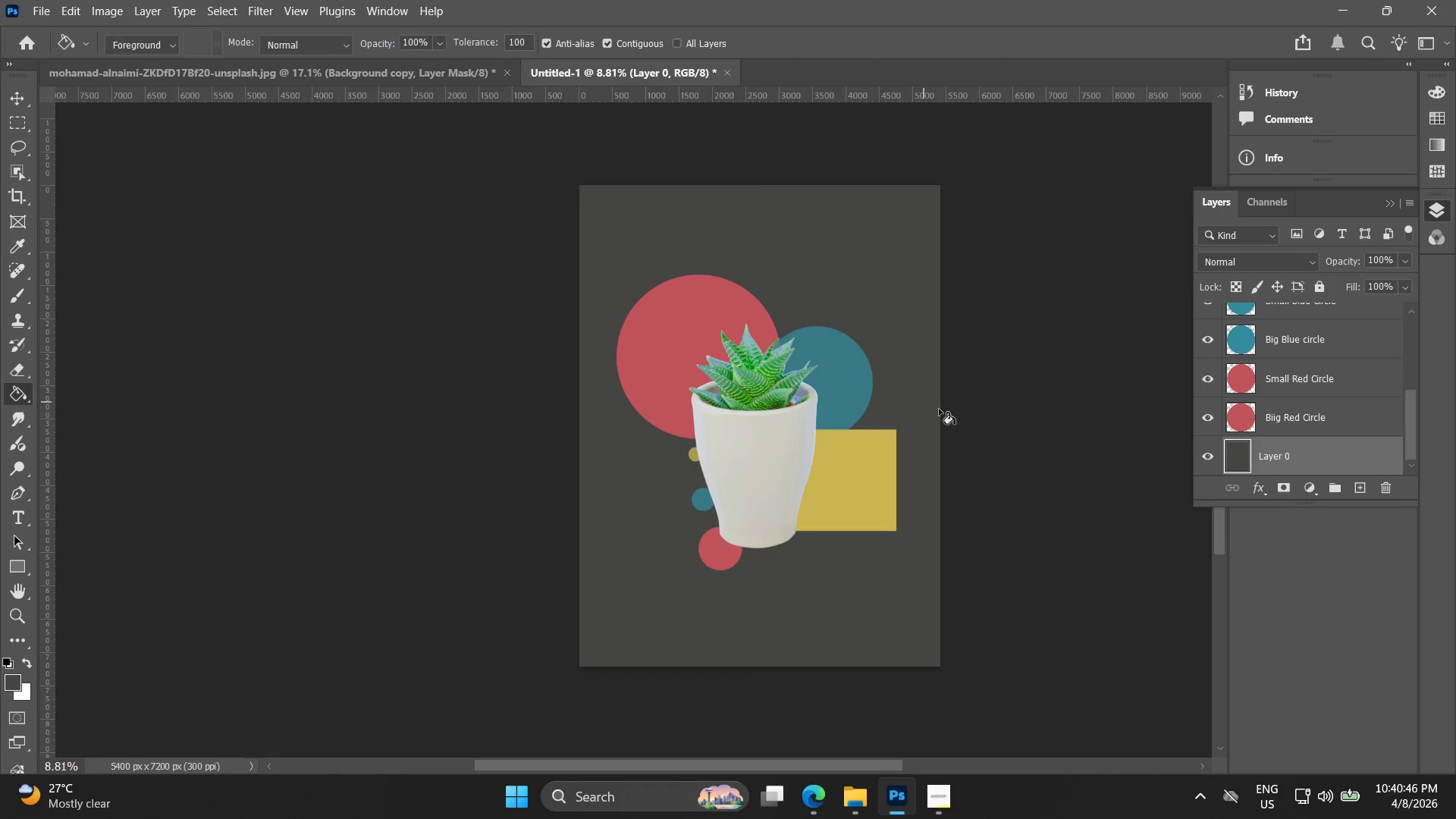 
scroll: coordinate [671, 358], scroll_direction: down, amount: 1.0
 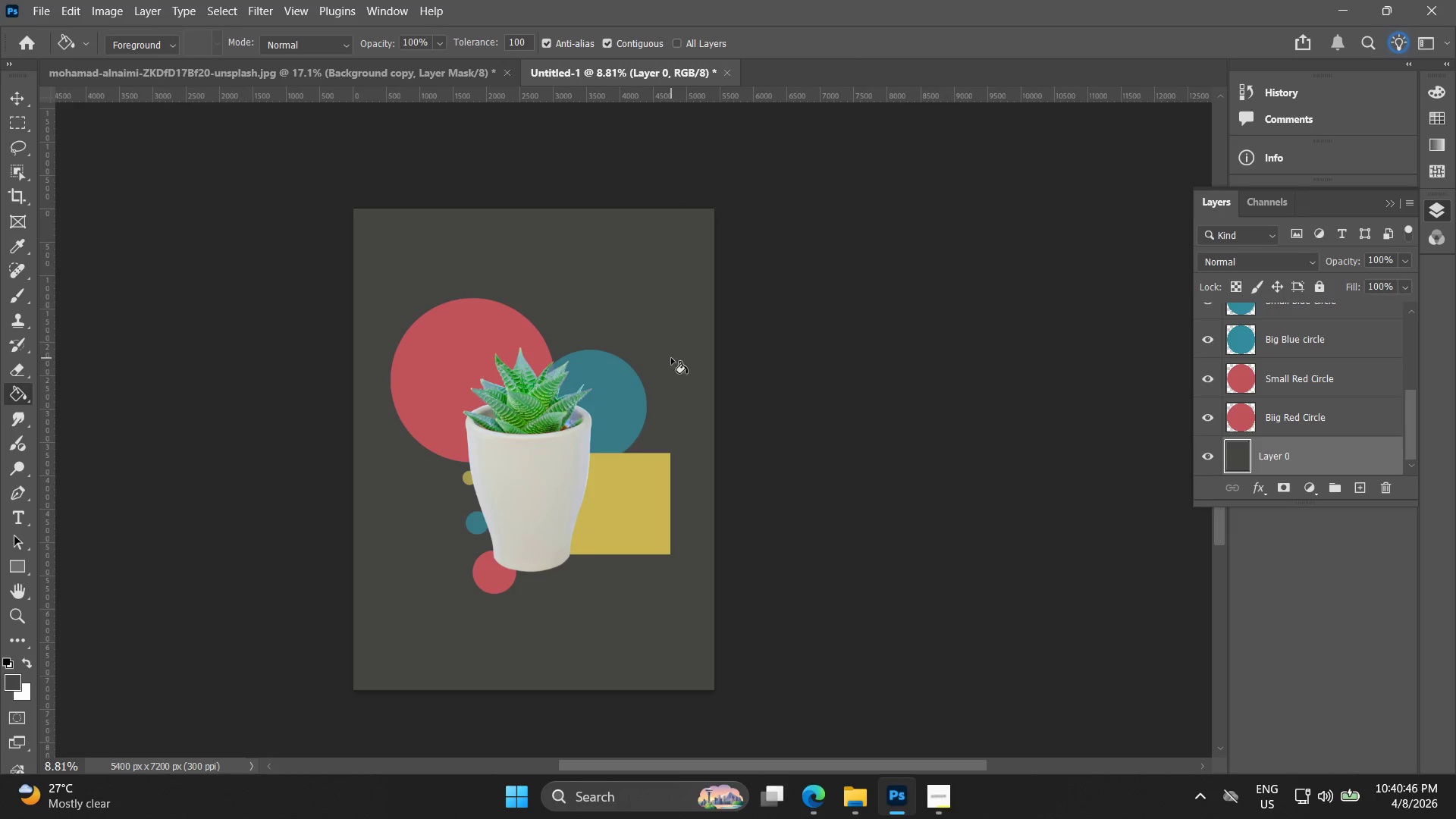 
key(V)
 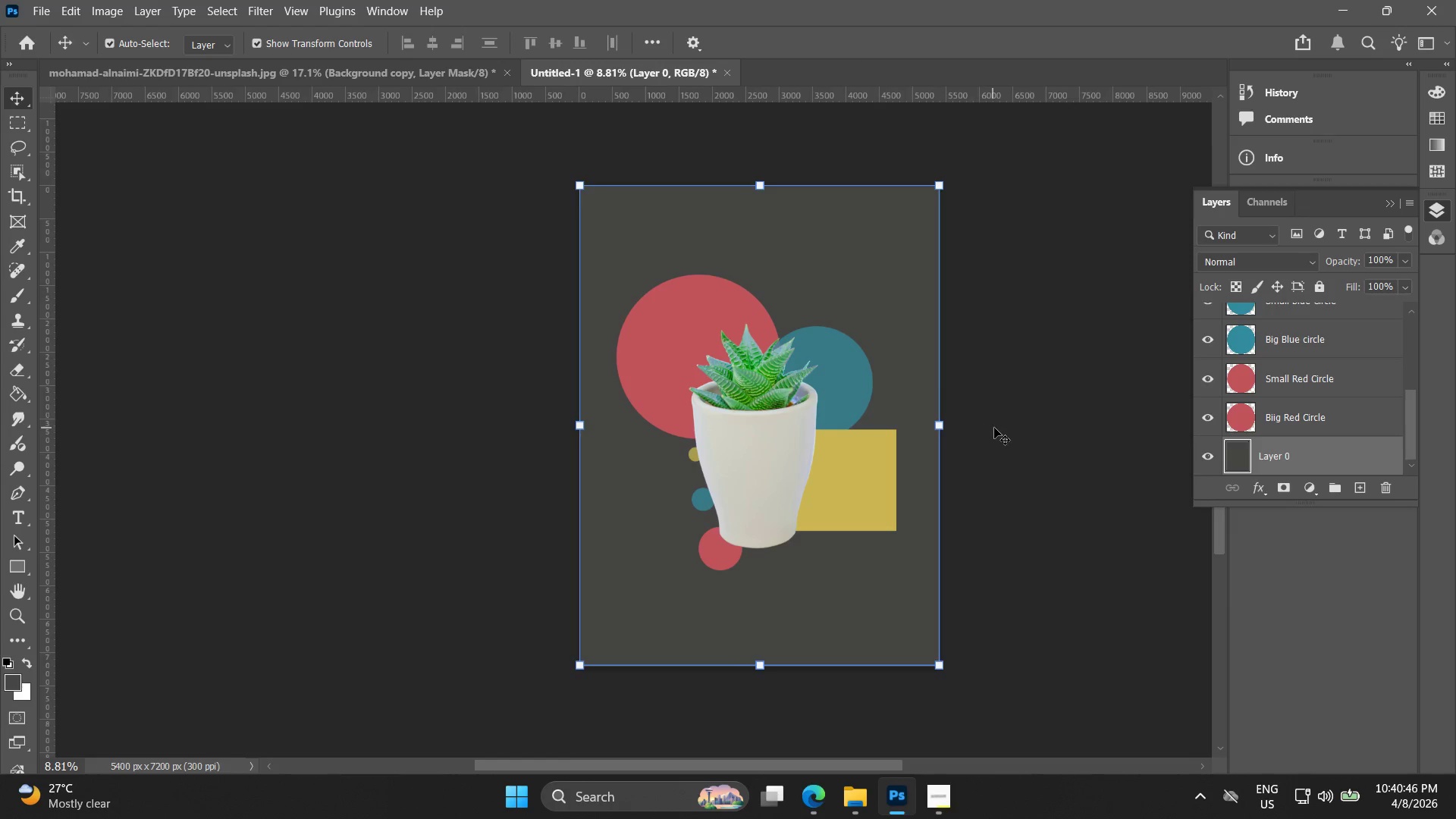 
left_click([1012, 428])
 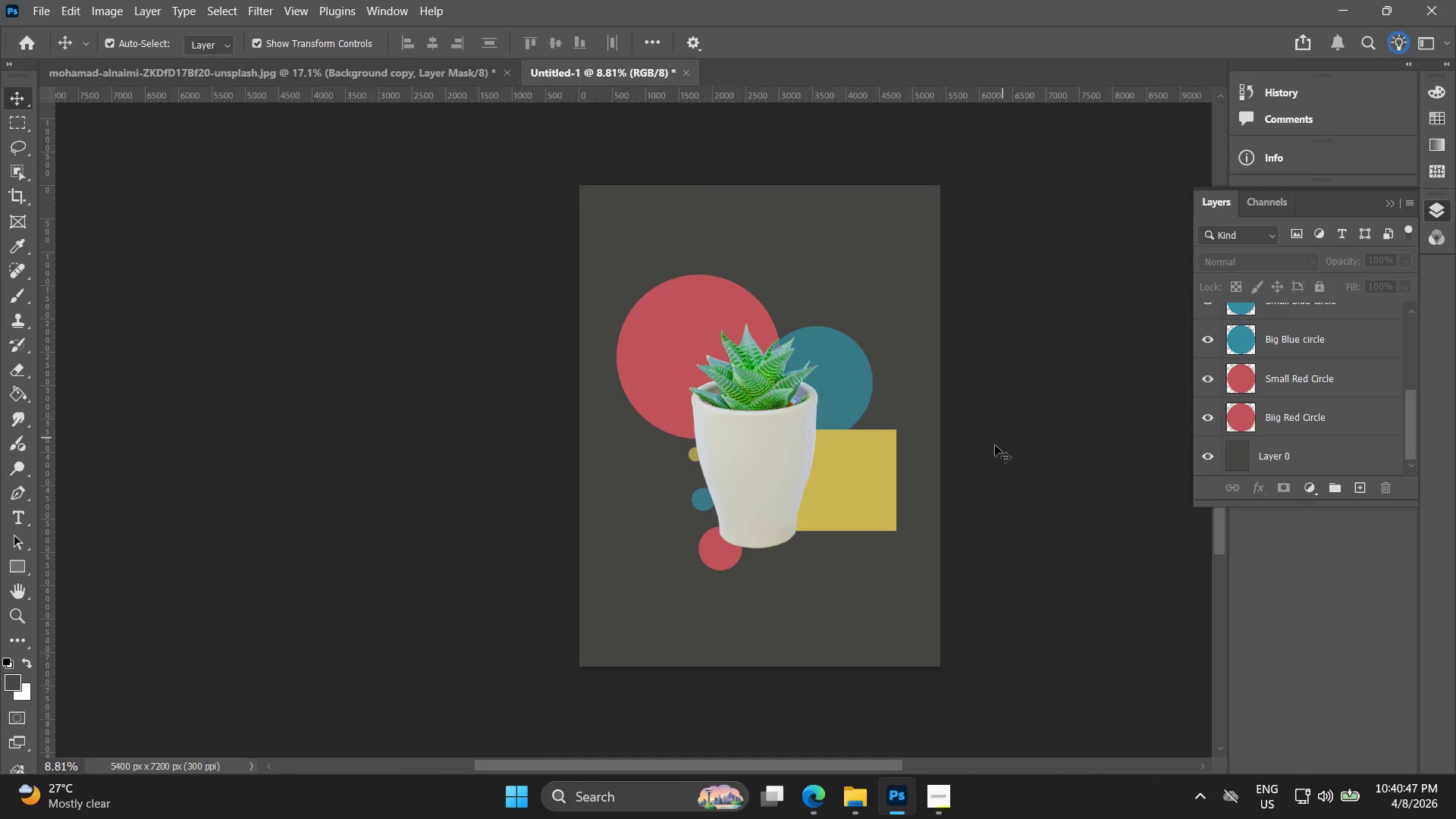 
key(Alt+AltLeft)
 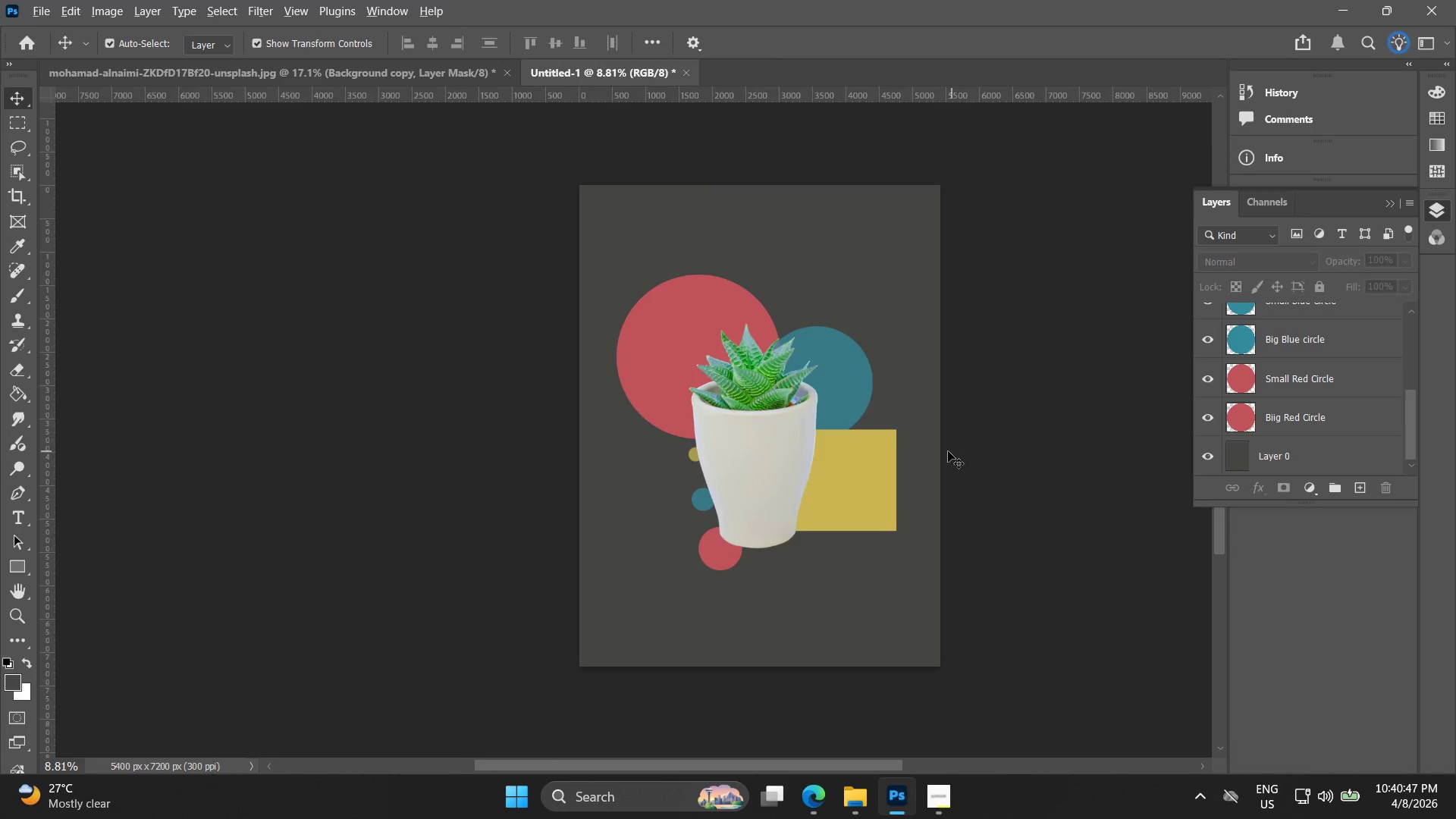 
key(Alt+AltLeft)
 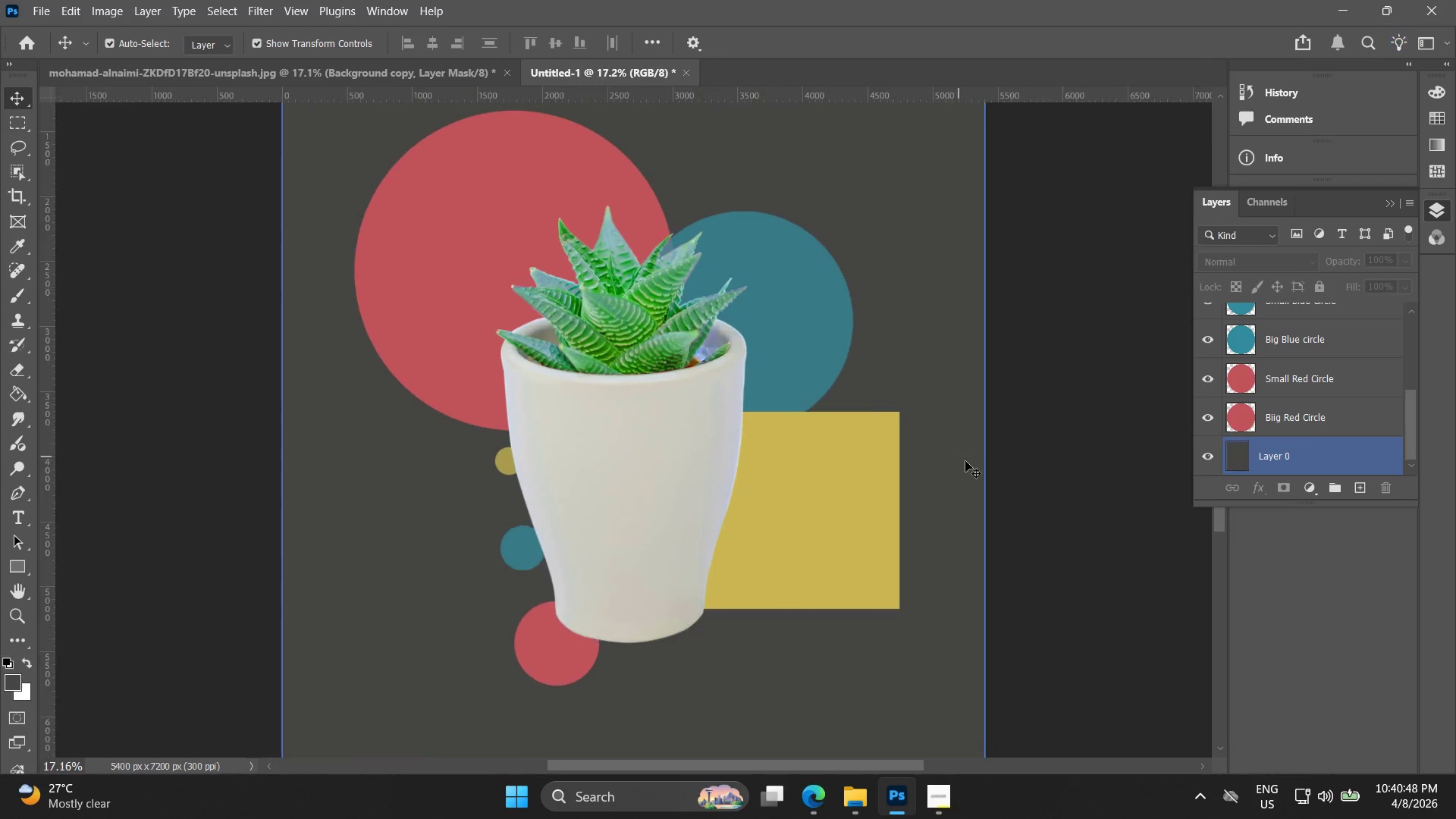 
hold_key(key=Space, duration=0.52)
 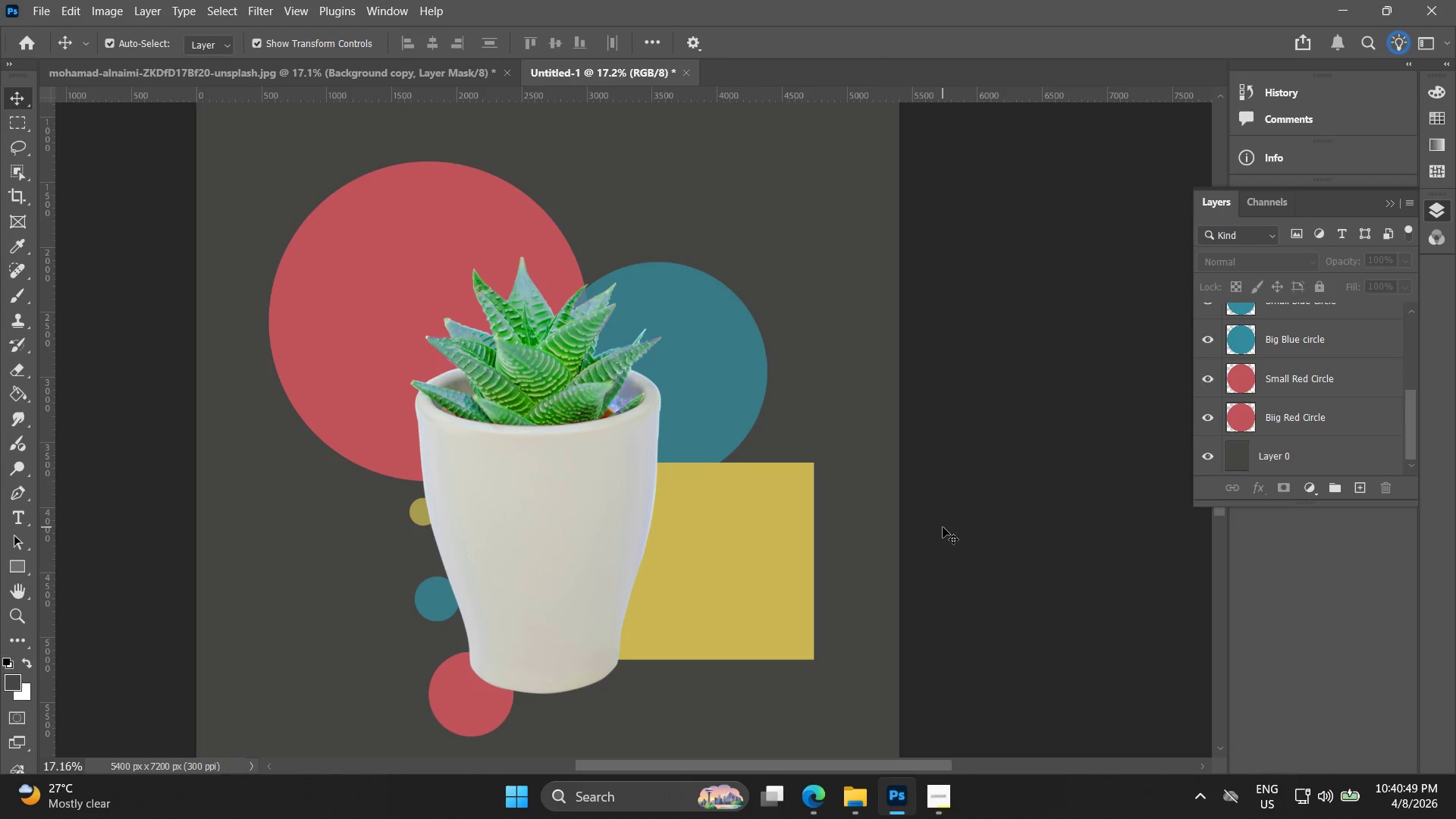 
left_click_drag(start_coordinate=[1028, 476], to_coordinate=[942, 527])
 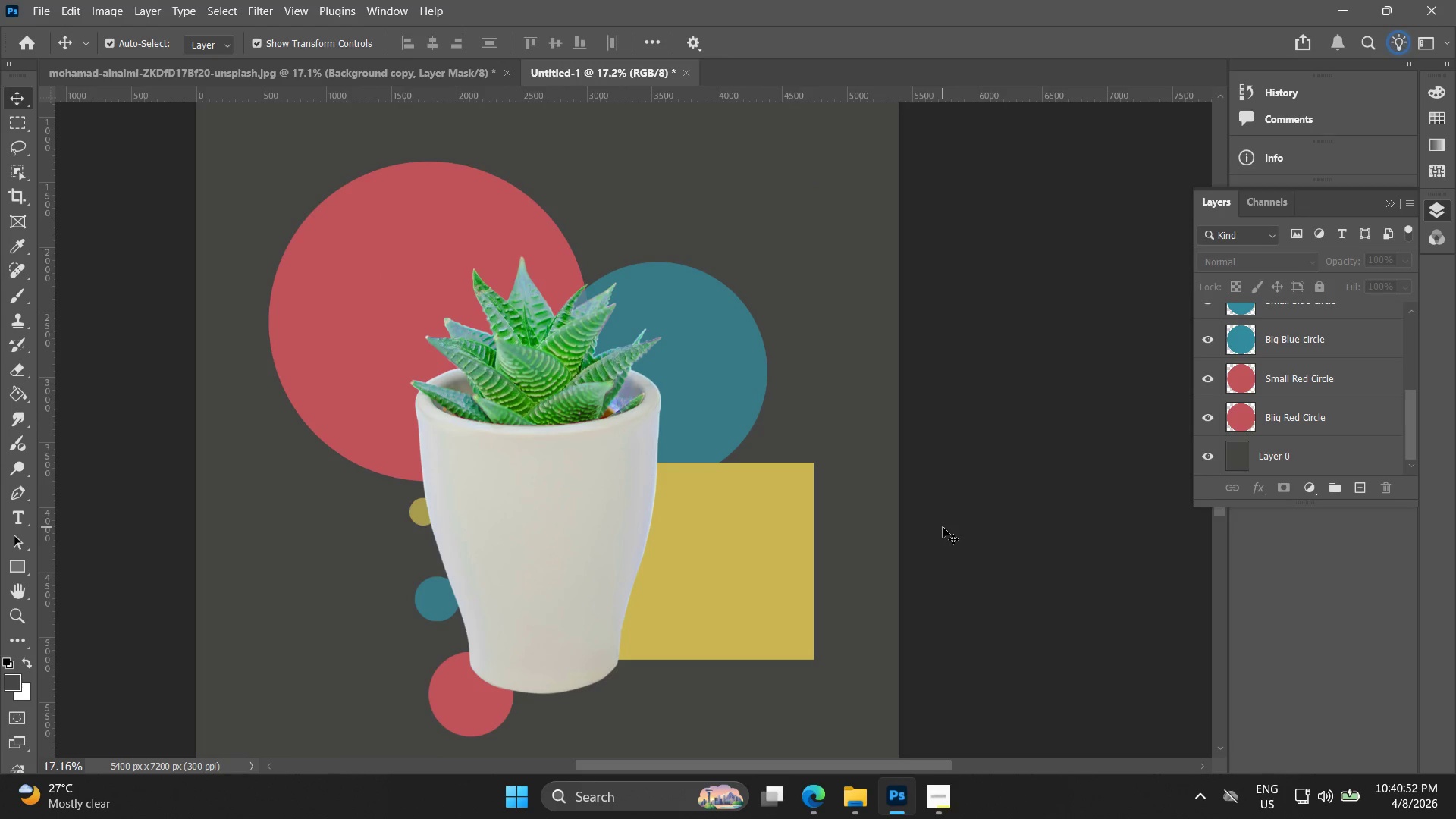 
scroll: coordinate [955, 453], scroll_direction: up, amount: 7.0
 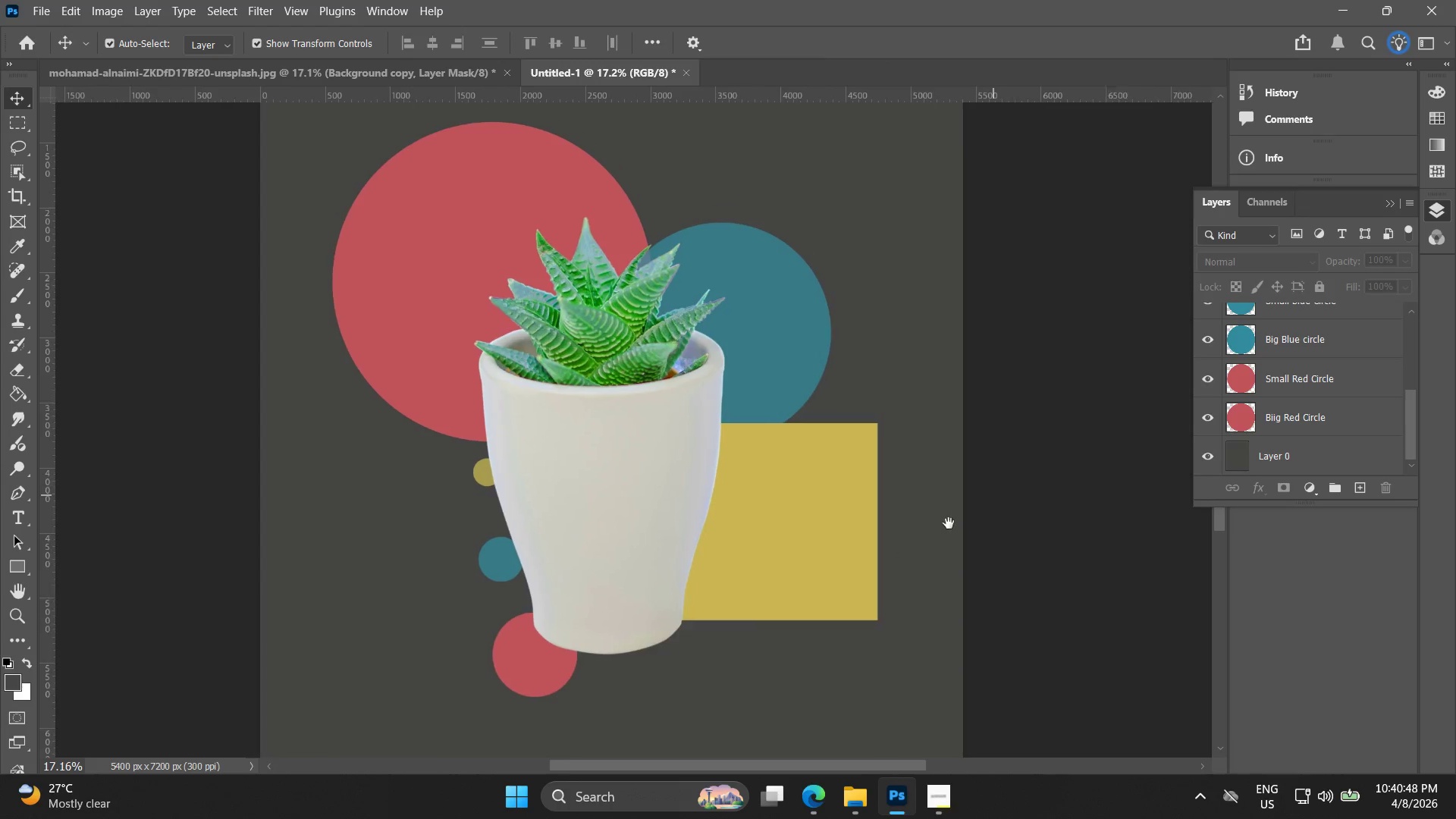 
left_click([751, 526])
 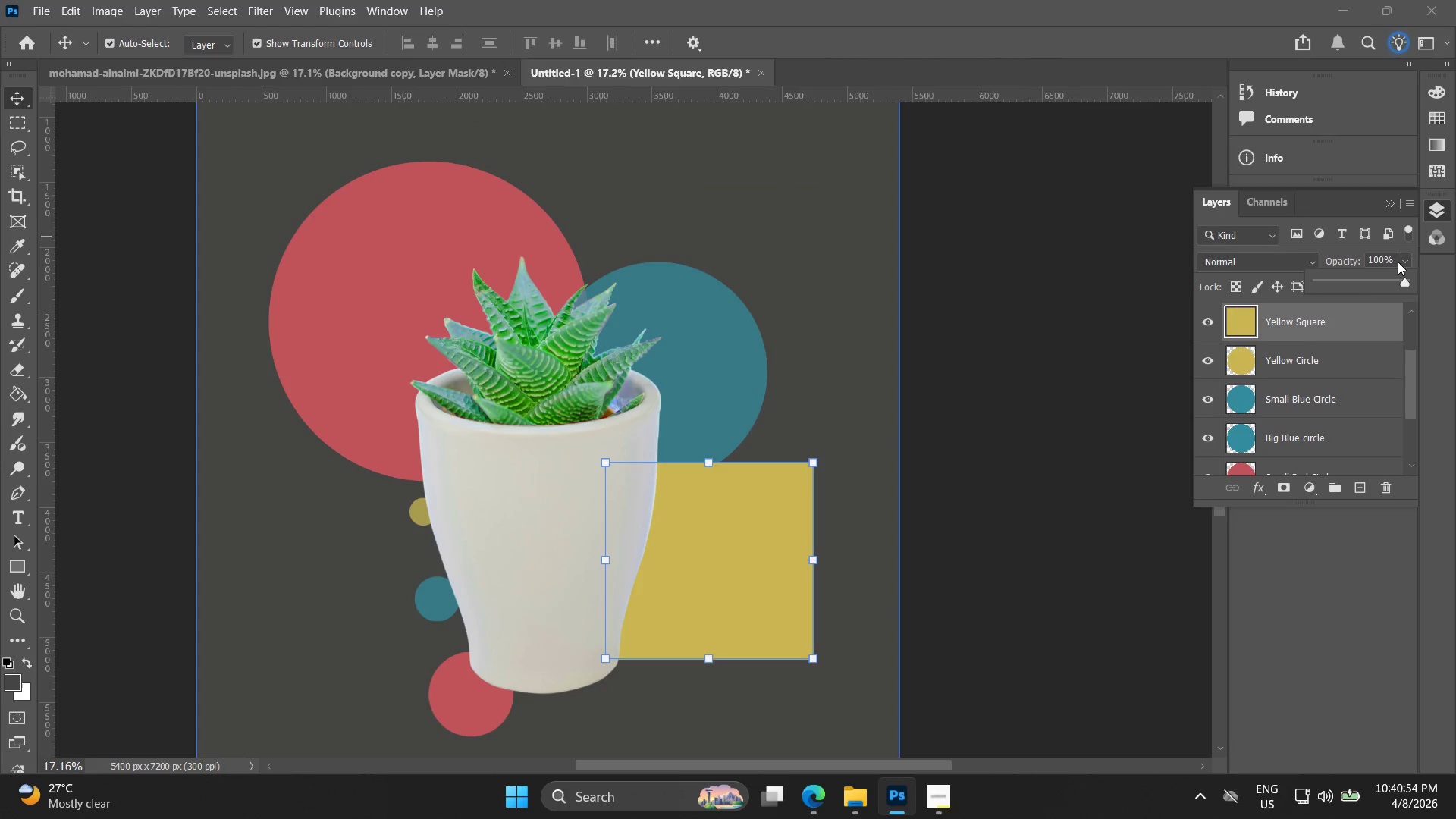 
double_click([1393, 247])
 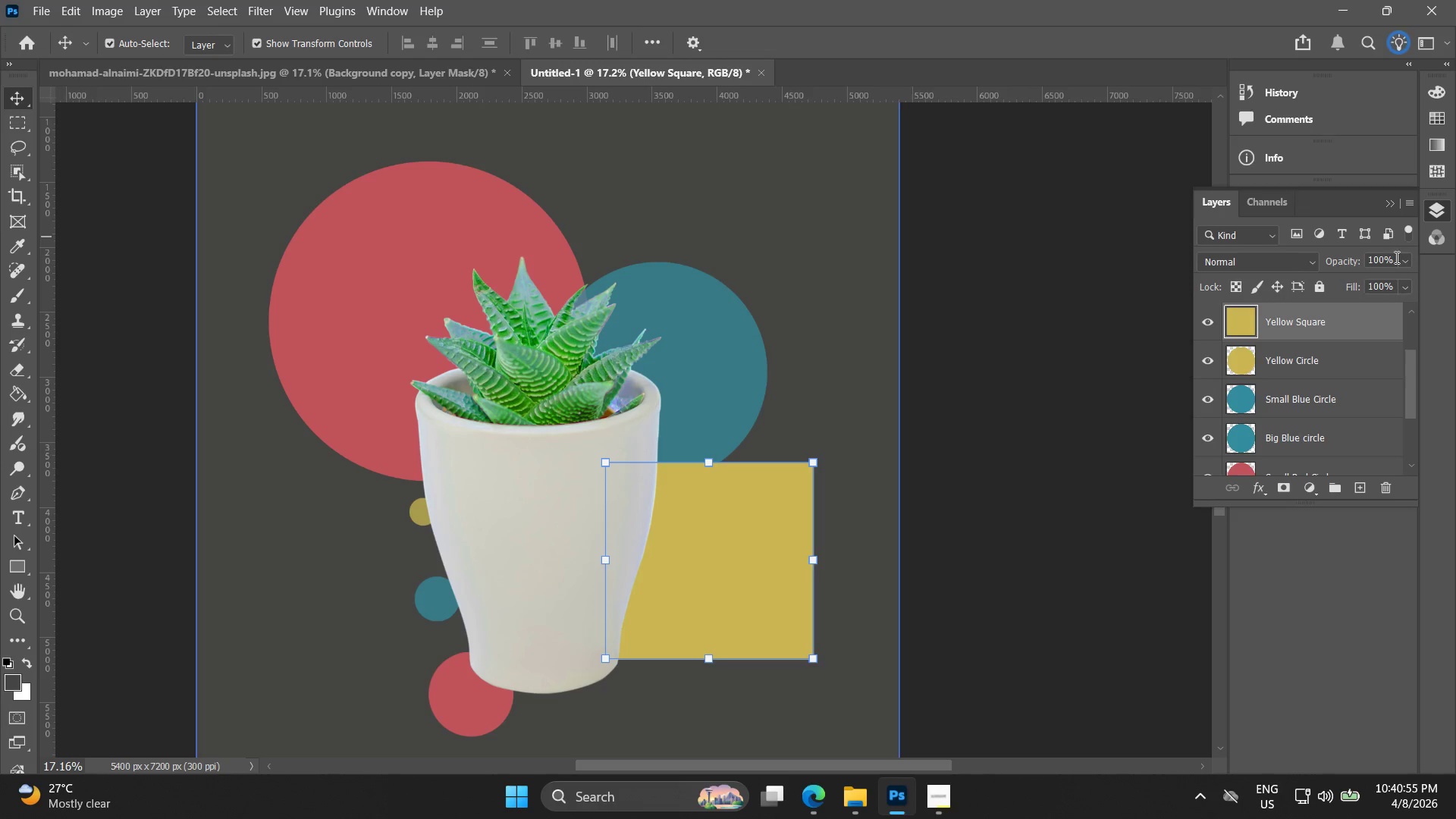 
triple_click([1395, 257])
 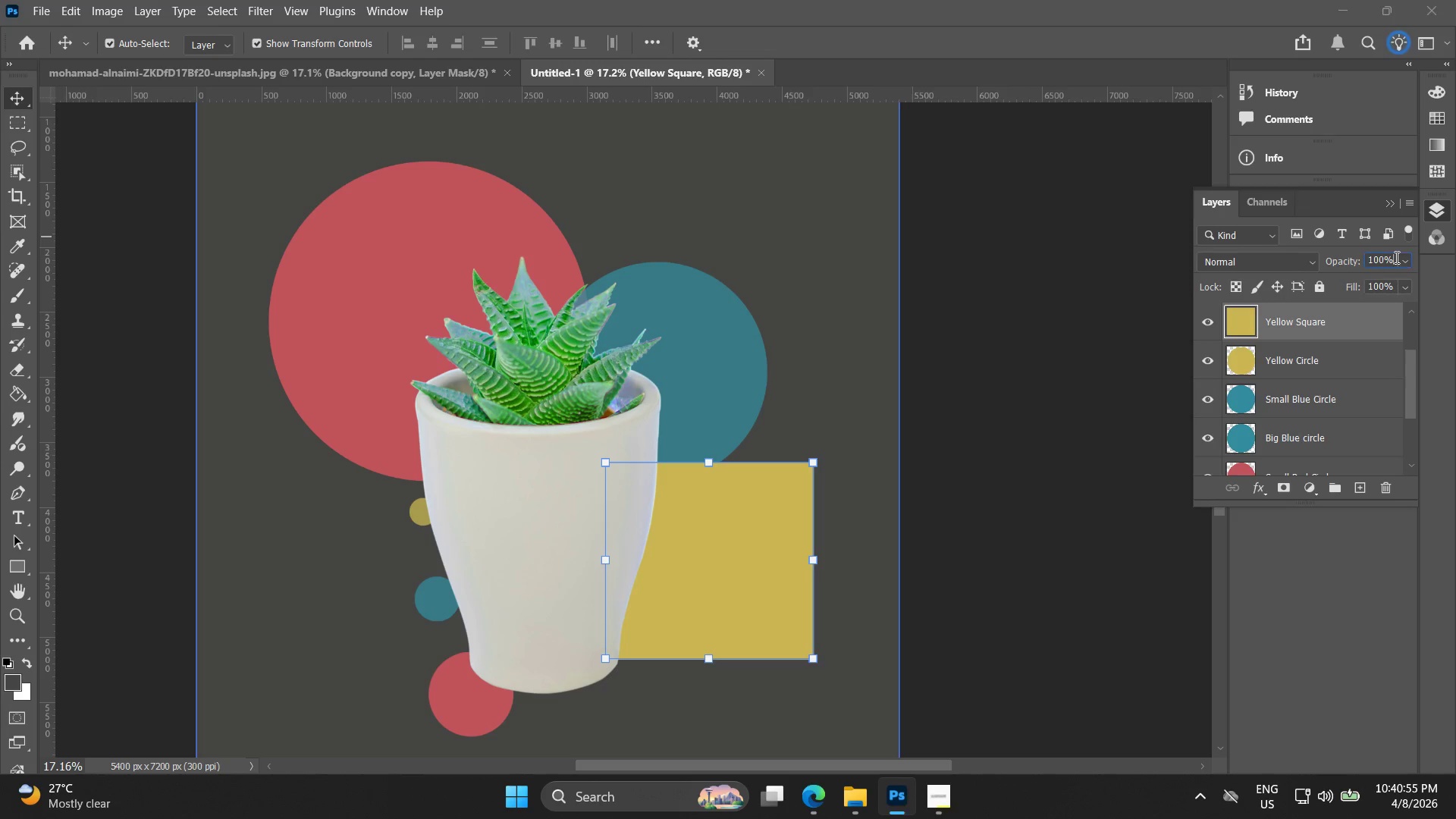 
triple_click([1395, 257])
 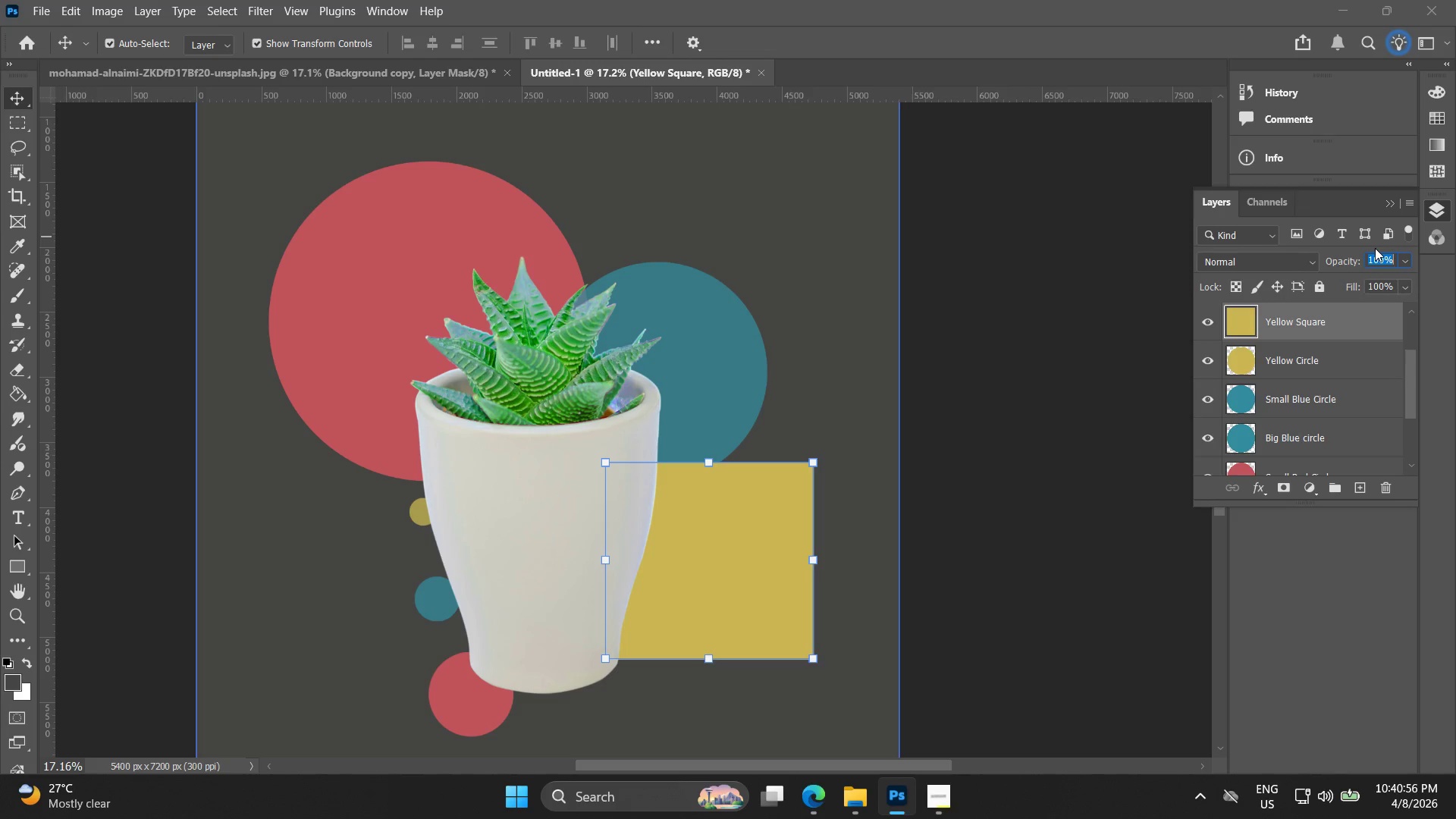 
type(9p0)
 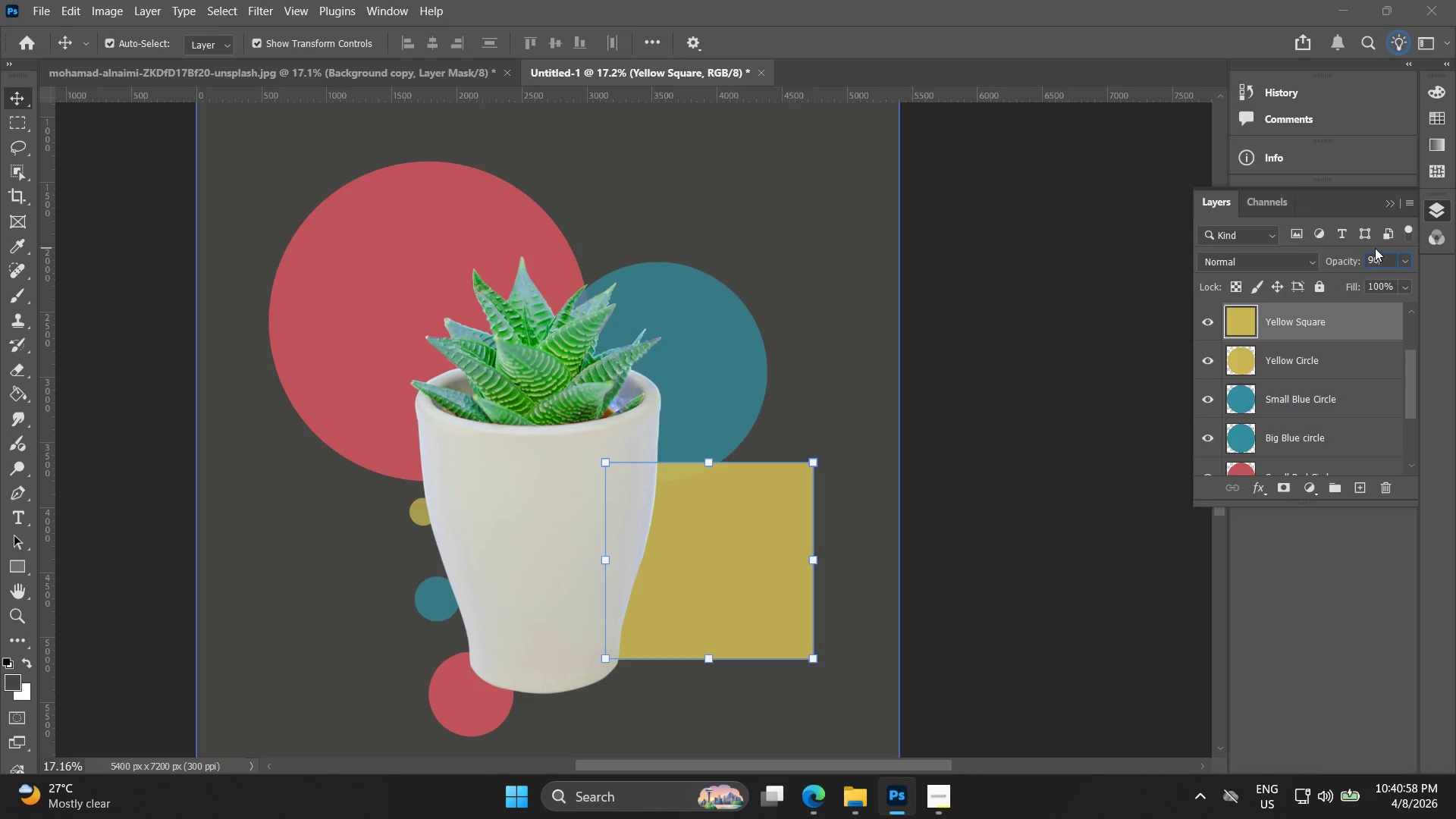 
key(Enter)
 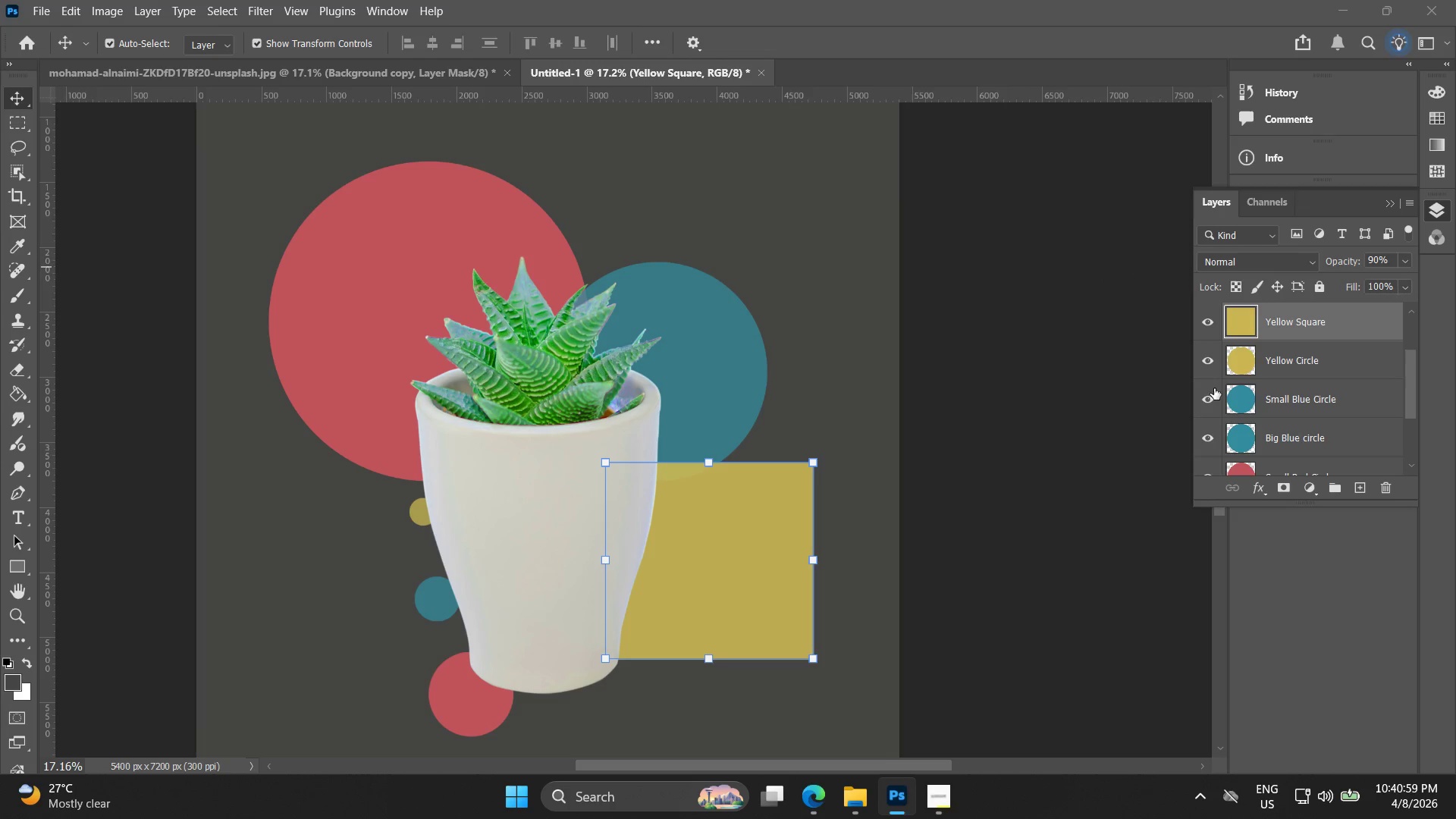 
left_click([1102, 417])
 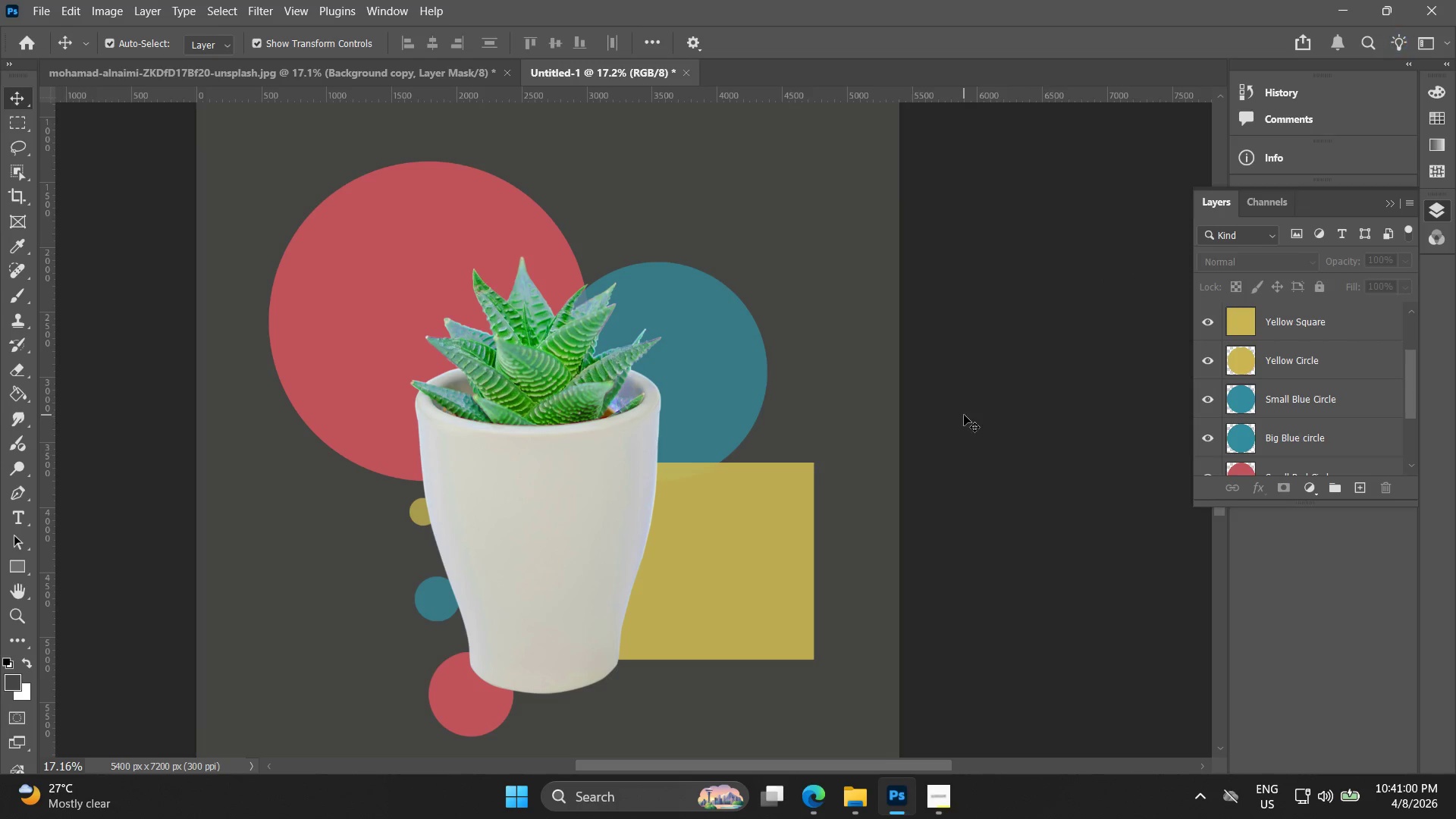 
key(Alt+AltLeft)
 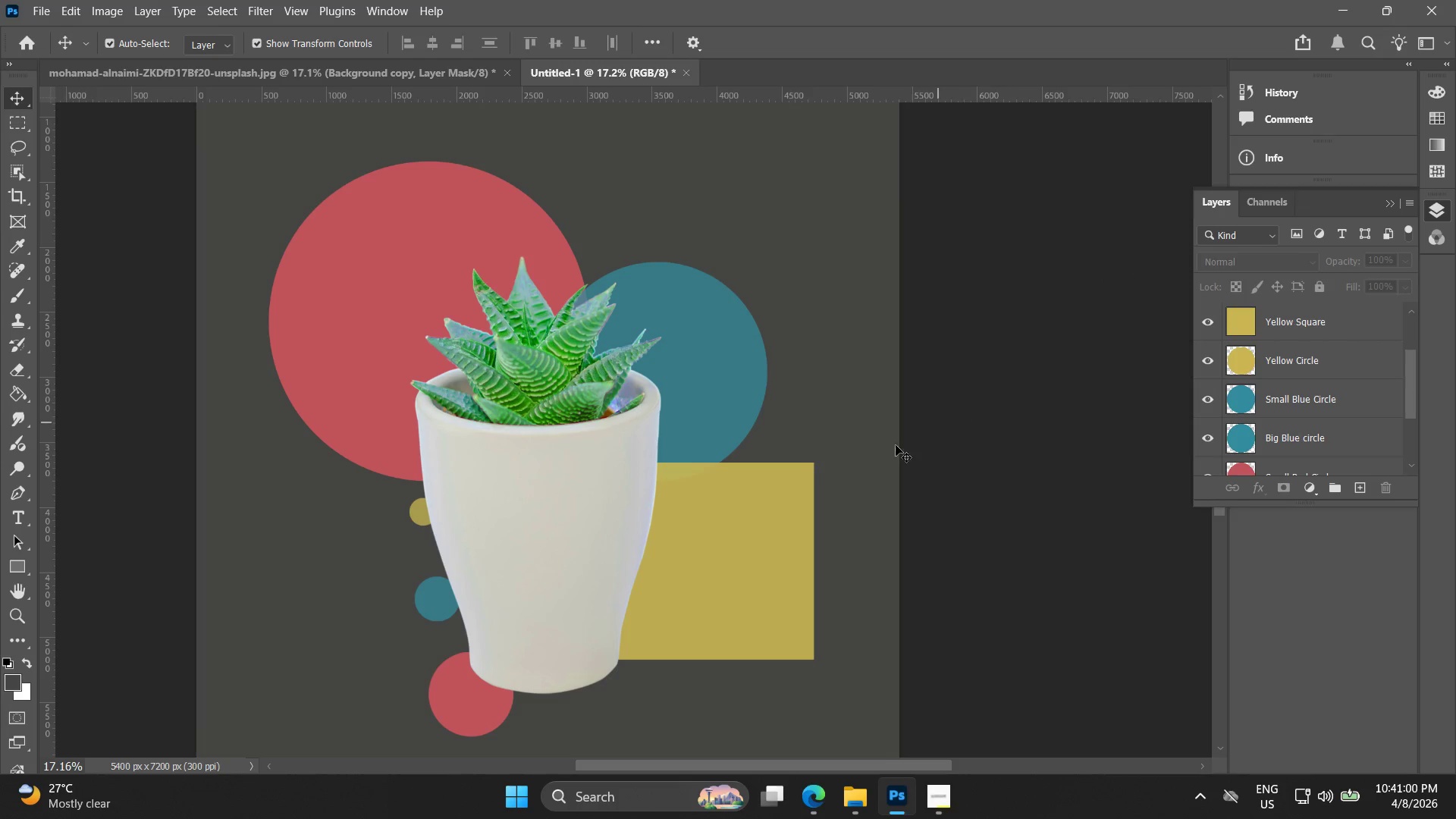 
scroll: coordinate [823, 466], scroll_direction: up, amount: 4.0
 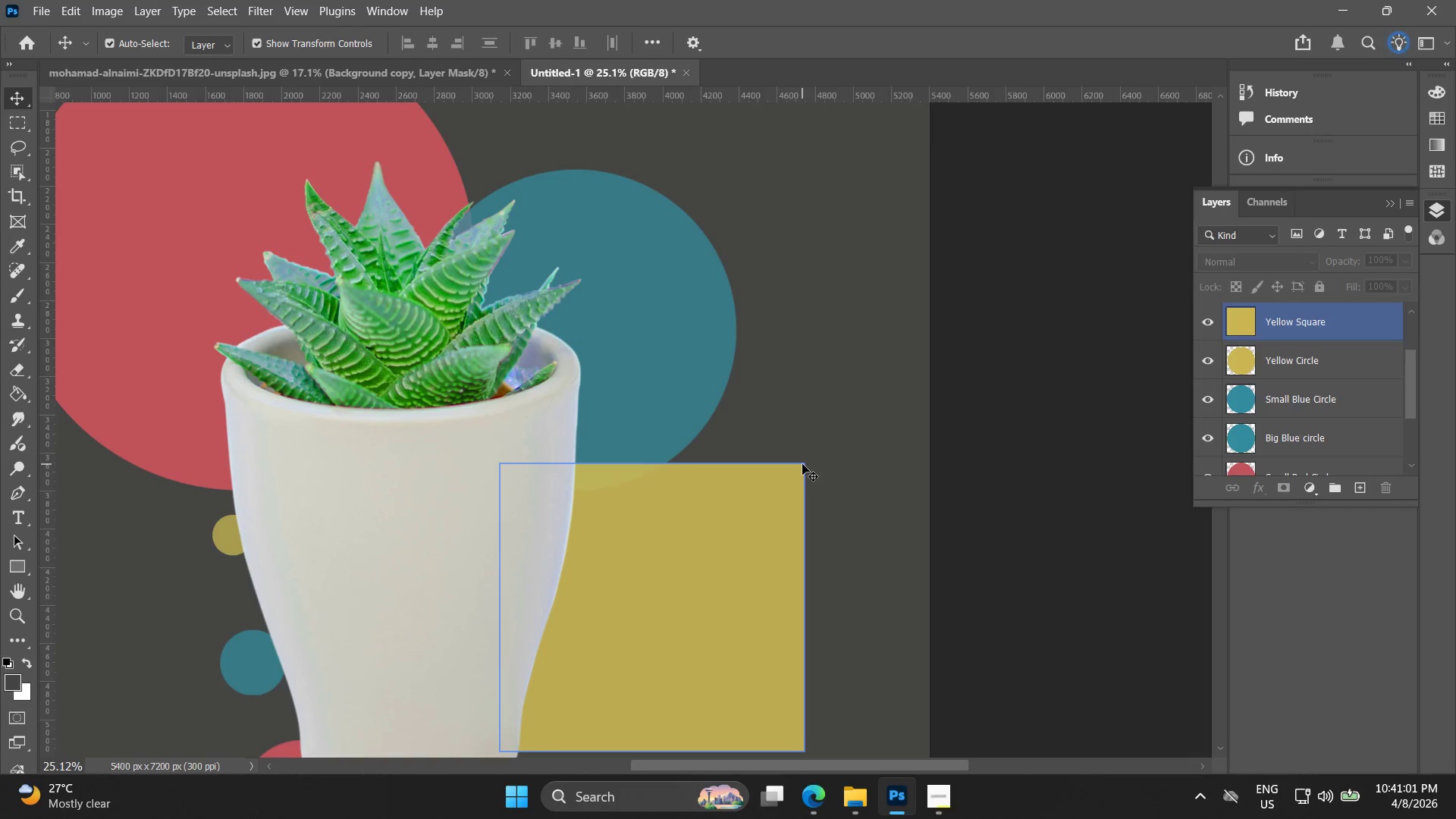 
key(Alt+AltLeft)
 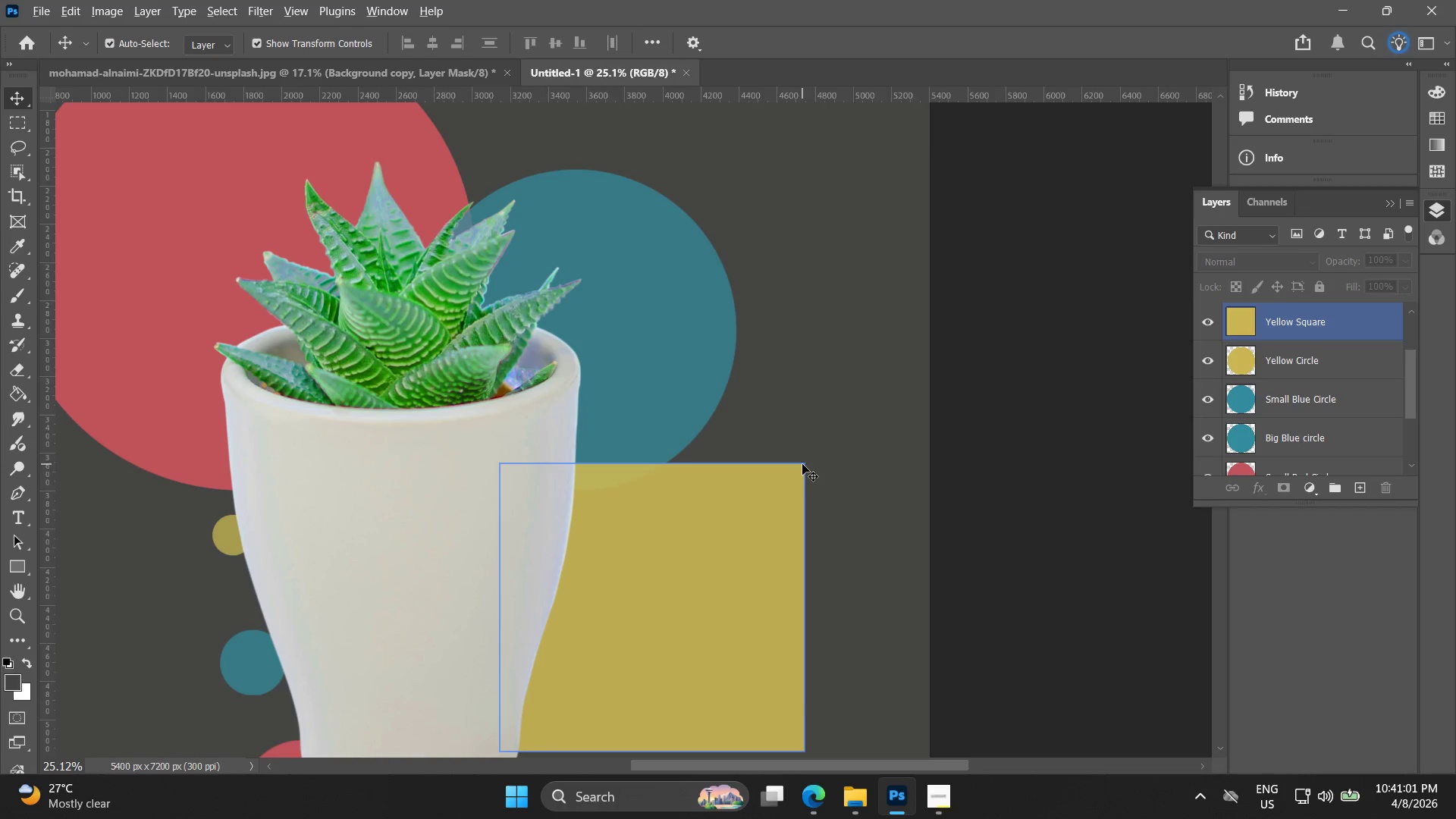 
hold_key(key=Space, duration=0.52)
 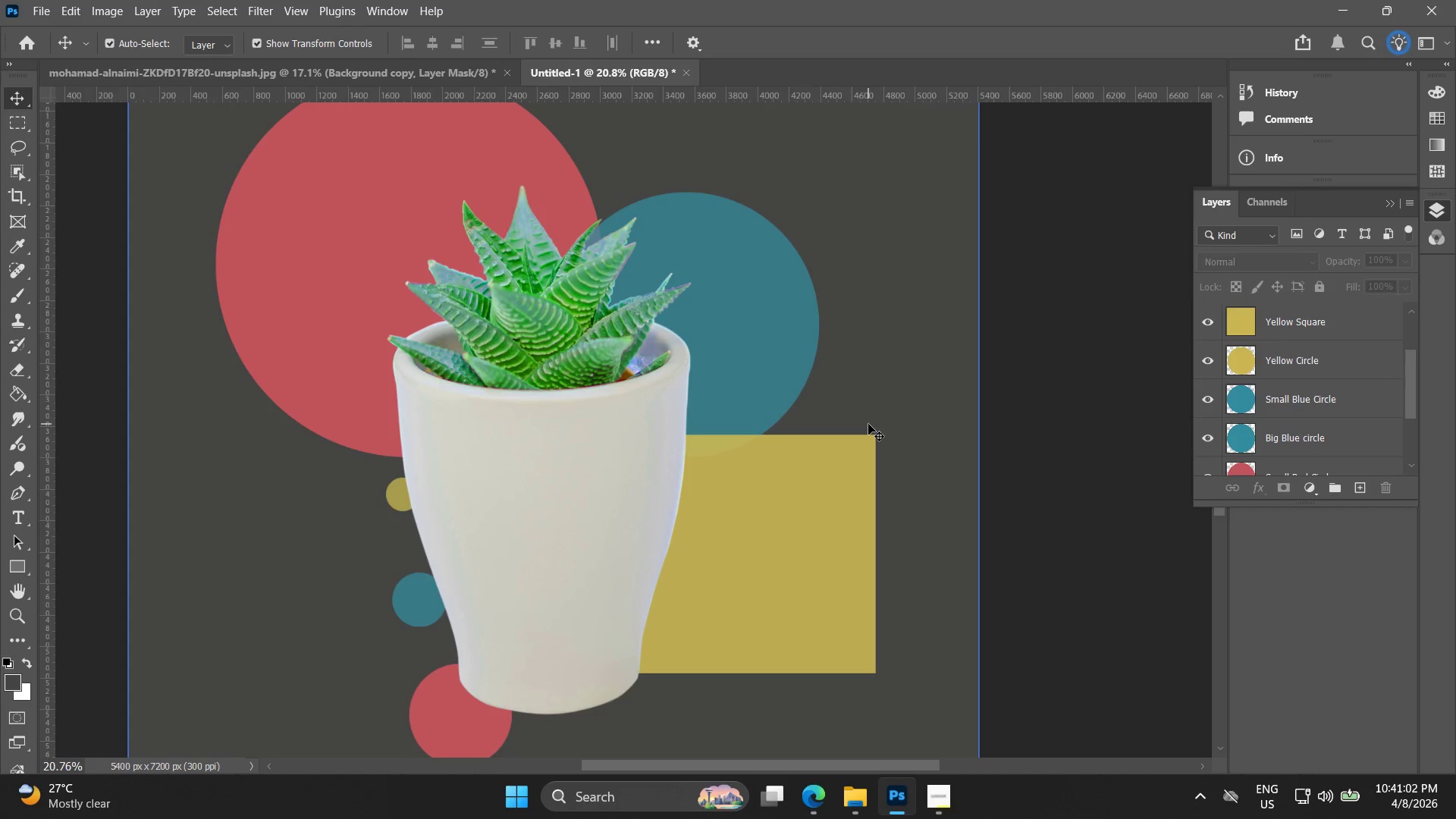 
left_click_drag(start_coordinate=[822, 463], to_coordinate=[893, 431])
 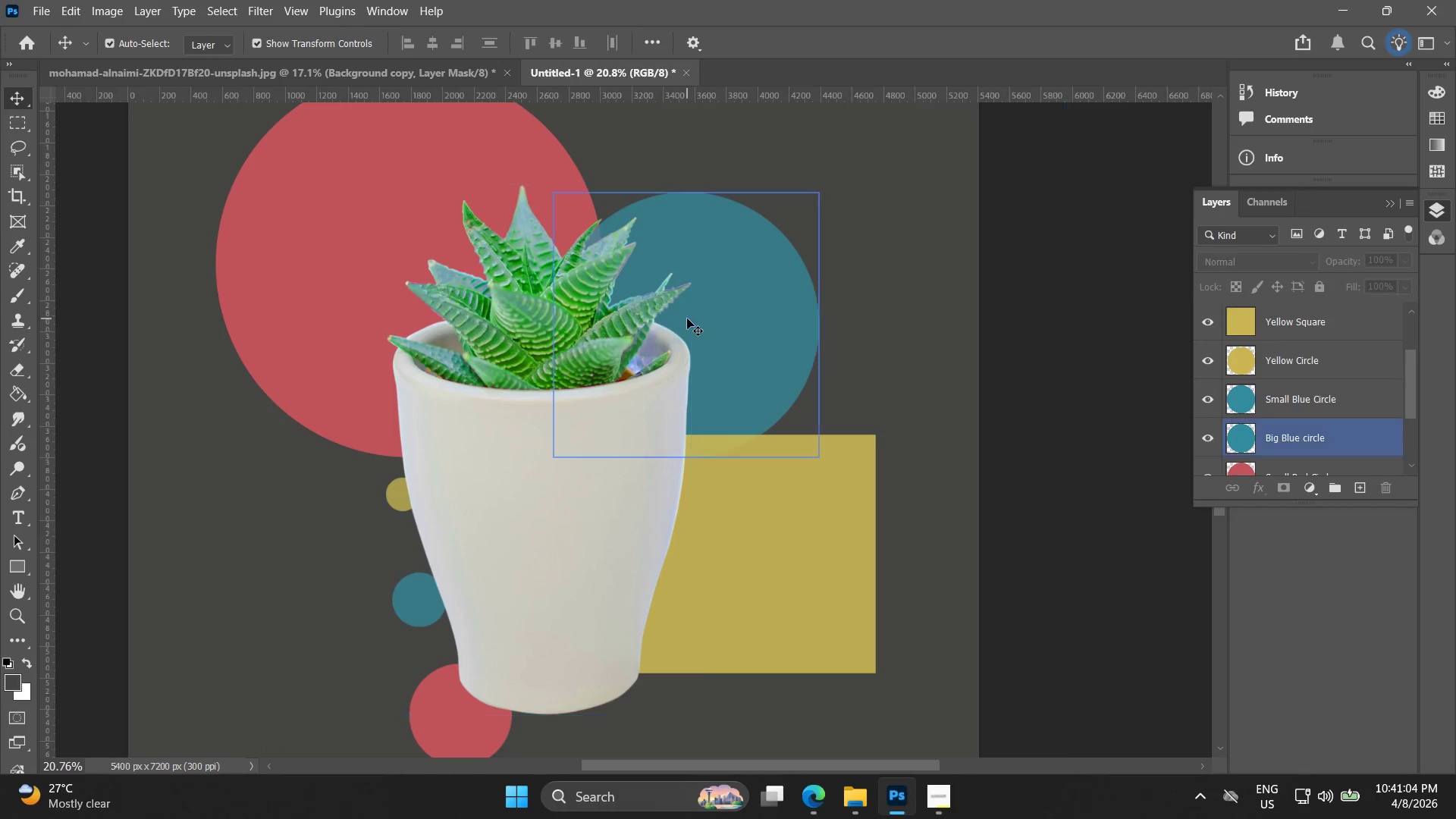 
scroll: coordinate [801, 483], scroll_direction: down, amount: 2.0
 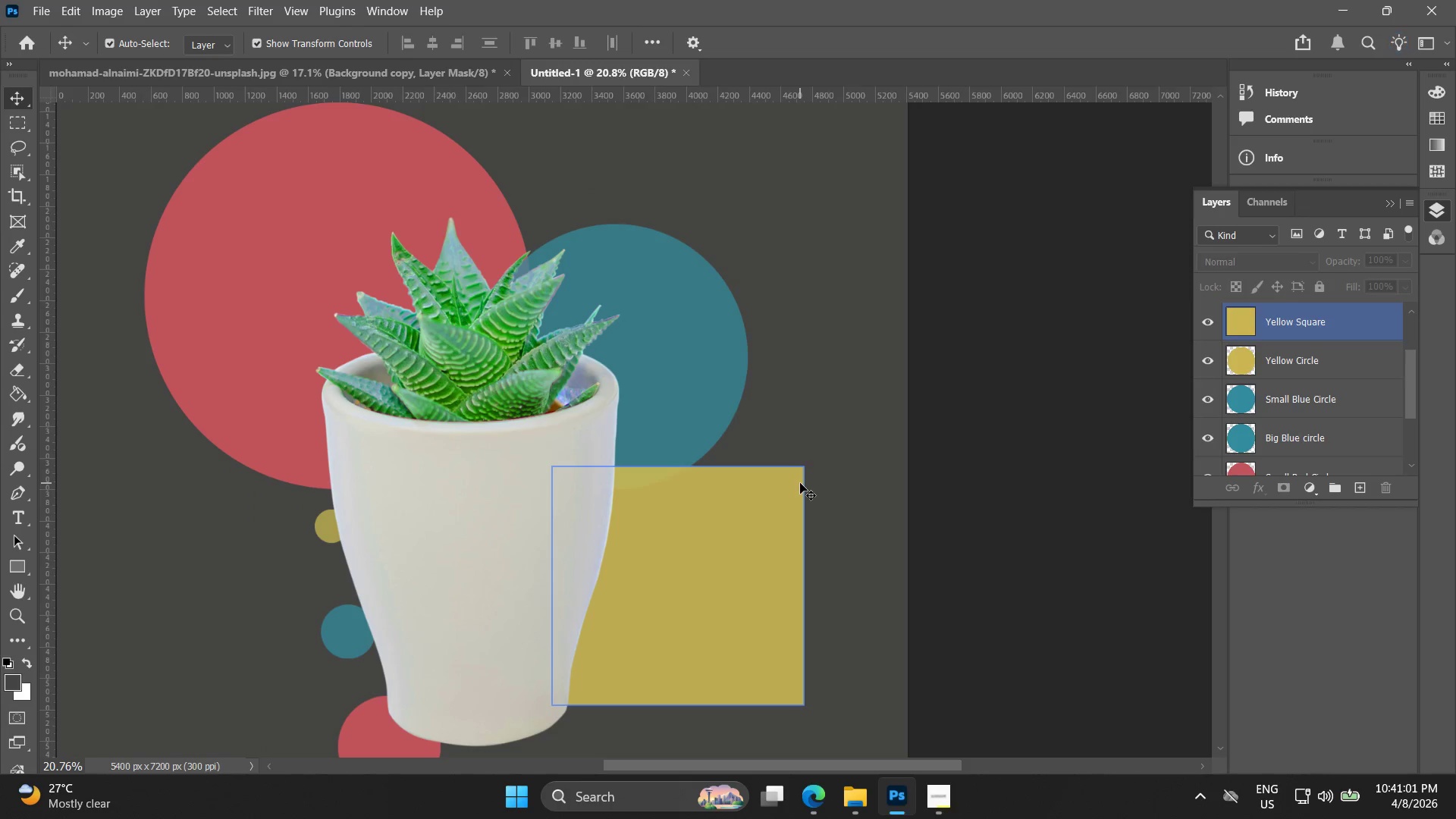 
key(Control+Z)
 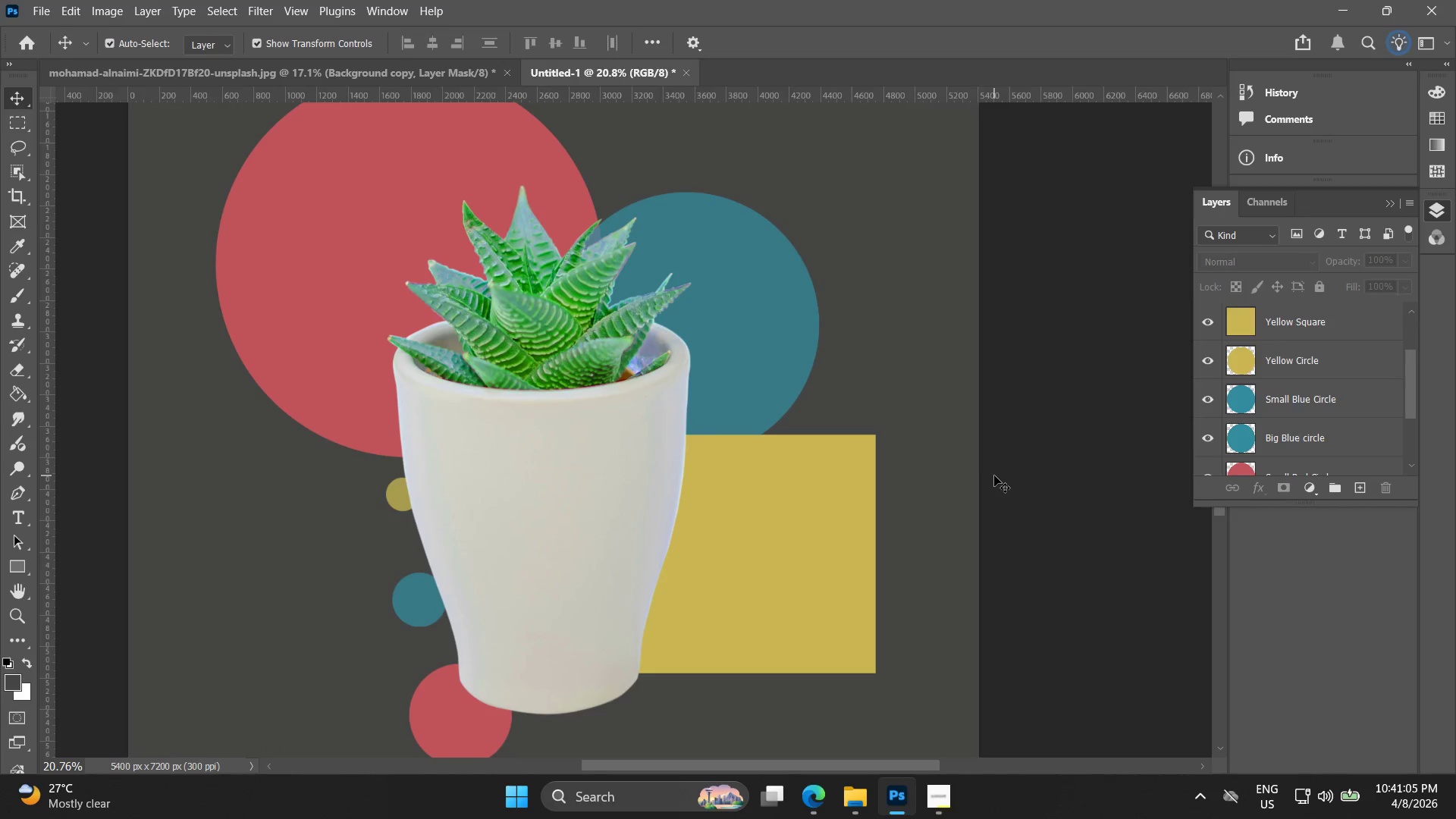 
key(Control+Shift+Z)
 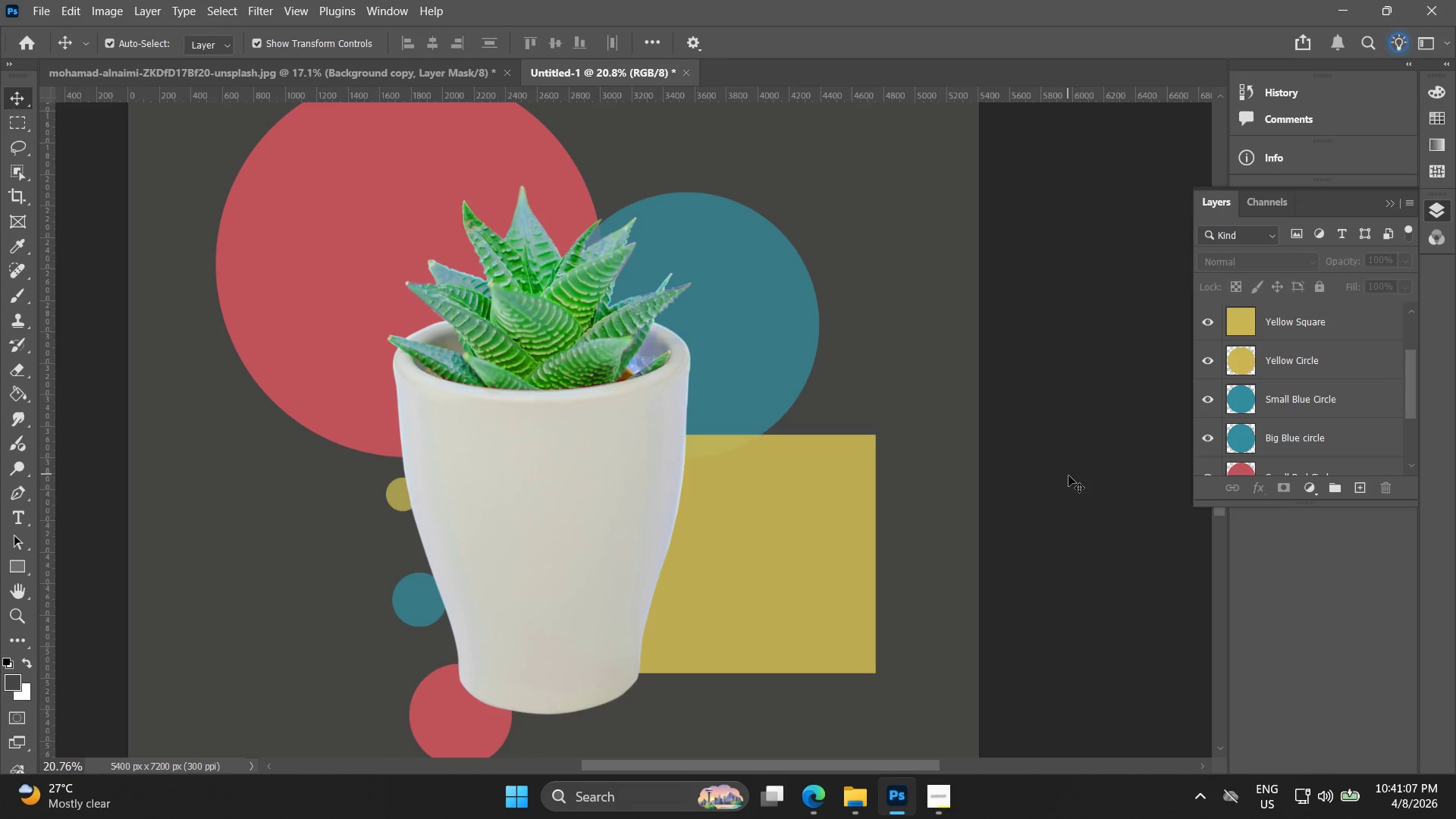 
left_click([1116, 480])
 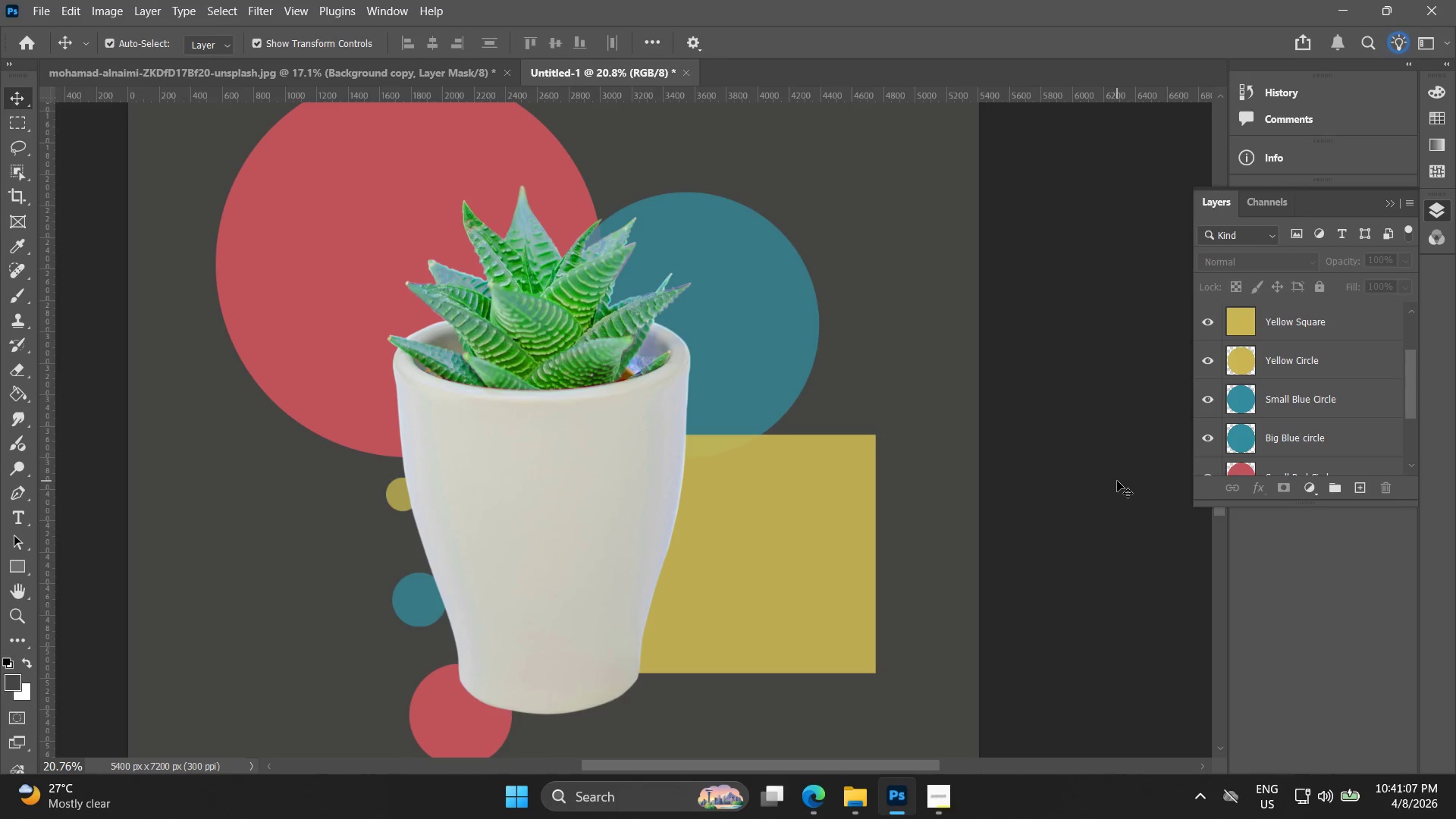 
key(Control+Z)
 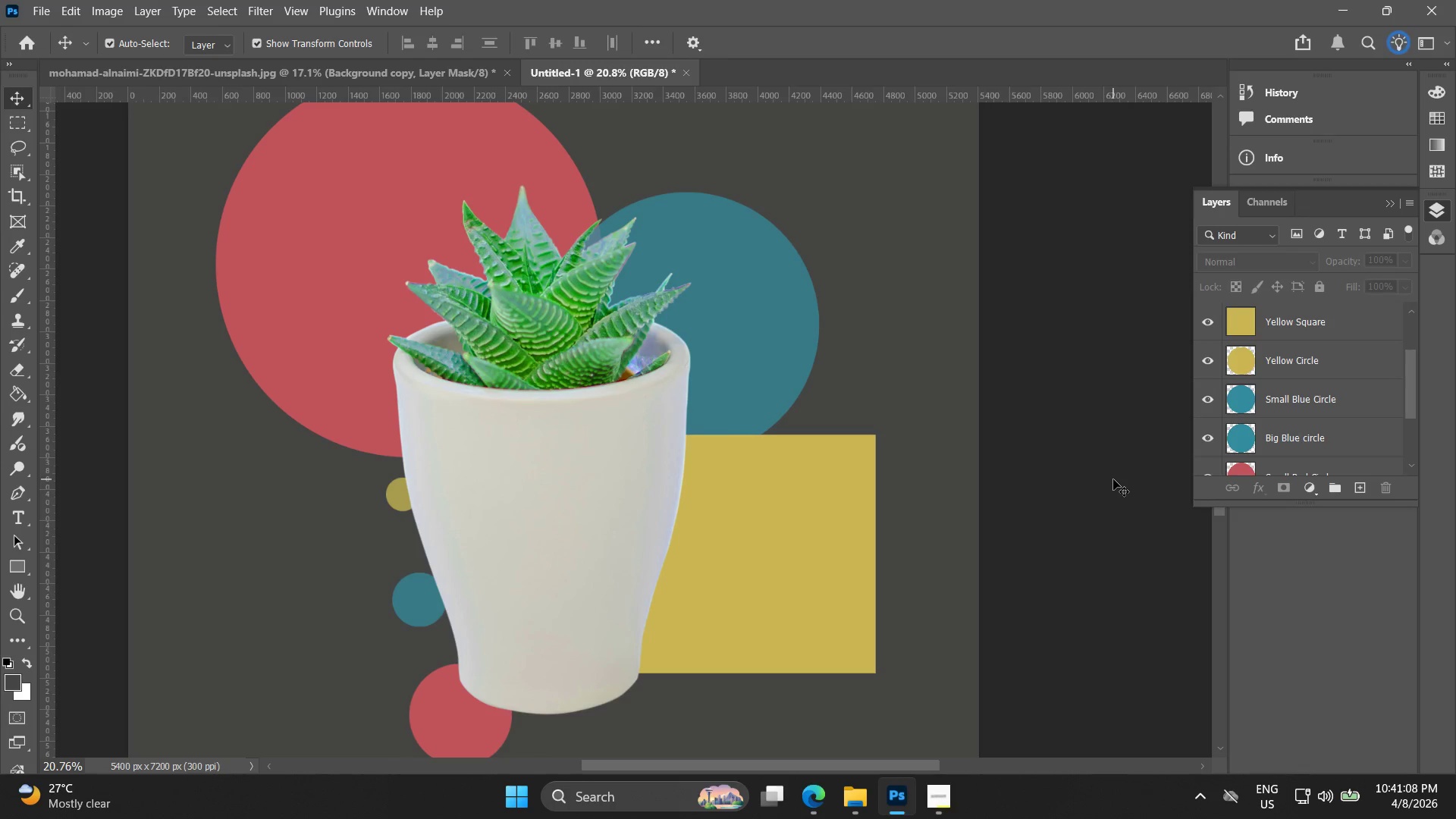 
key(Alt+AltLeft)
 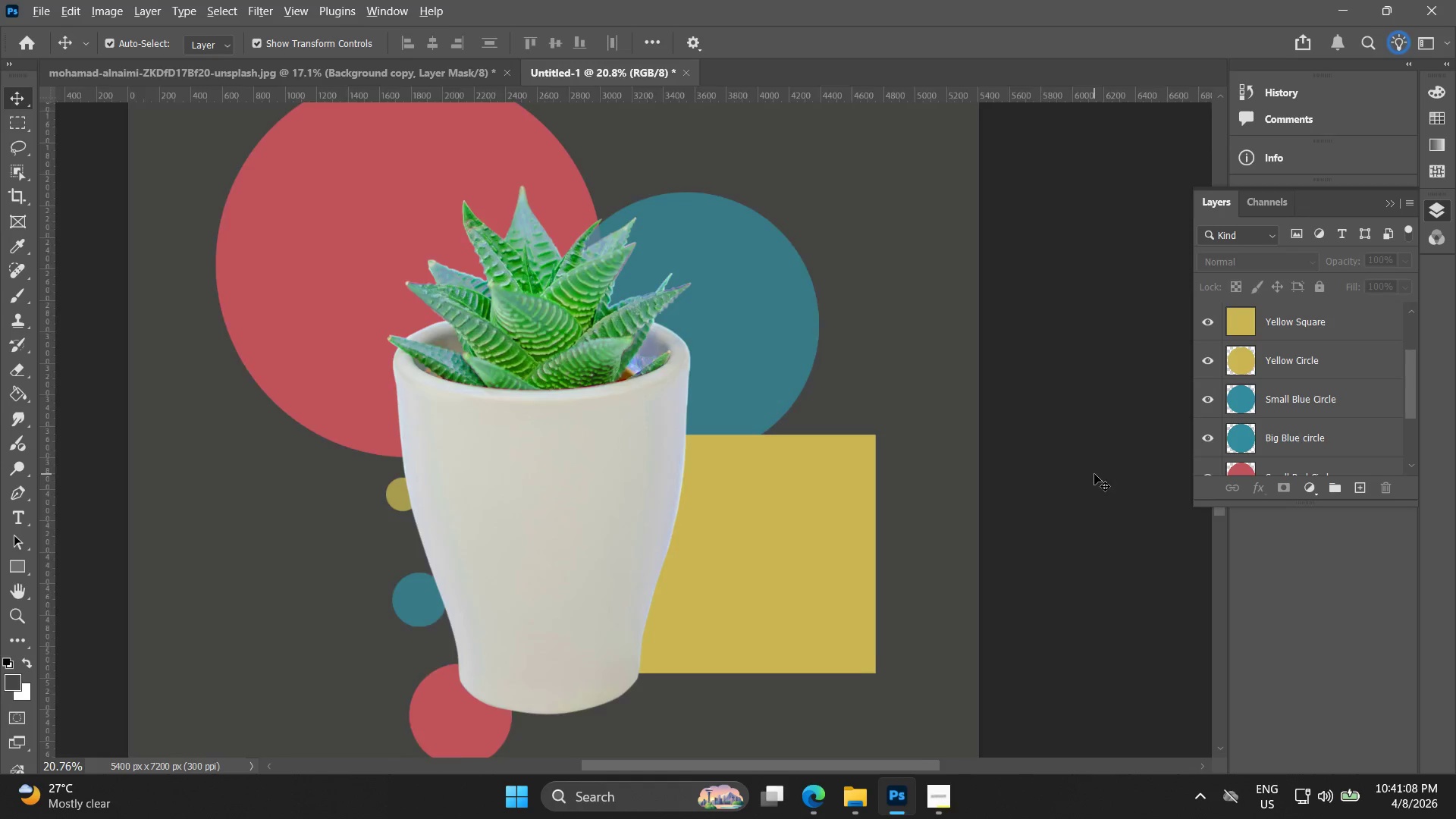 
hold_key(key=Space, duration=0.55)
 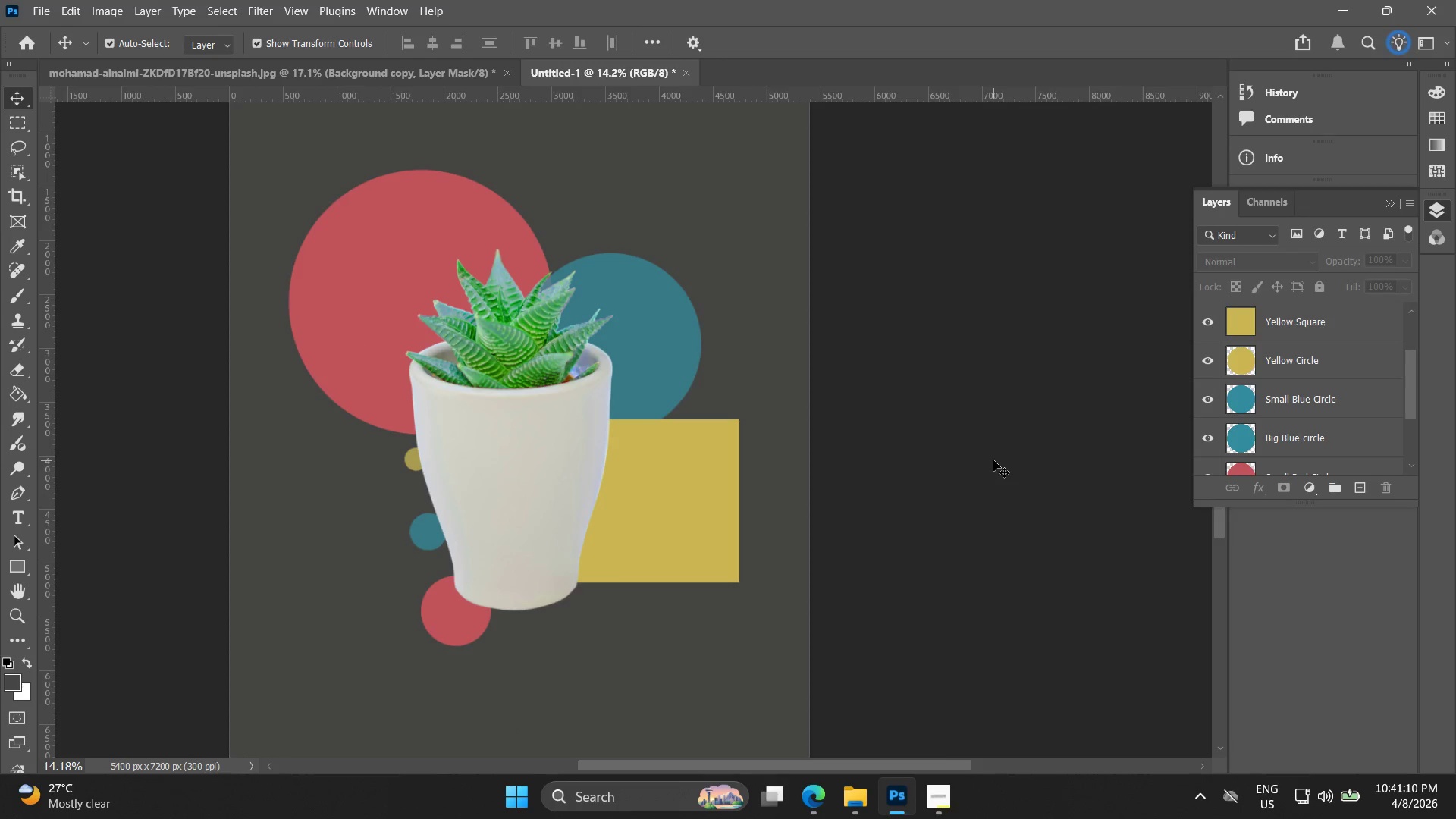 
left_click_drag(start_coordinate=[1053, 475], to_coordinate=[993, 460])
 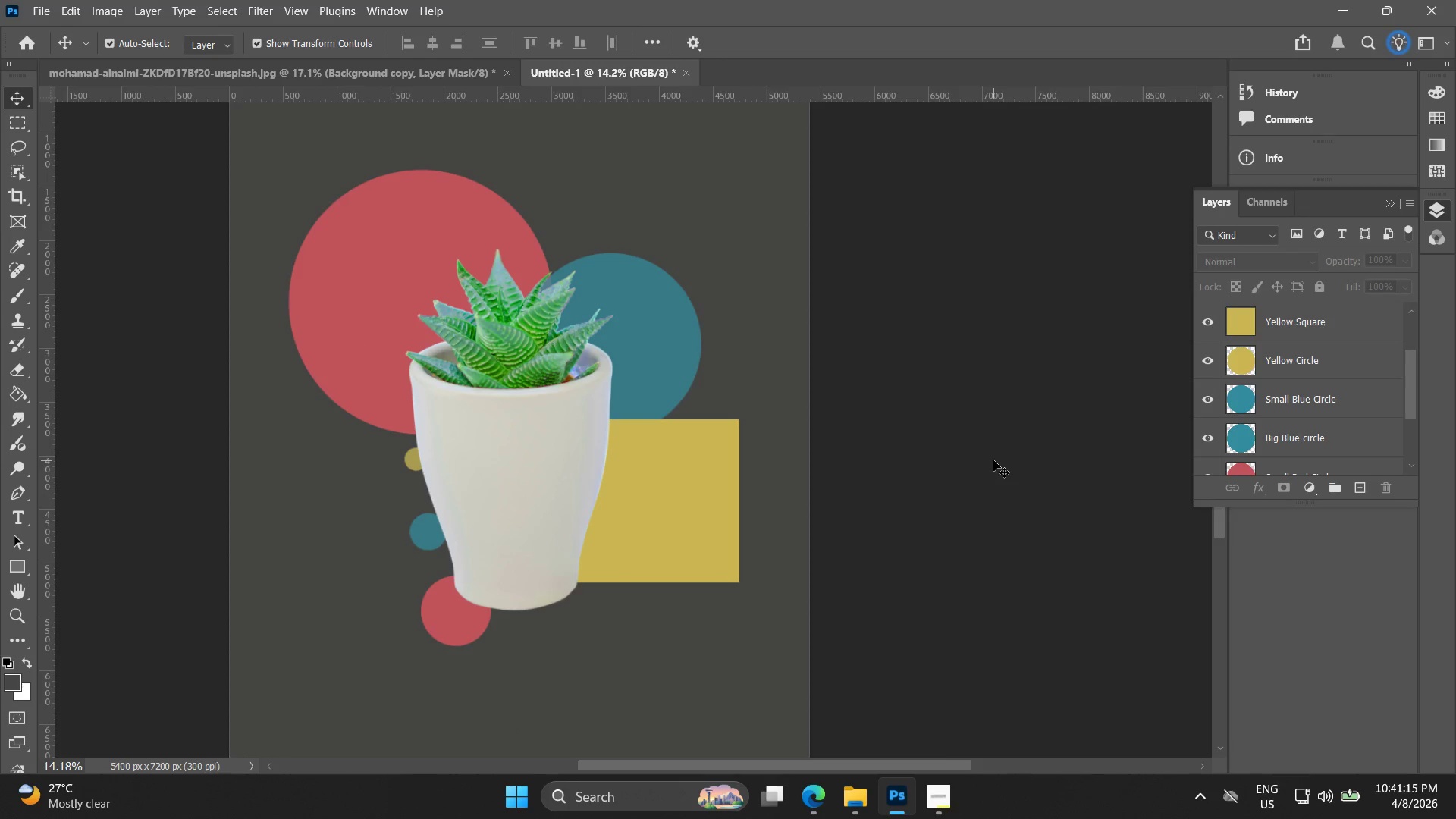 
scroll: coordinate [1084, 477], scroll_direction: down, amount: 4.0
 